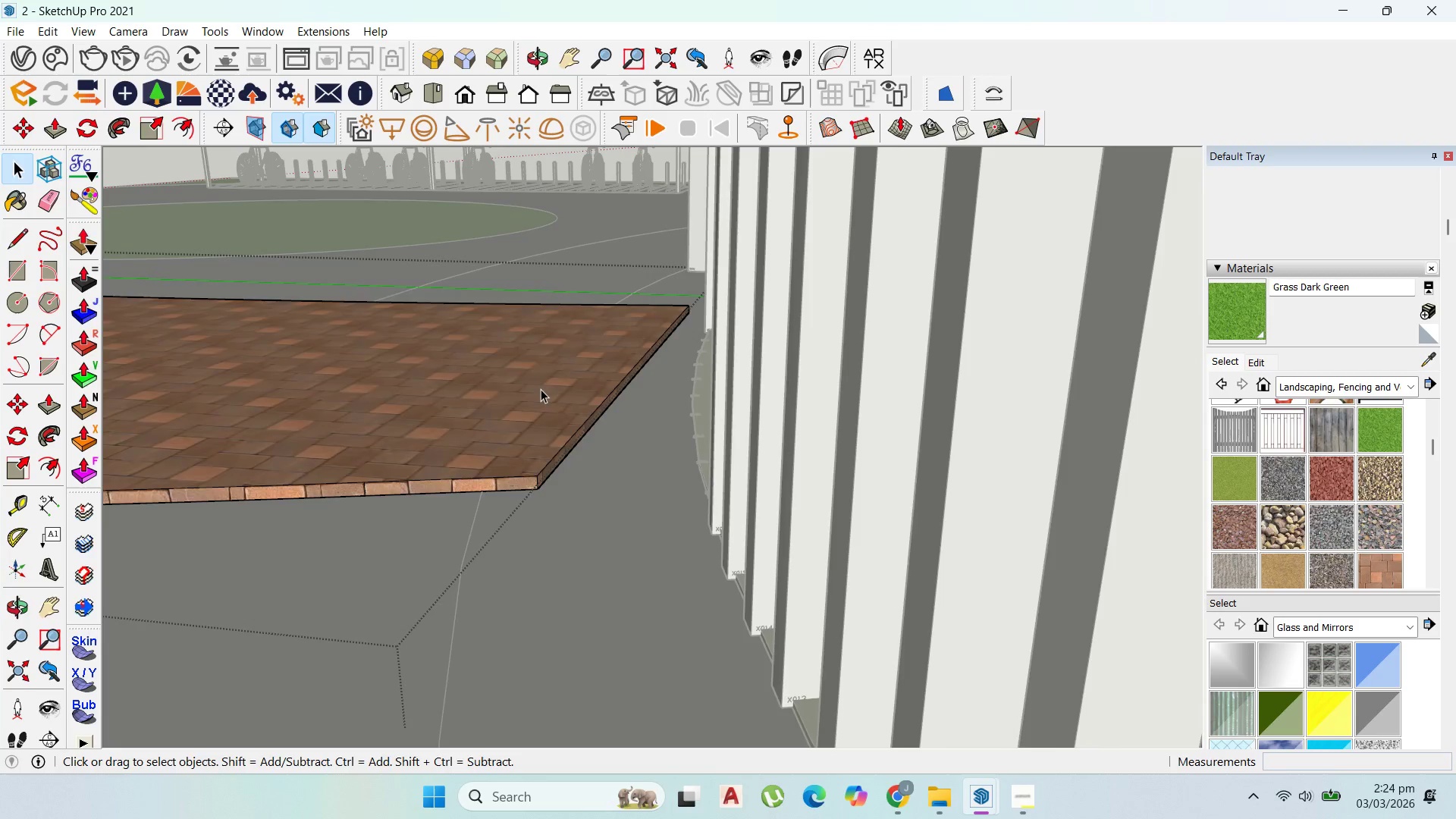 
triple_click([541, 389])
 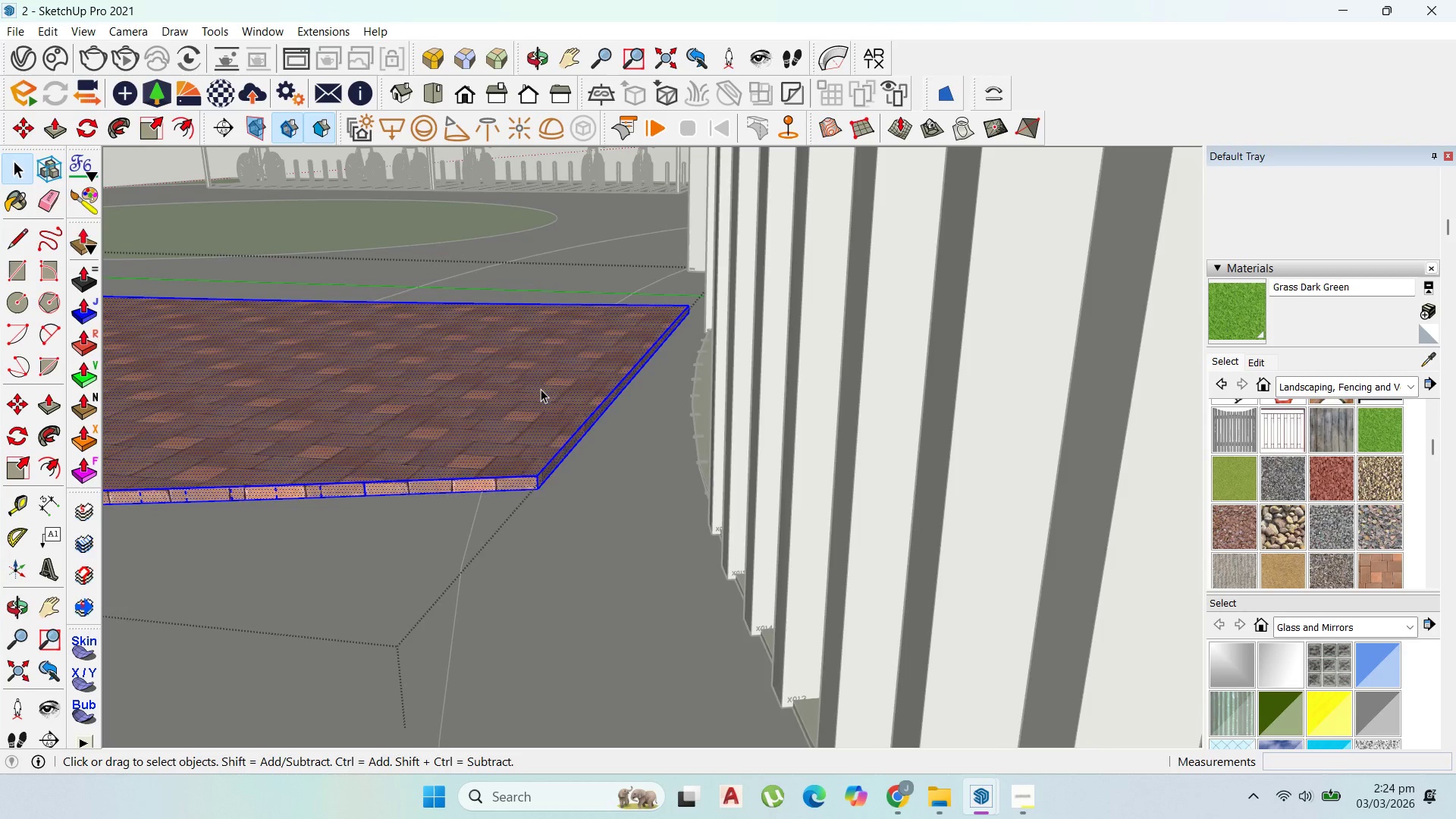 
triple_click([541, 389])
 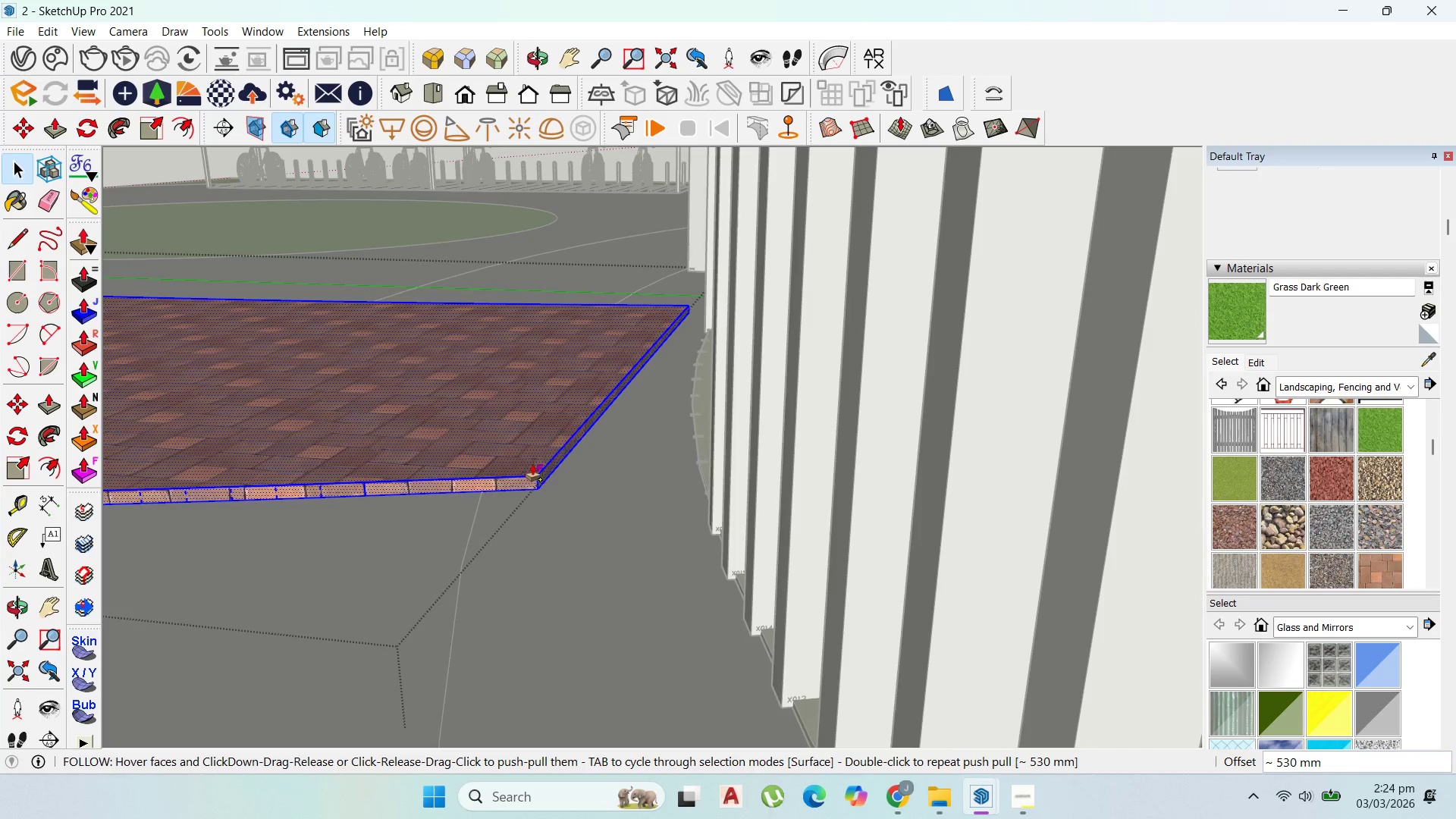 
key(Escape)
 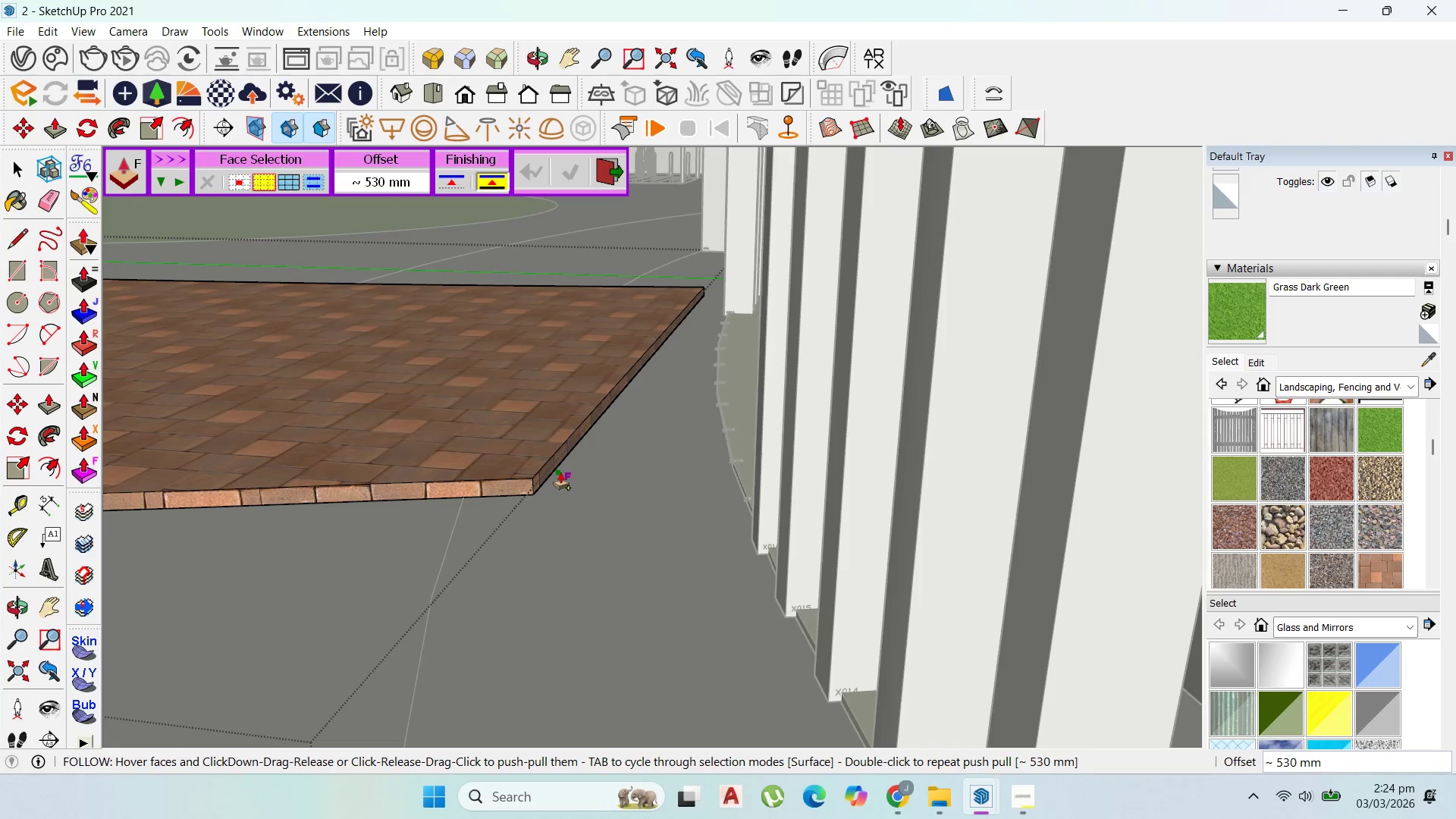 
scroll: coordinate [558, 473], scroll_direction: up, amount: 4.0
 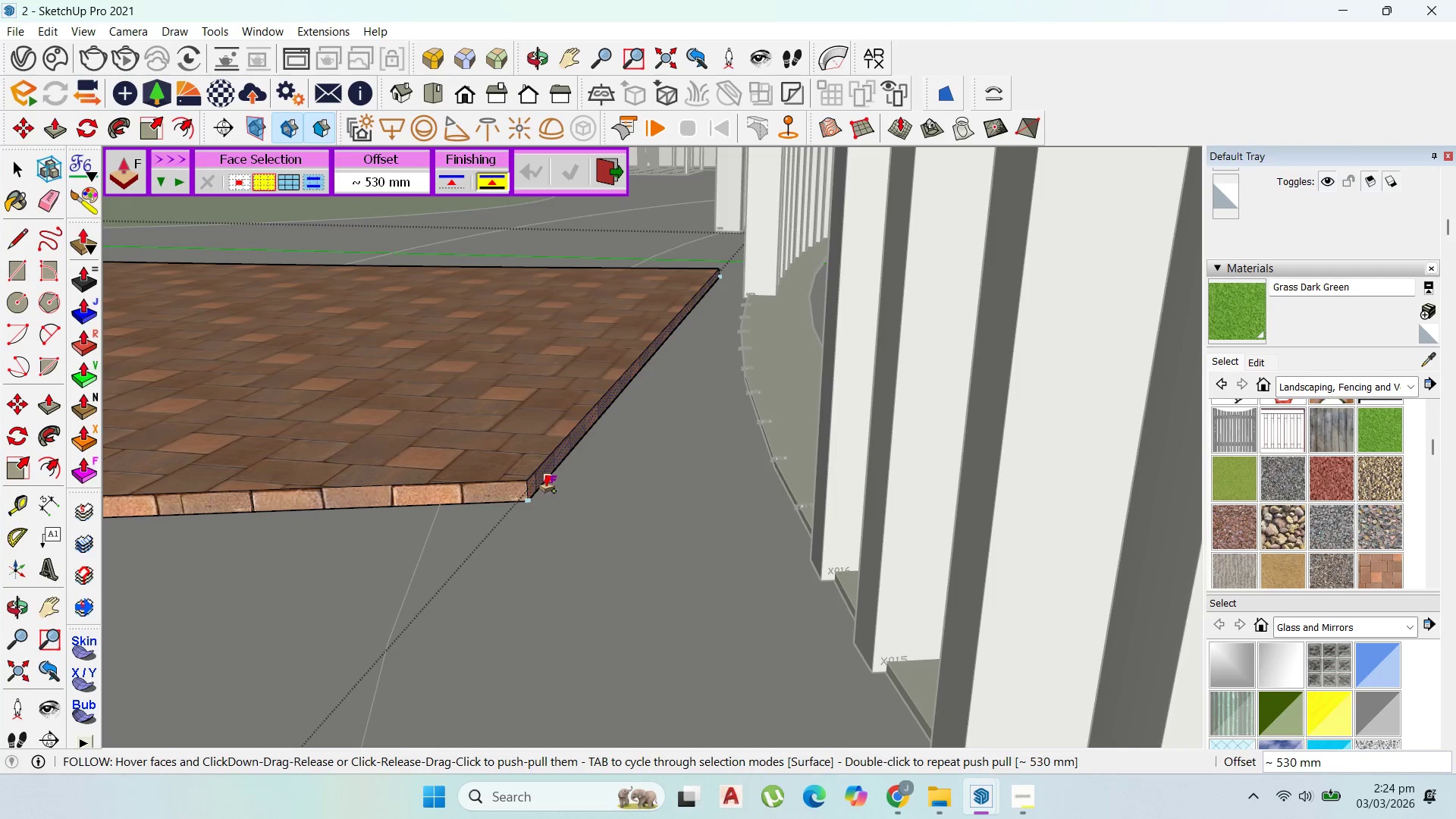 
left_click([544, 475])
 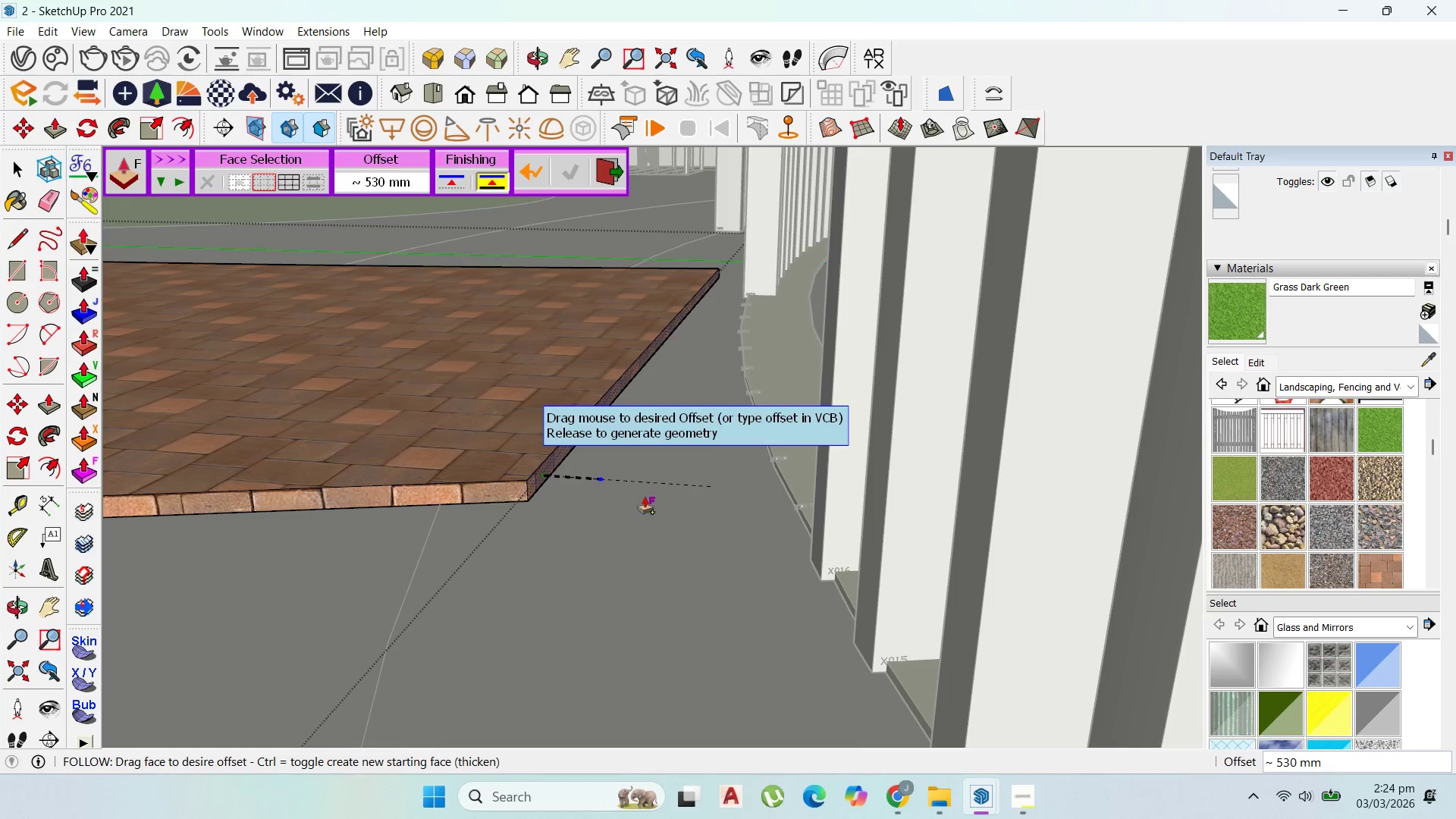 
scroll: coordinate [686, 498], scroll_direction: down, amount: 10.0
 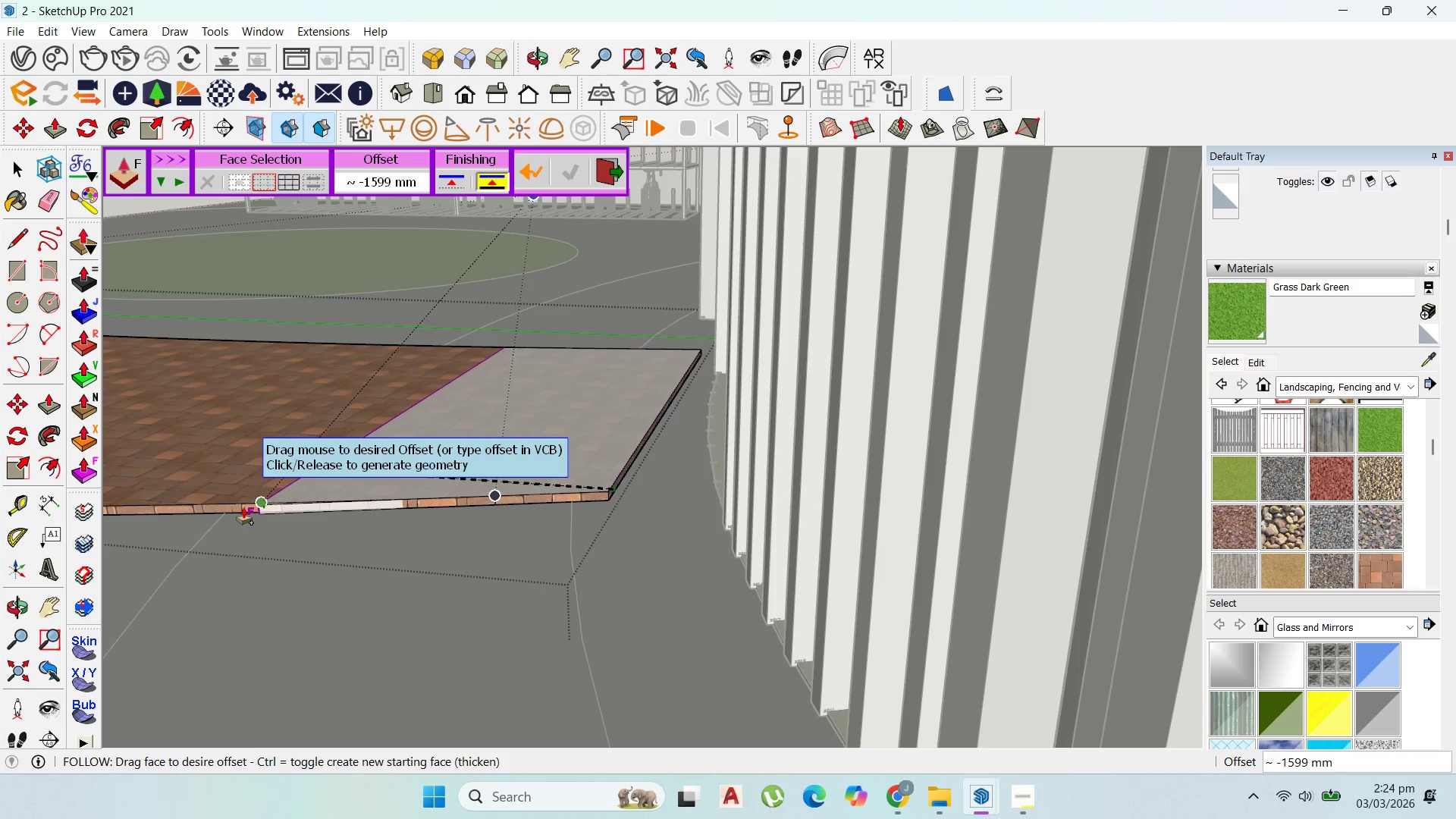 
left_click([234, 505])
 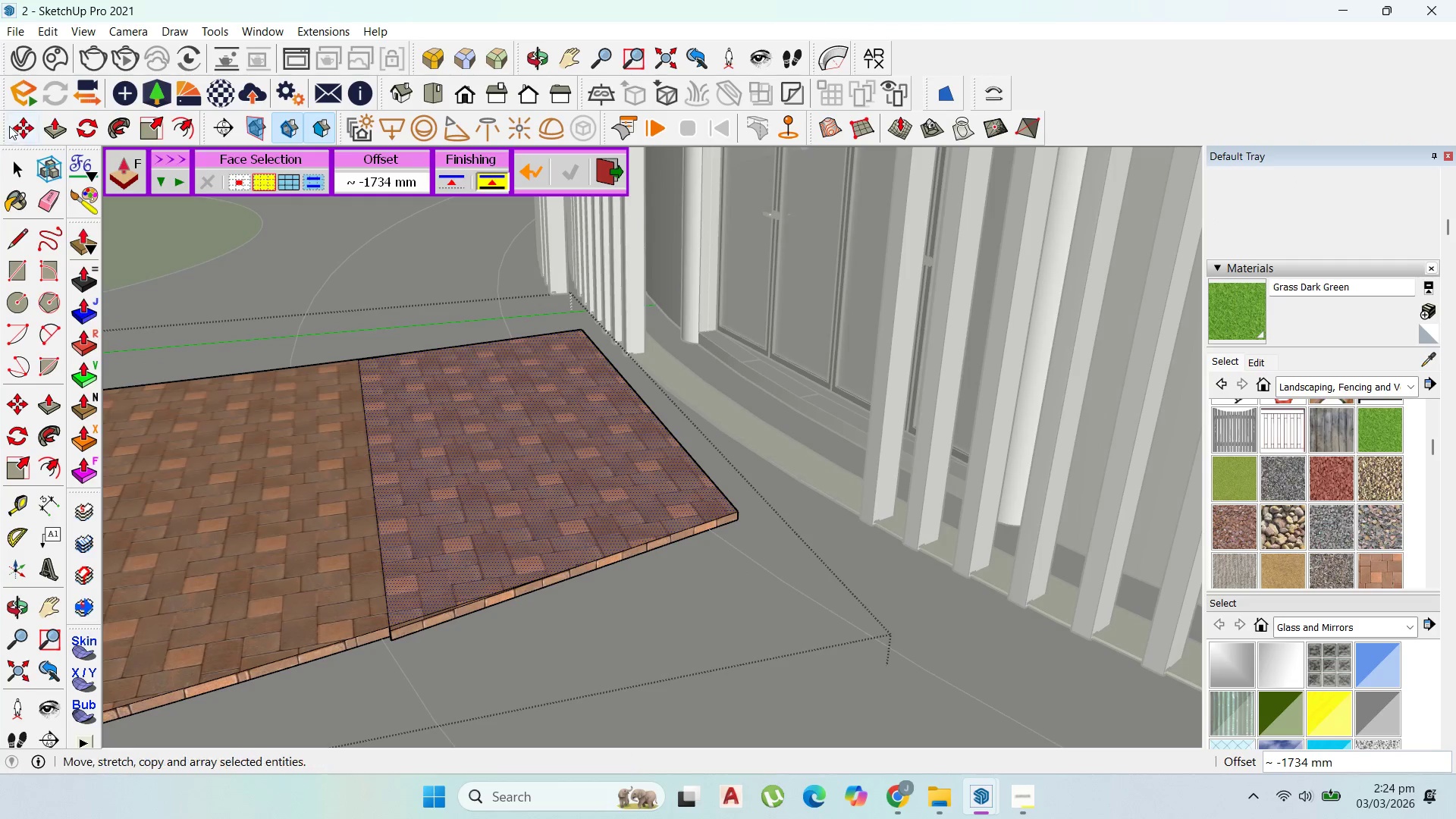 
left_click([22, 180])
 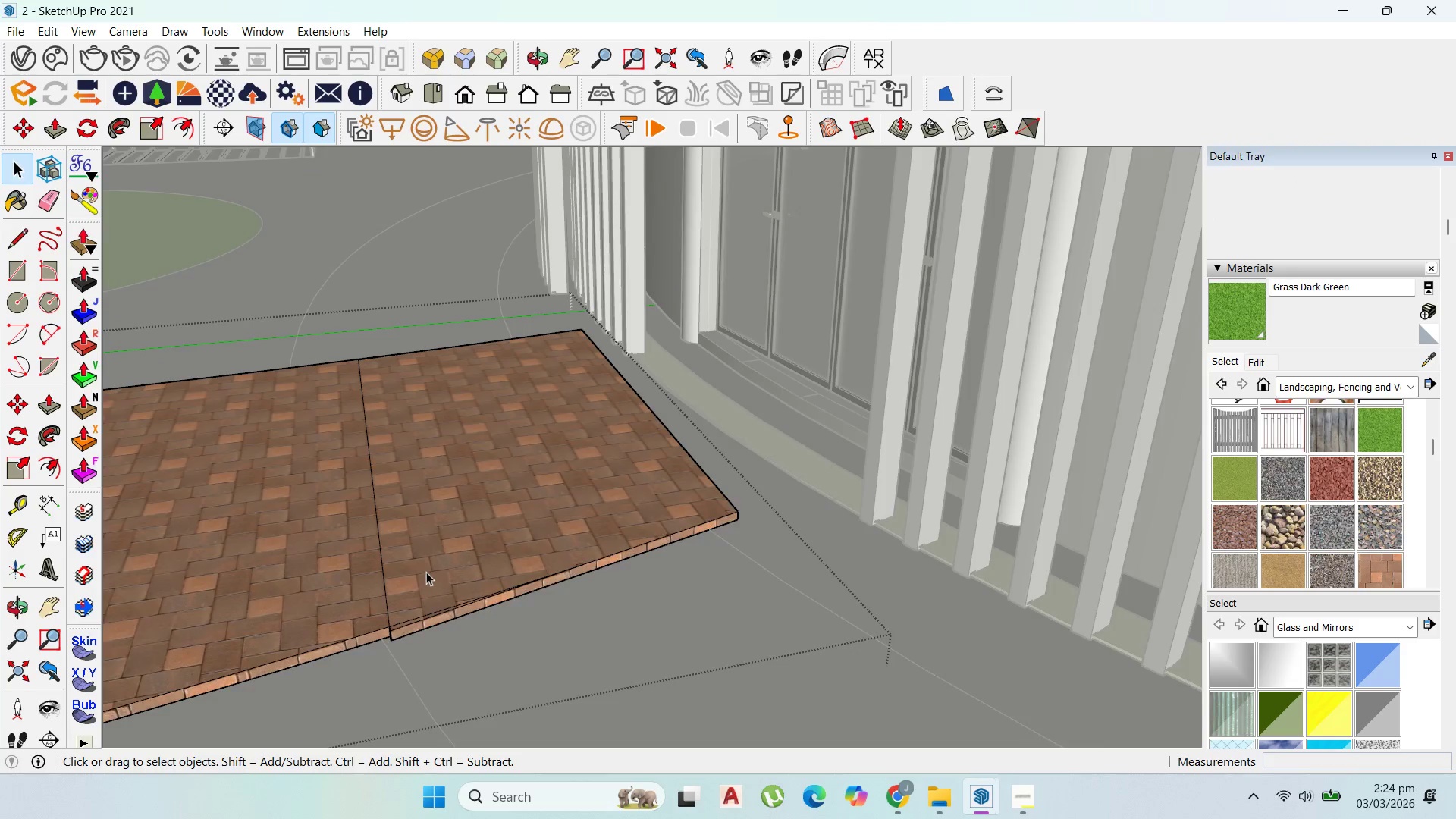 
scroll: coordinate [427, 574], scroll_direction: up, amount: 3.0
 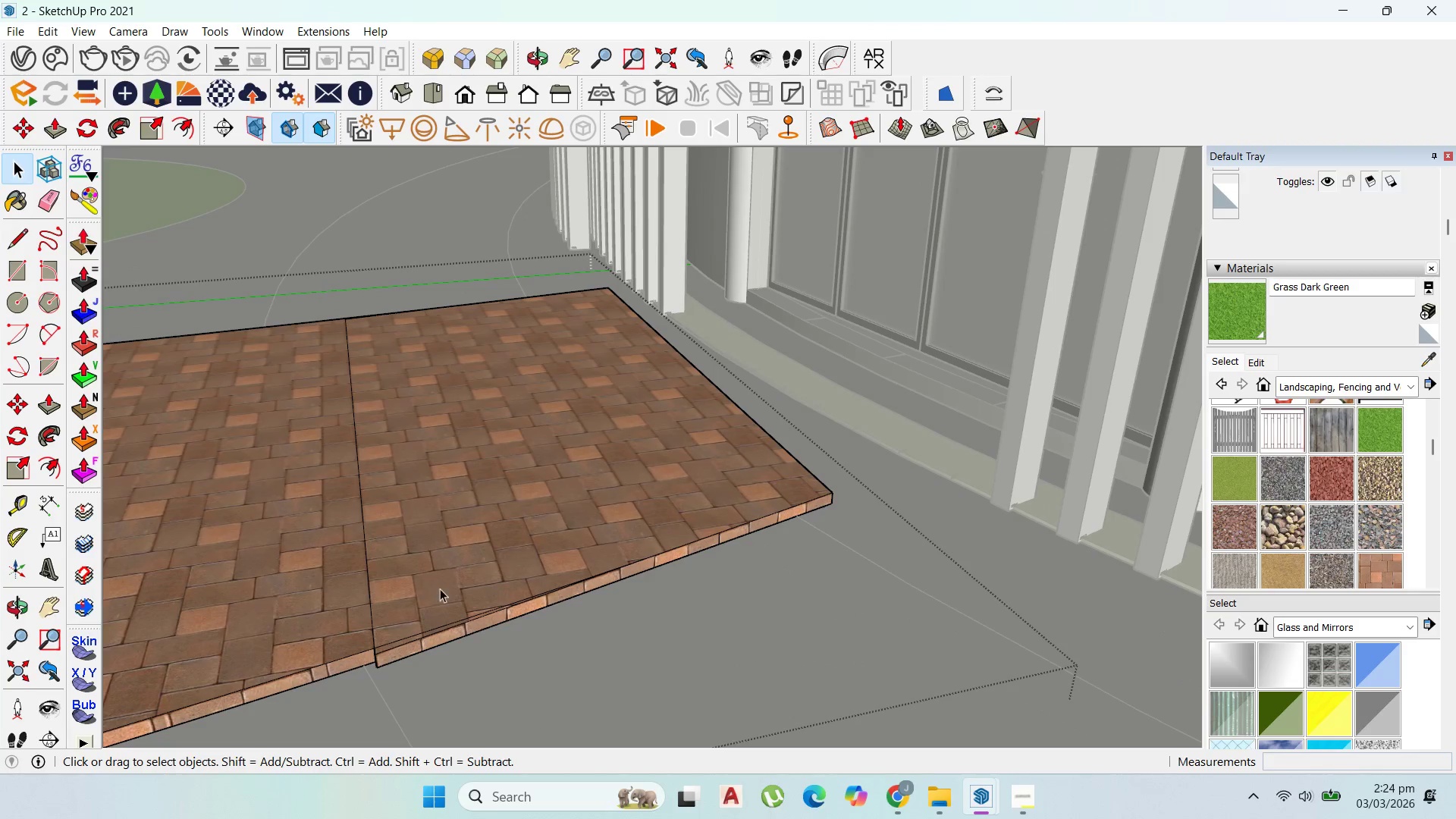 
key(Control+Z)
 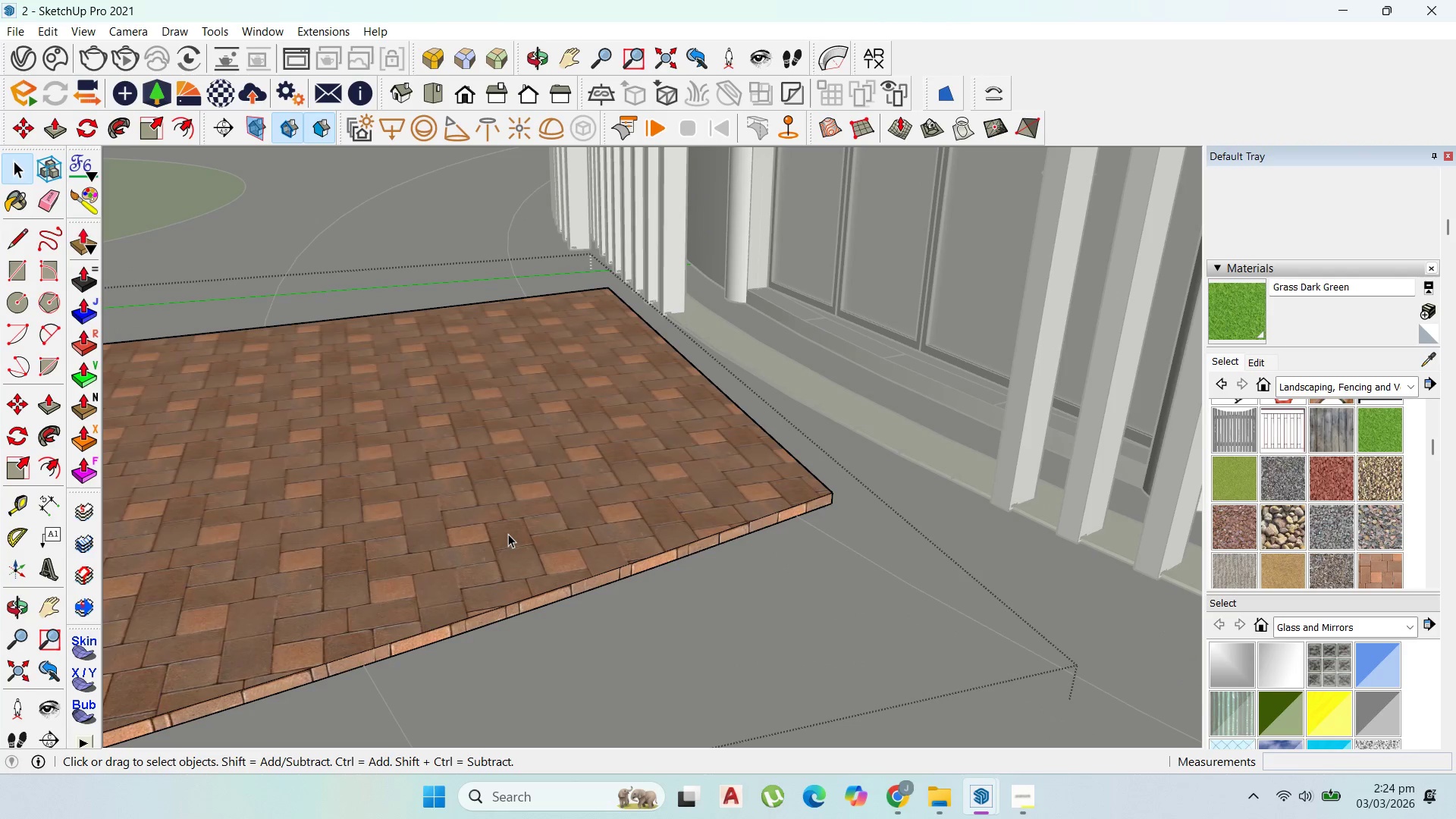 
double_click([508, 534])
 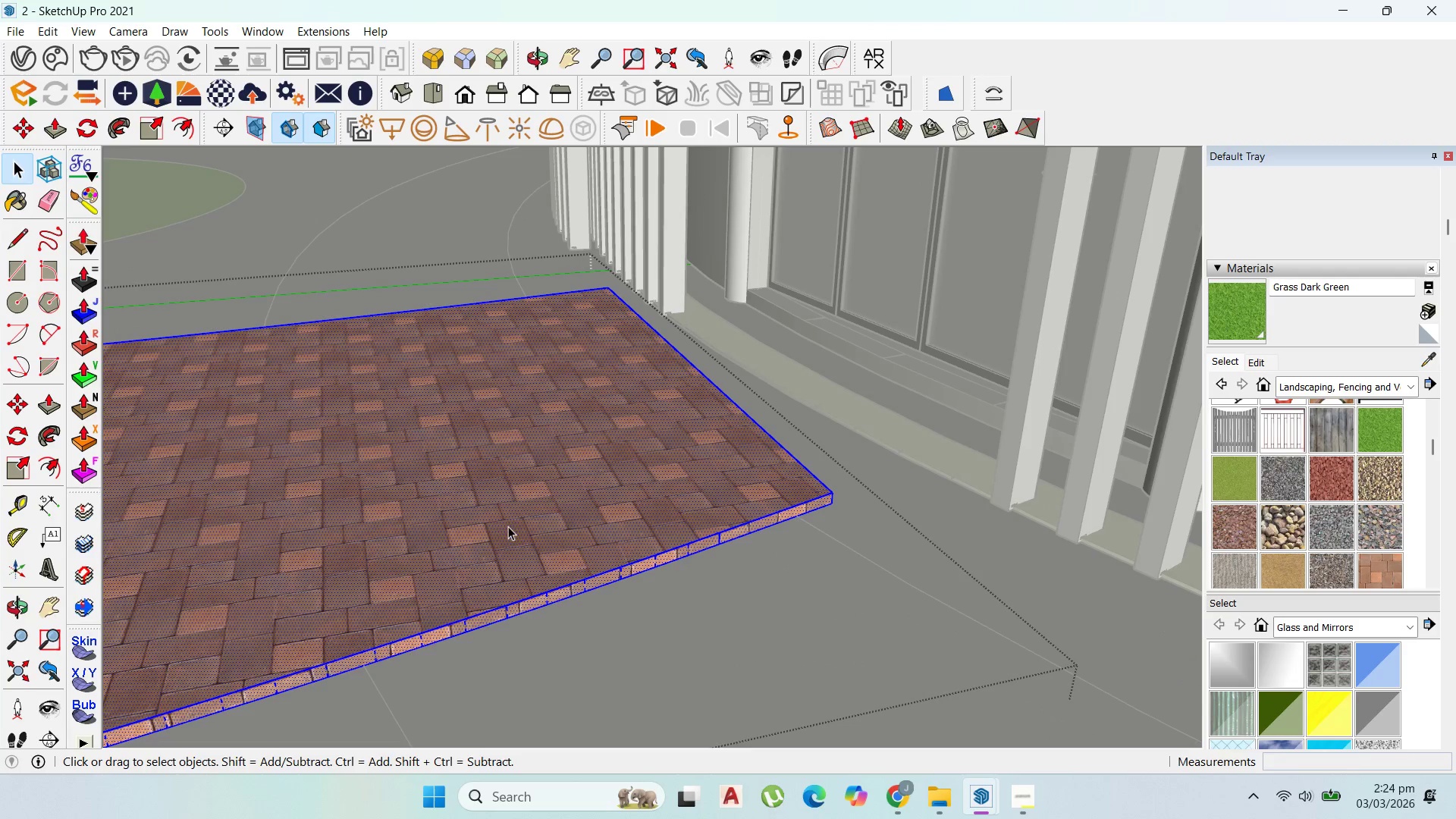 
left_click_drag(start_coordinate=[508, 534], to_coordinate=[508, 528])
 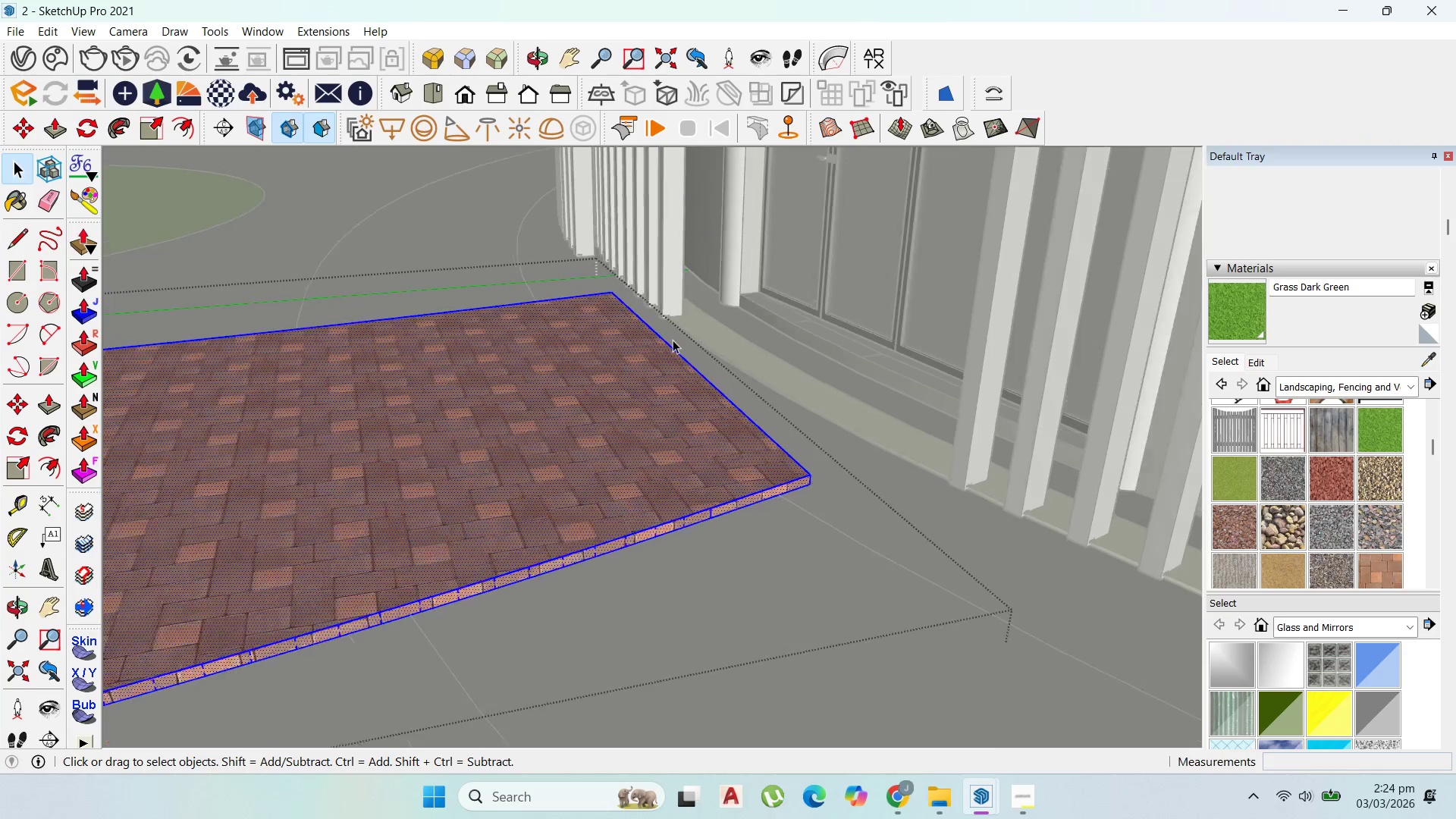 
scroll: coordinate [675, 339], scroll_direction: down, amount: 7.0
 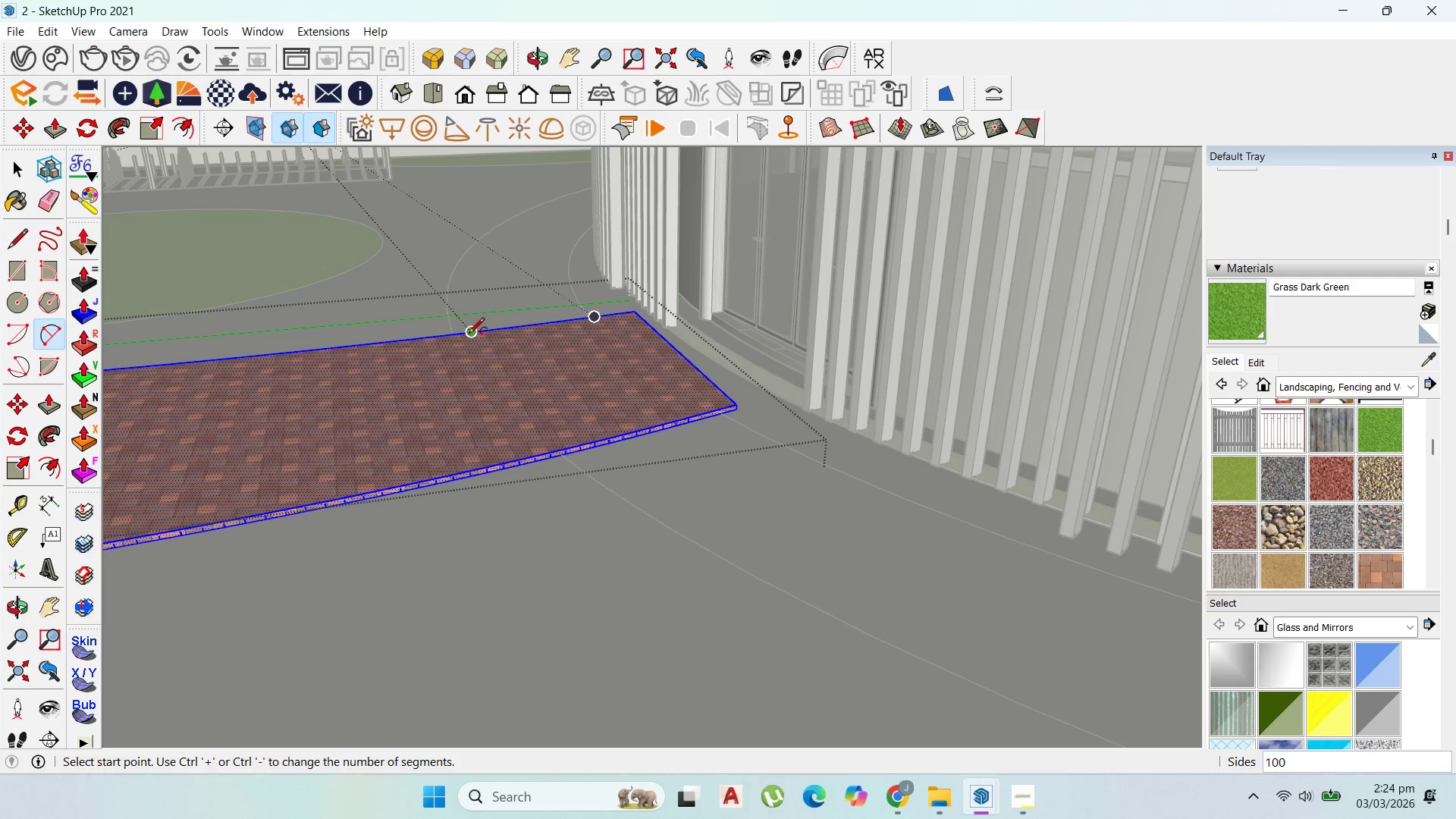 
wait(5.57)
 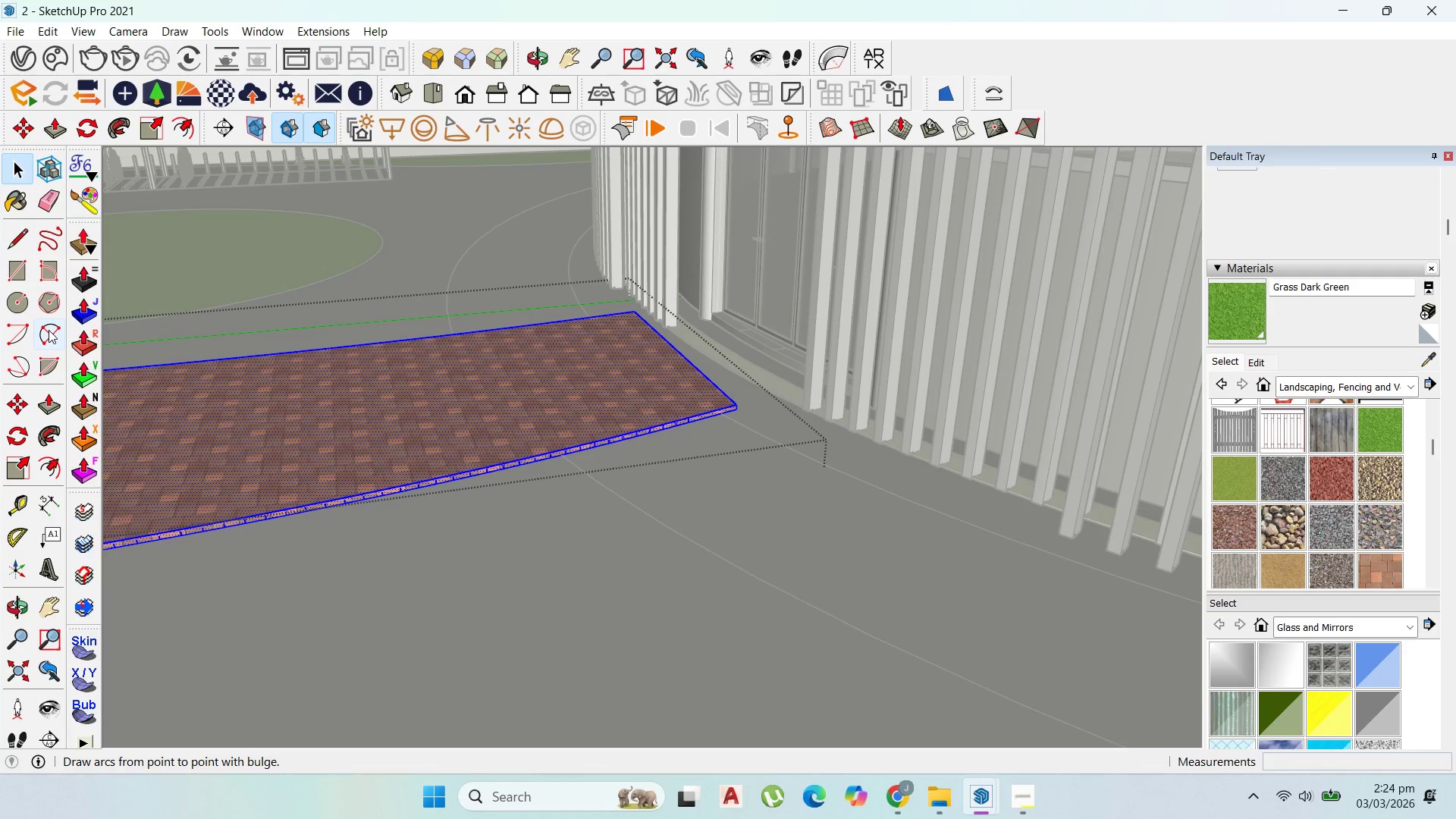 
left_click([456, 334])
 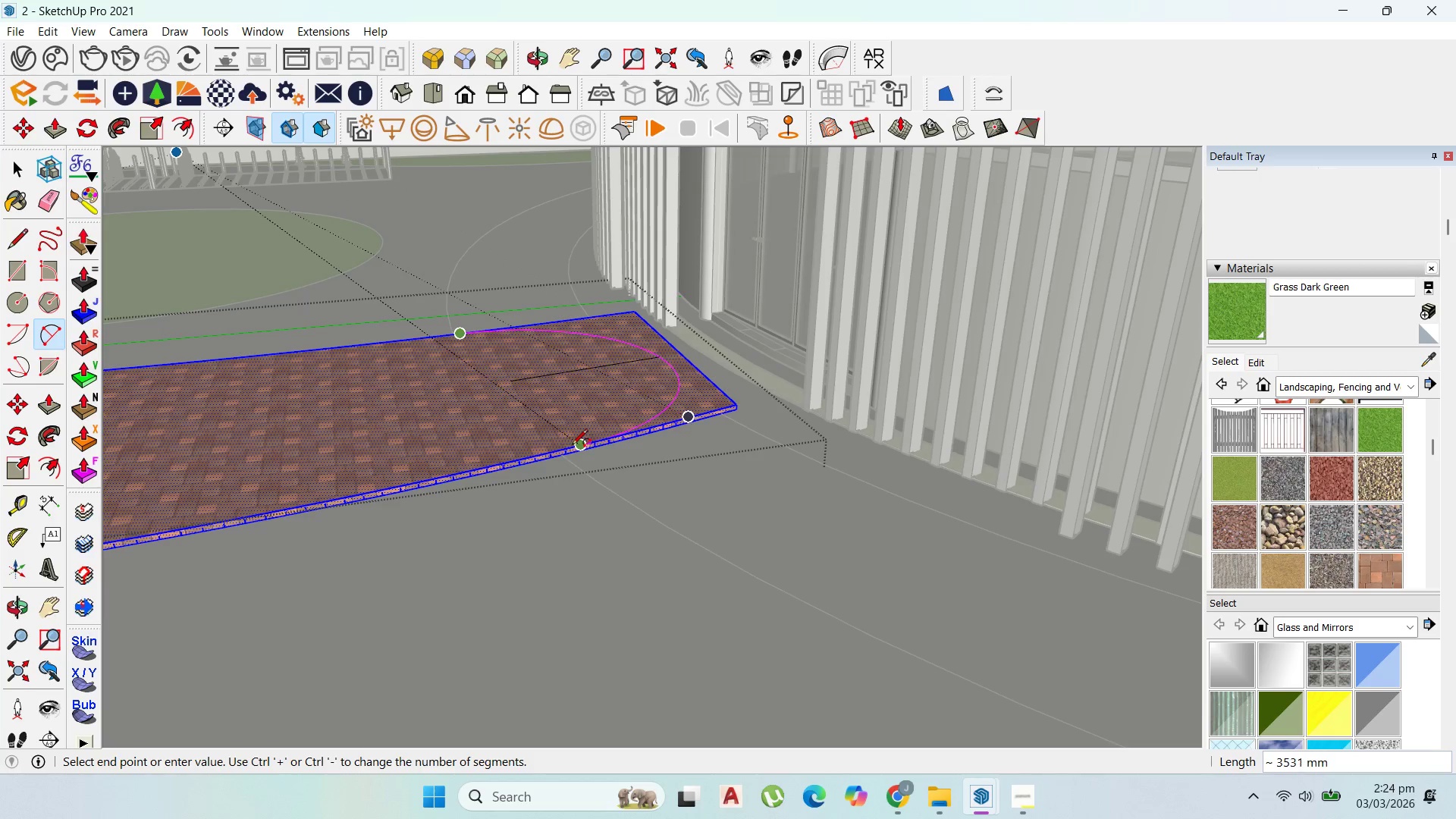 
left_click([572, 446])
 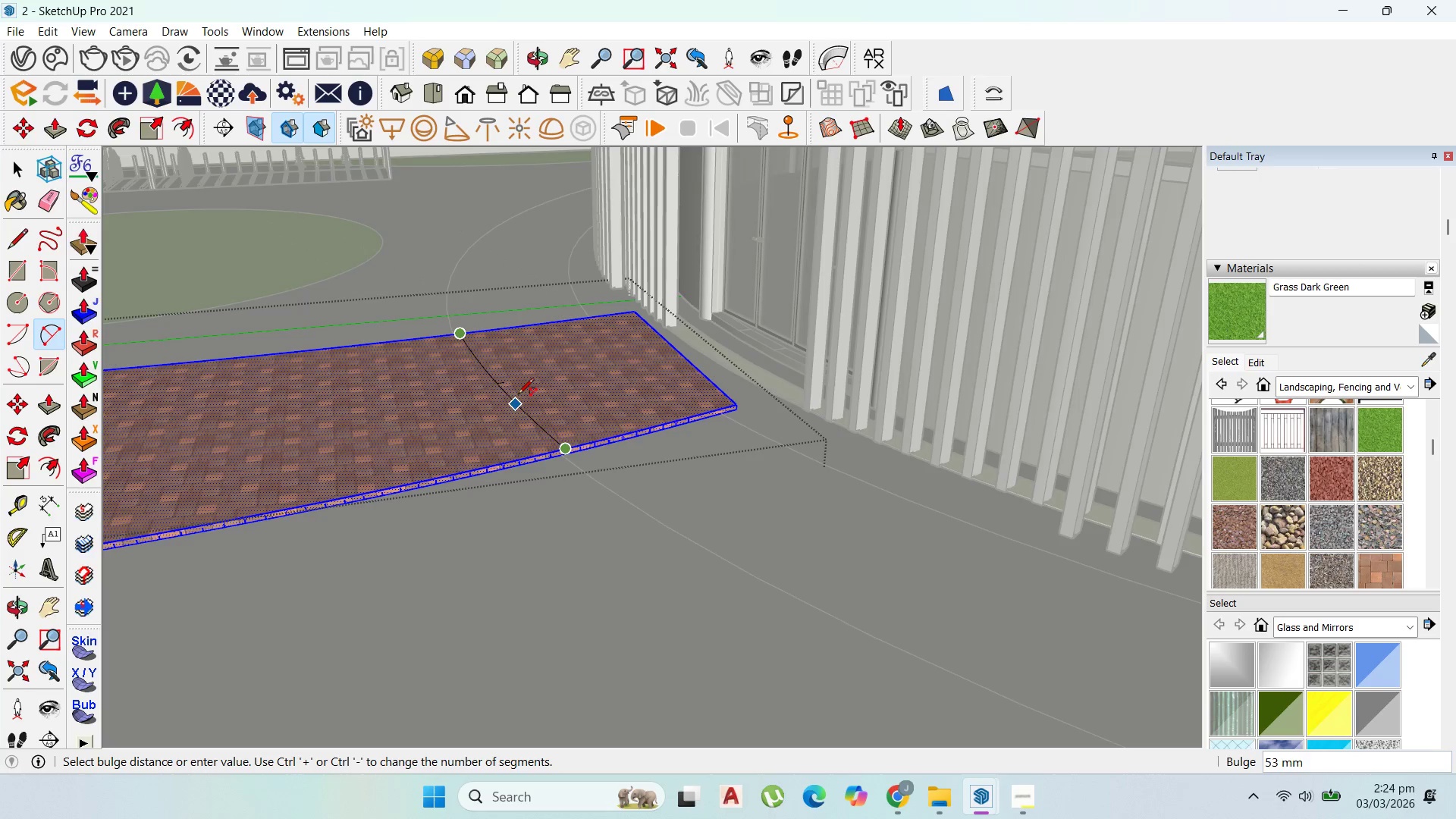 
scroll: coordinate [518, 395], scroll_direction: up, amount: 3.0
 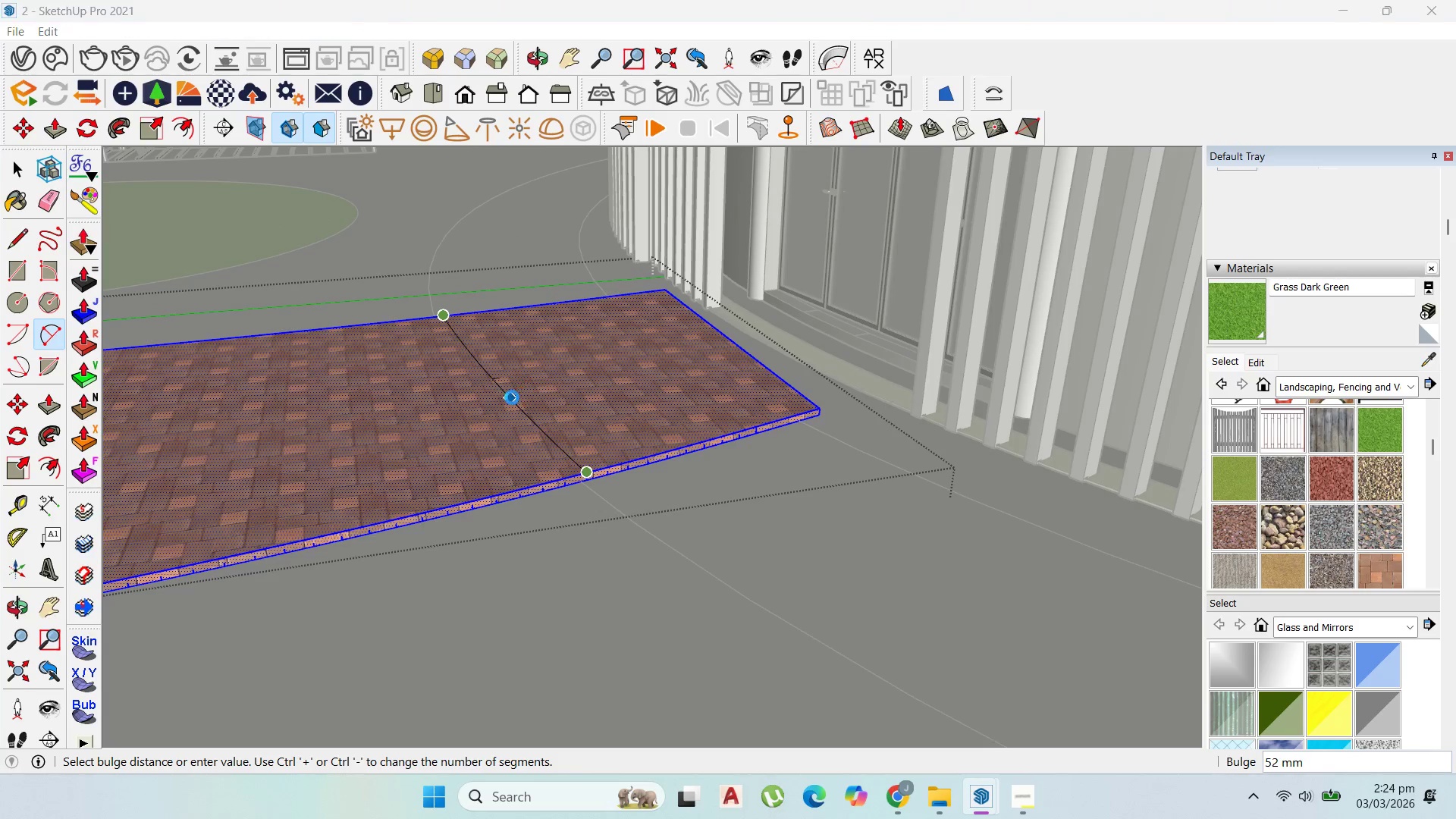 
left_click([512, 397])
 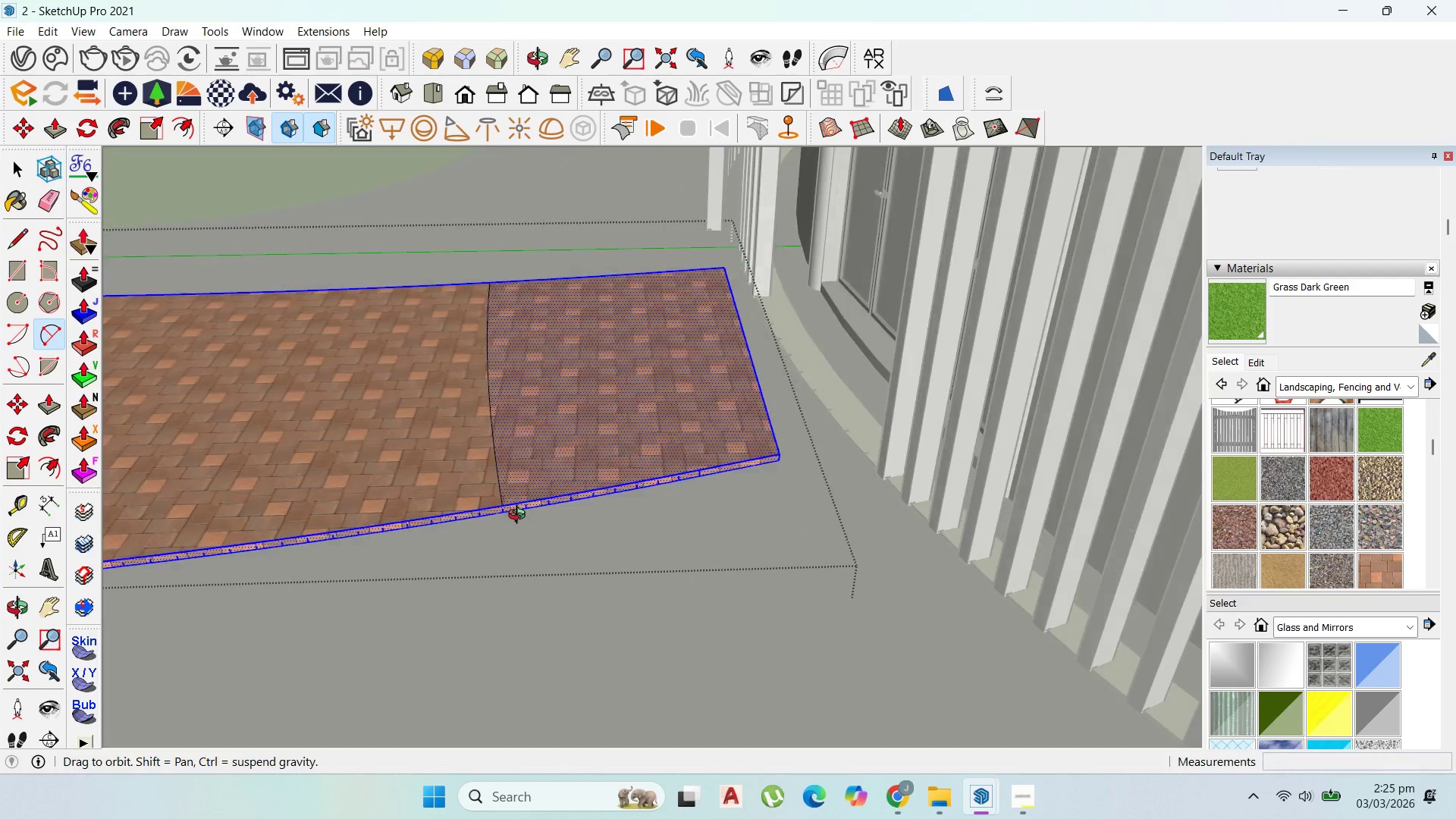 
key(P)
 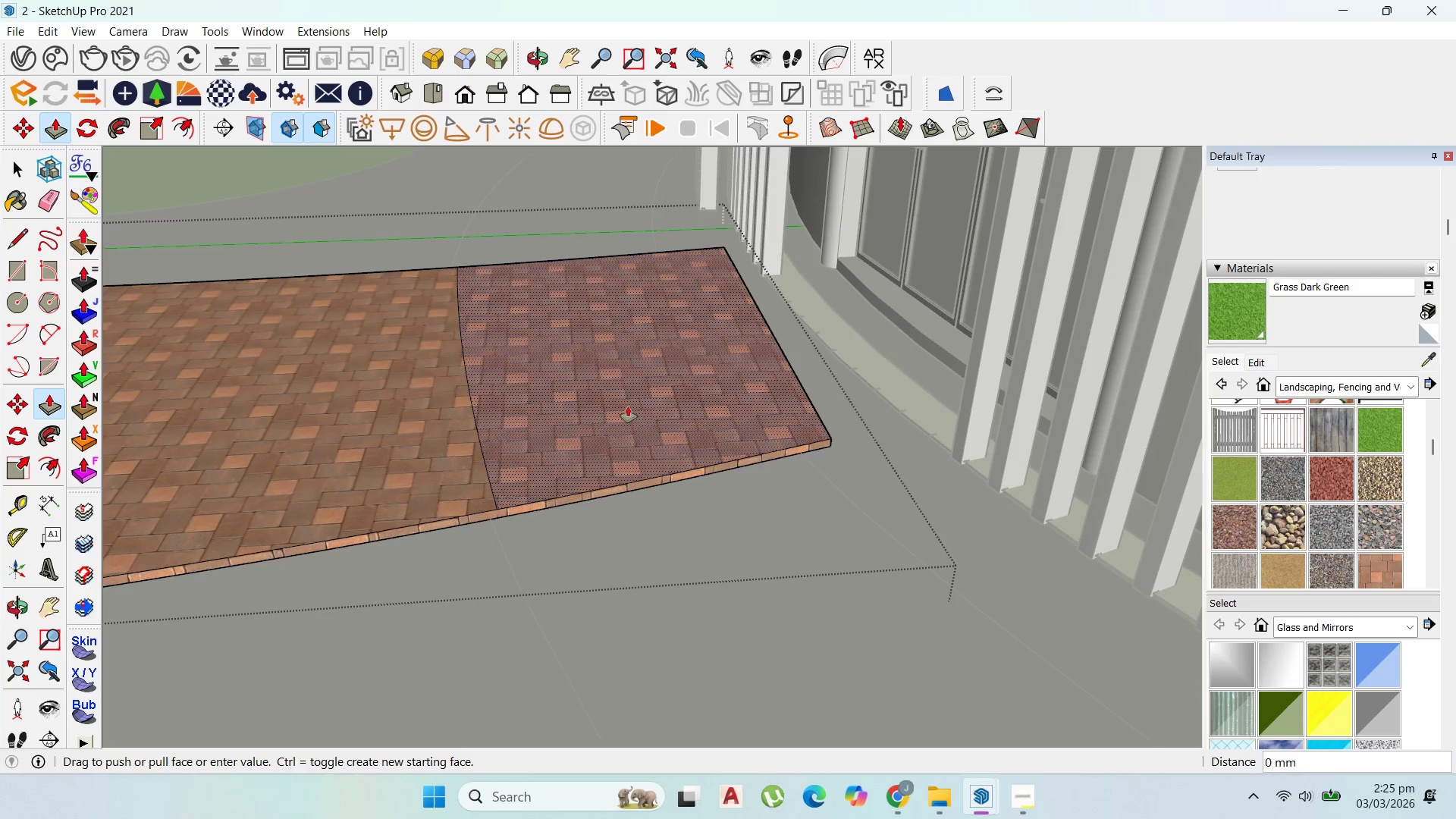 
scroll: coordinate [615, 451], scroll_direction: up, amount: 2.0
 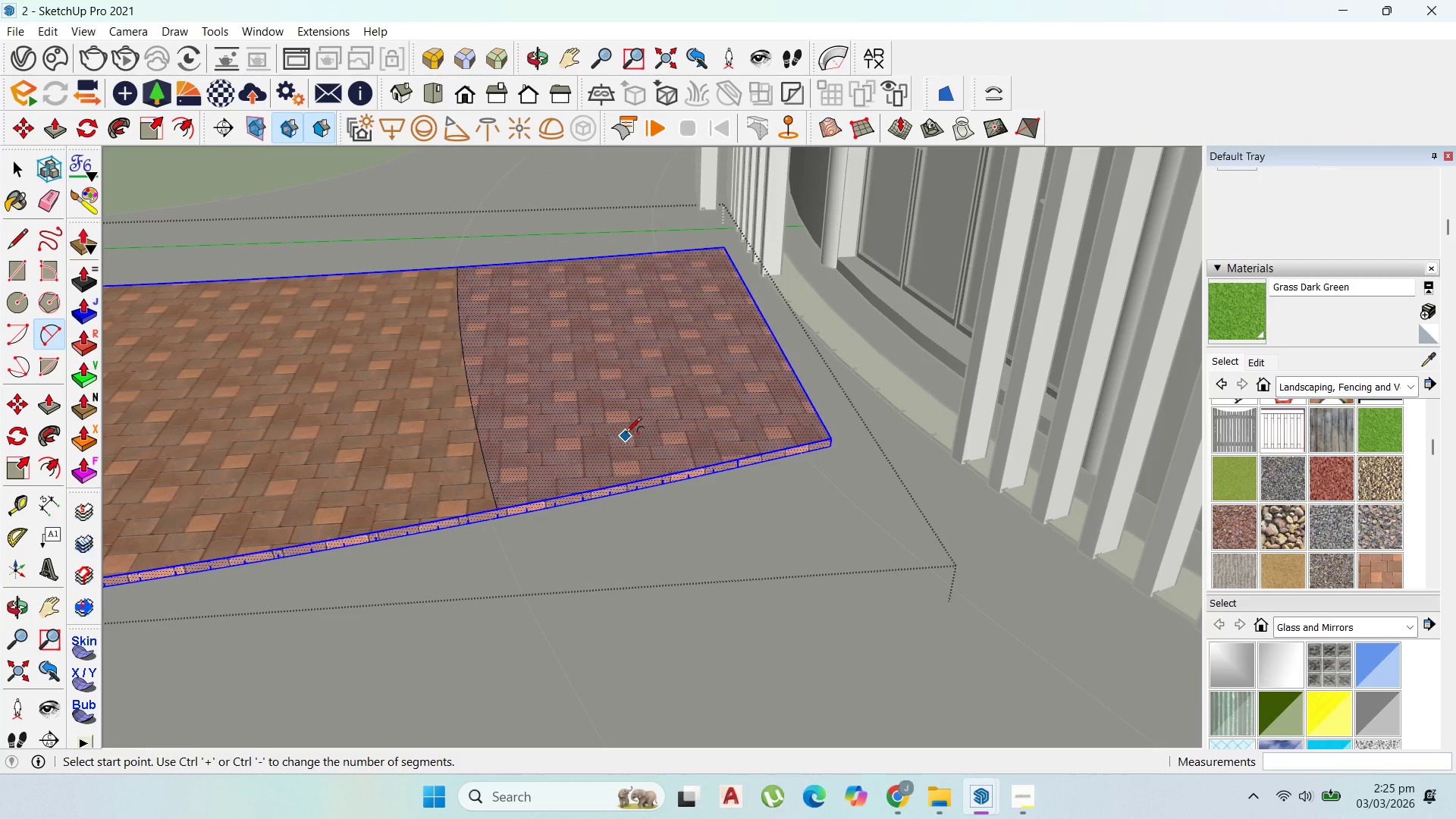 
left_click_drag(start_coordinate=[628, 406], to_coordinate=[616, 457])
 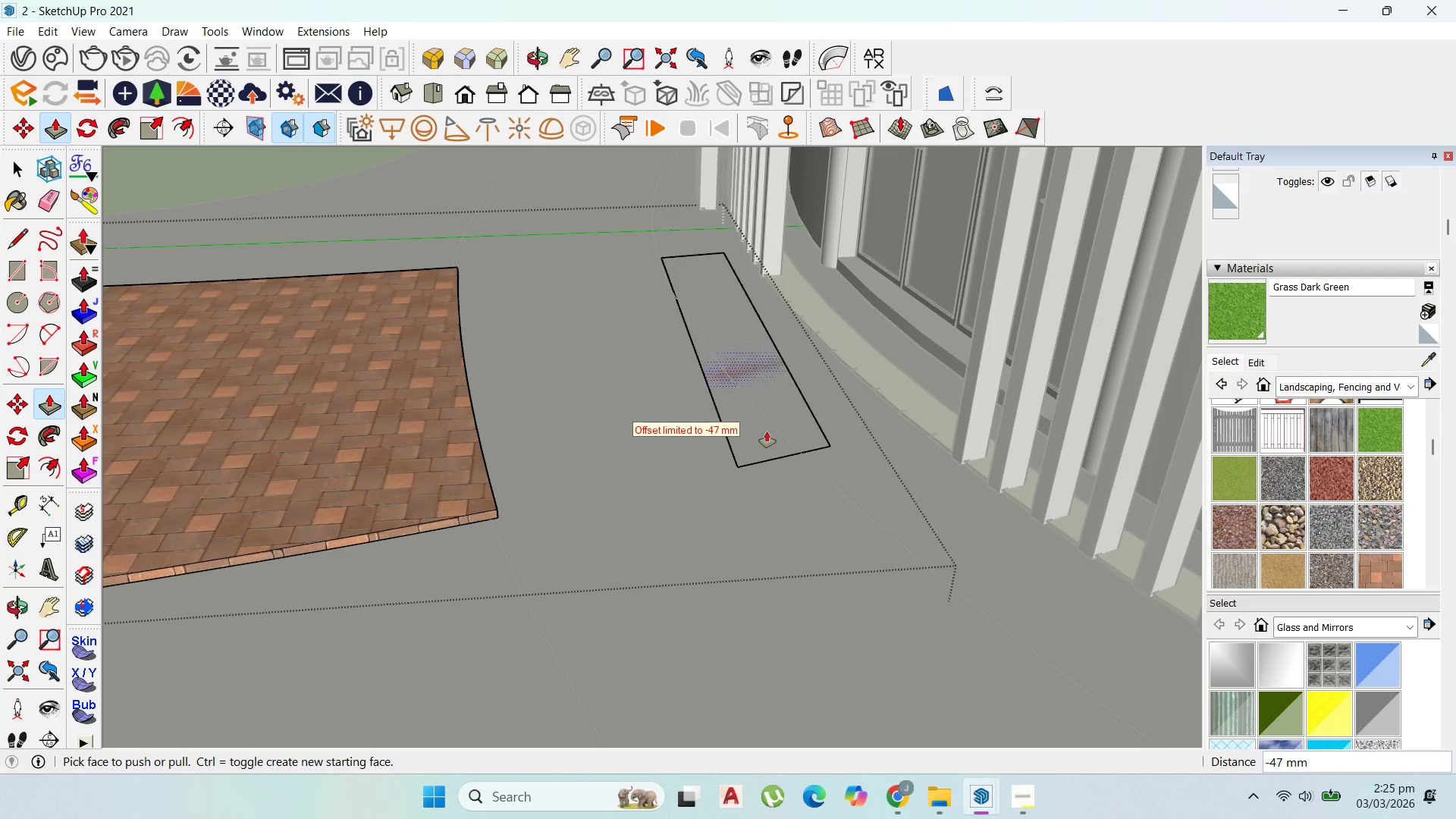 
scroll: coordinate [767, 431], scroll_direction: down, amount: 3.0
 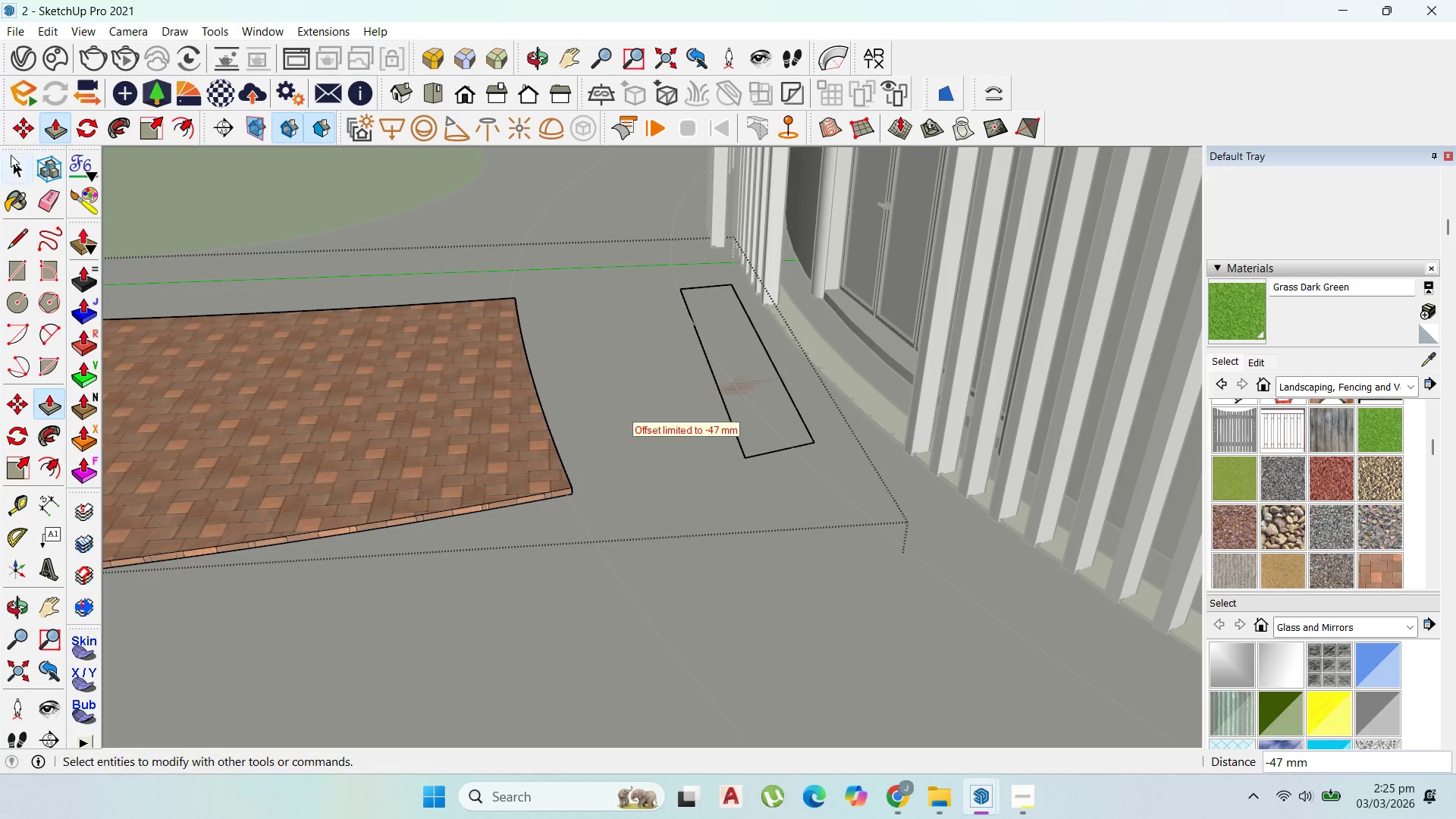 
left_click_drag(start_coordinate=[13, 164], to_coordinate=[17, 165])
 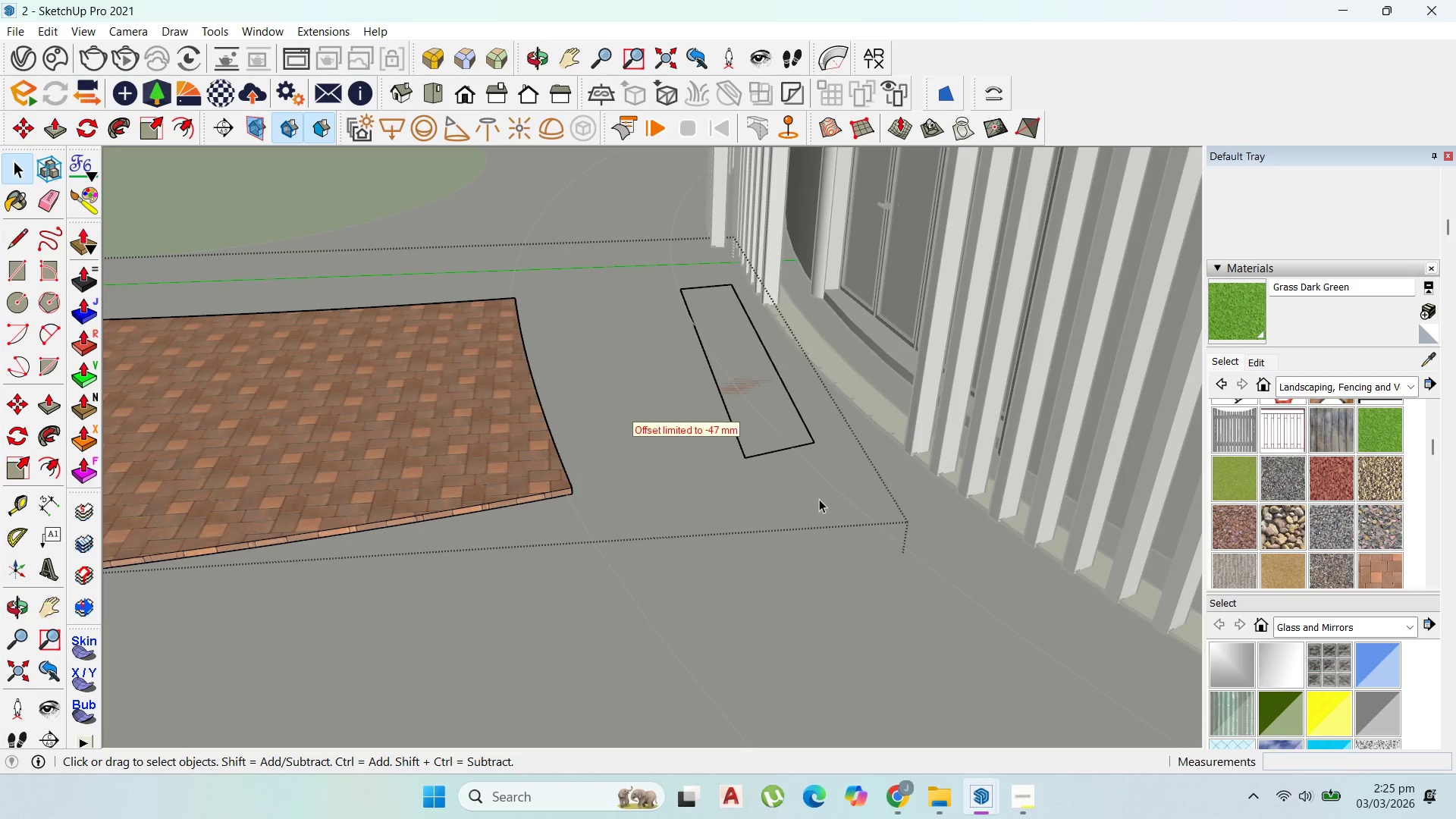 
left_click_drag(start_coordinate=[822, 496], to_coordinate=[749, 356])
 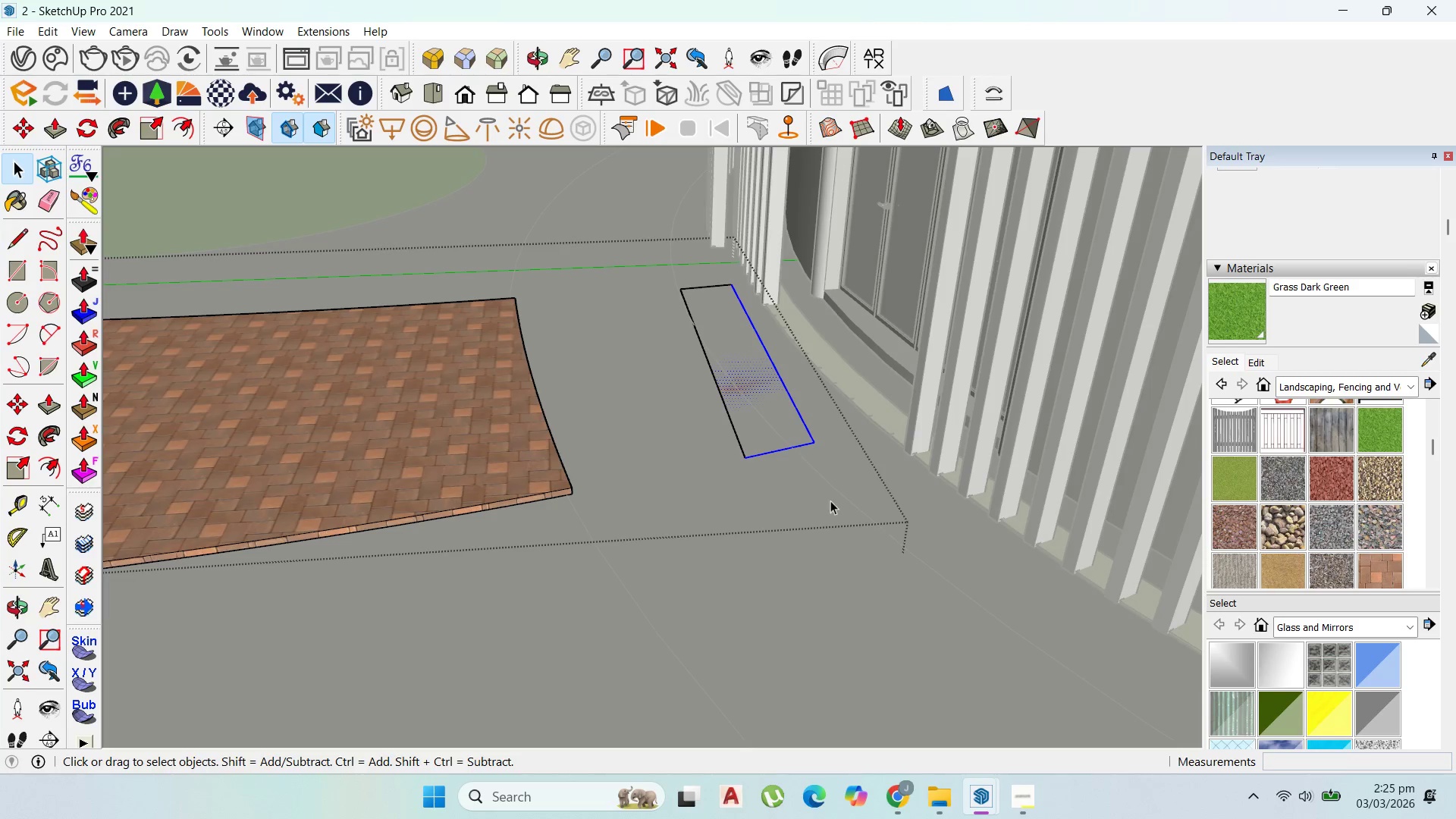 
left_click_drag(start_coordinate=[837, 497], to_coordinate=[685, 235])
 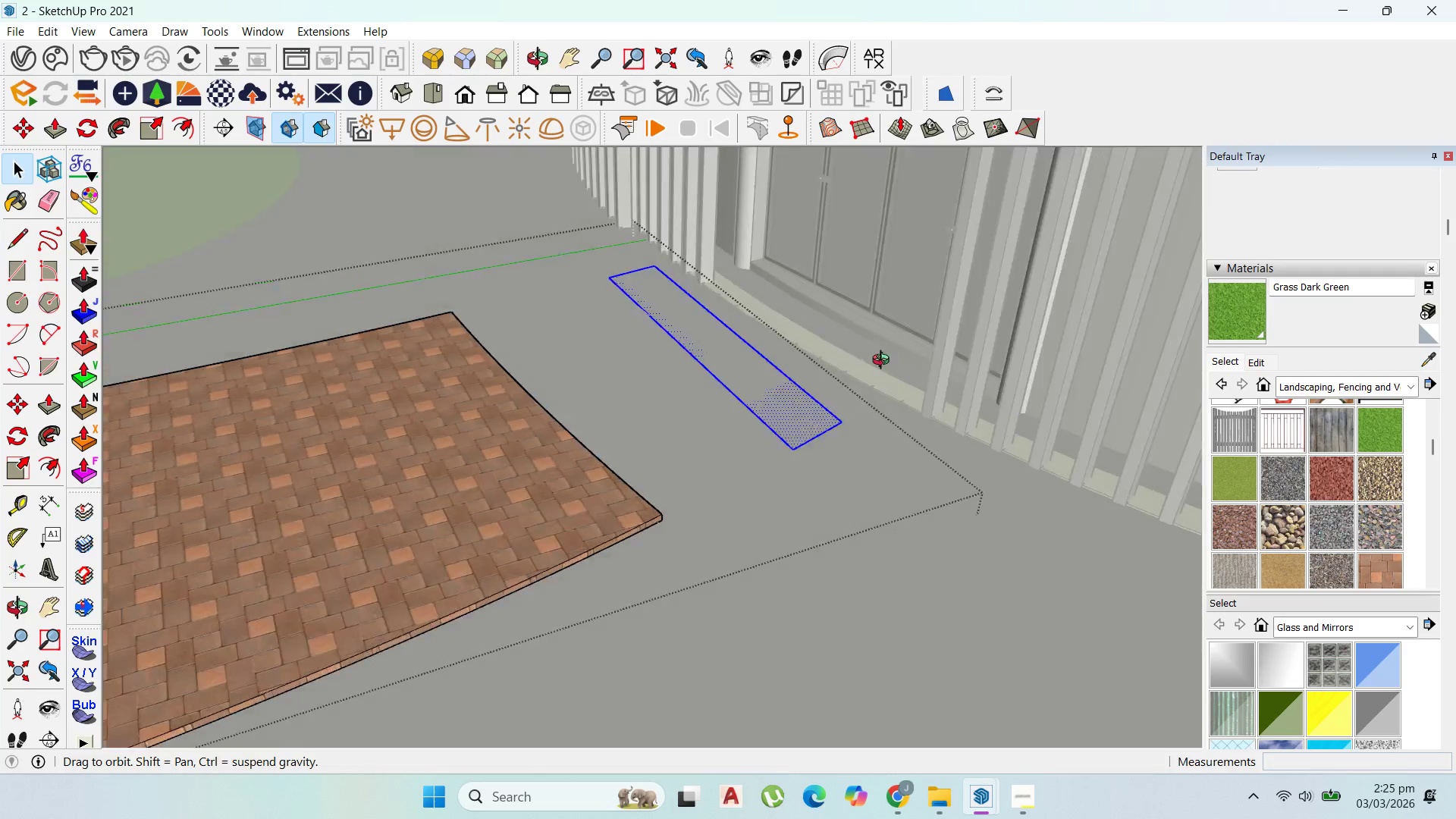 
key(Delete)
 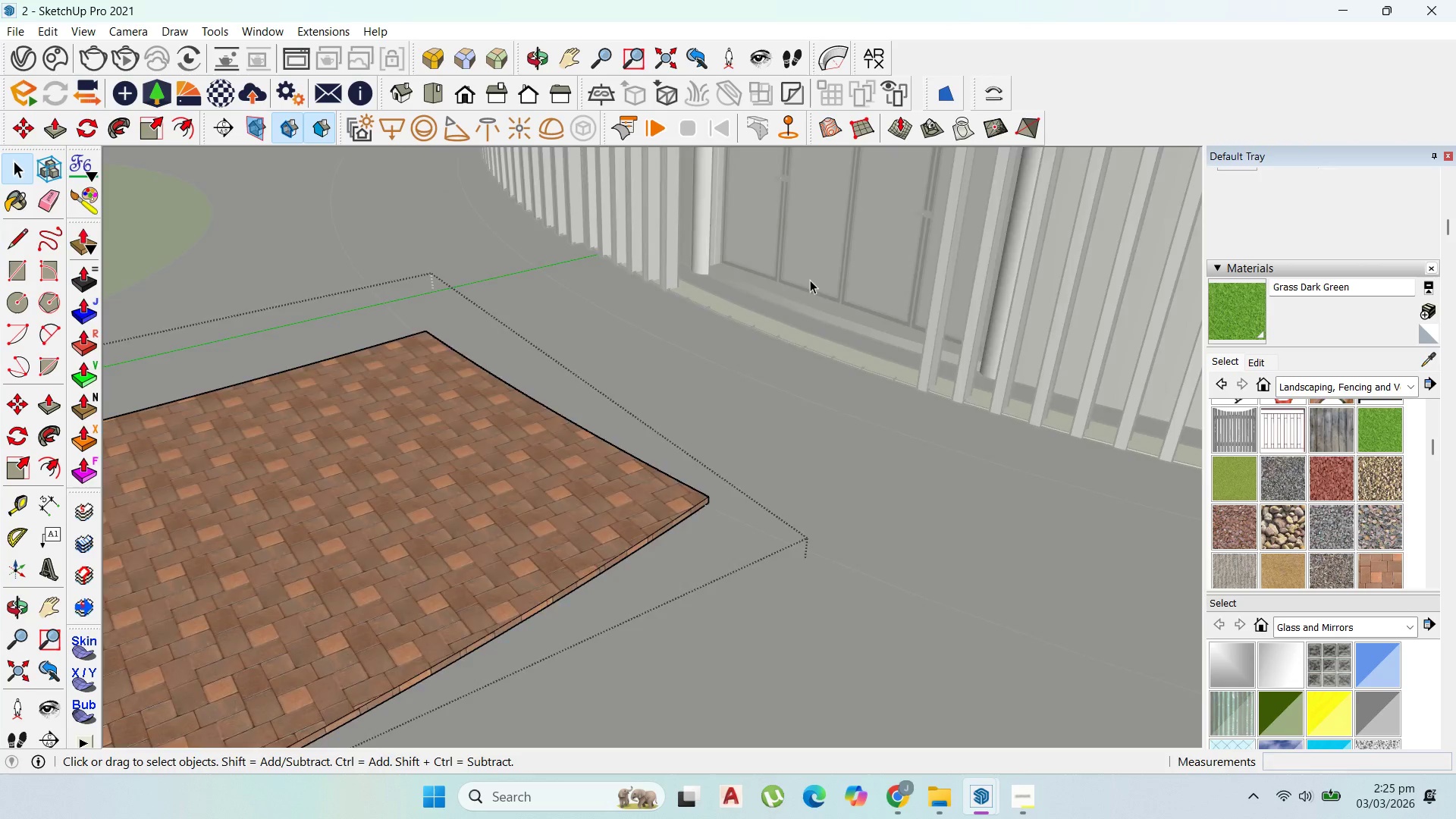 
scroll: coordinate [810, 280], scroll_direction: down, amount: 5.0
 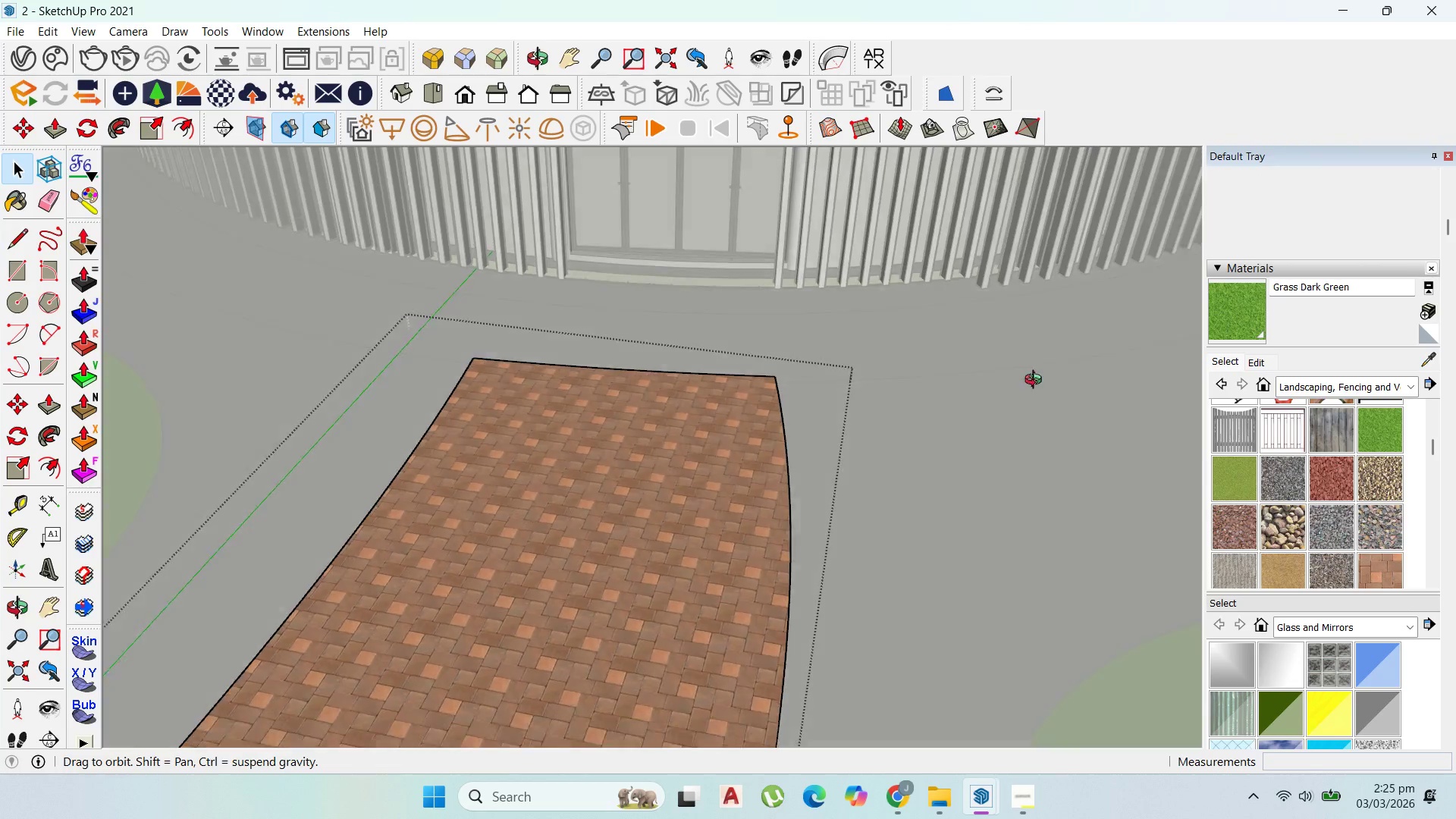 
key(Escape)
 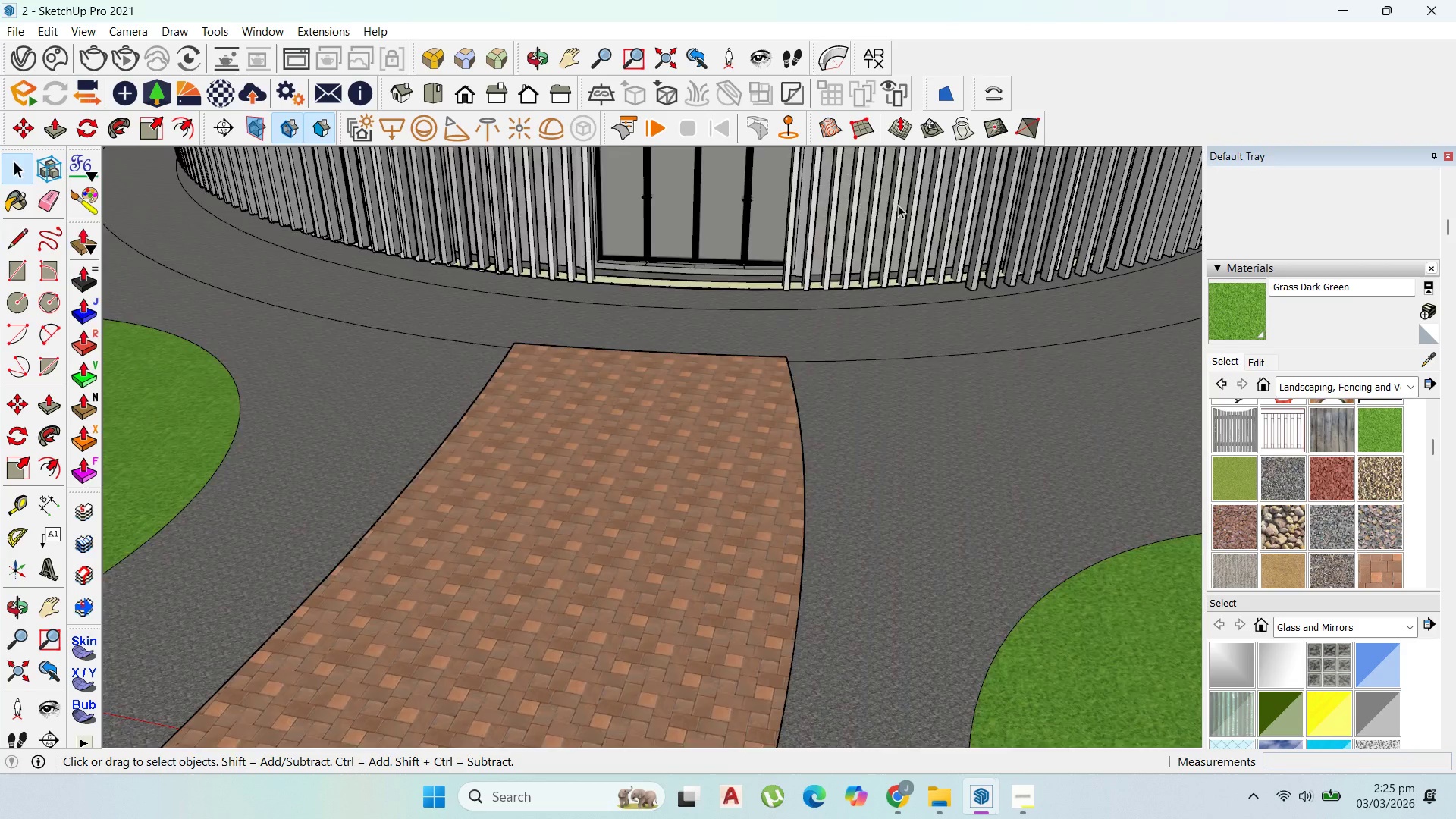 
scroll: coordinate [908, 243], scroll_direction: down, amount: 12.0
 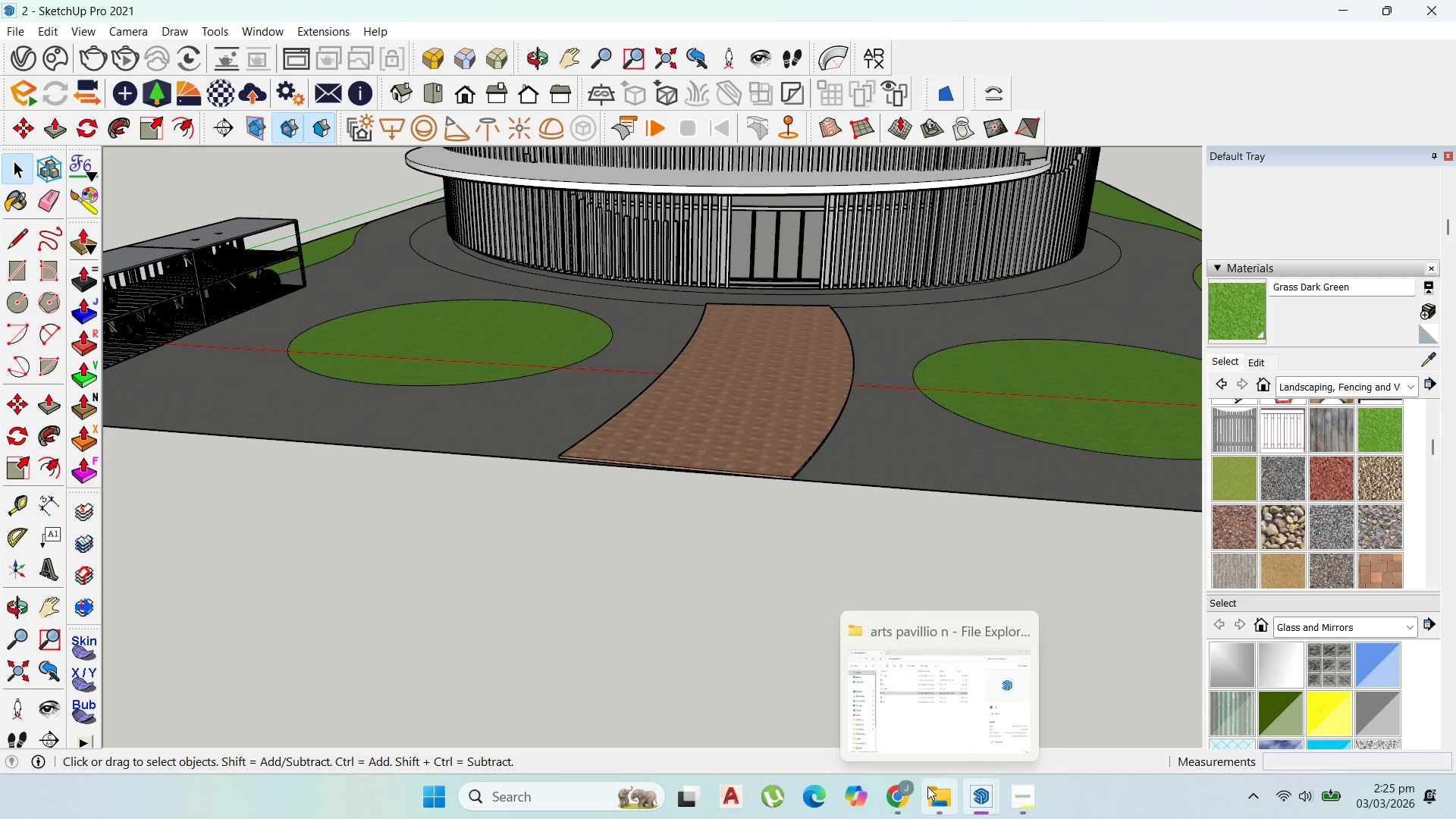 
left_click([905, 787])
 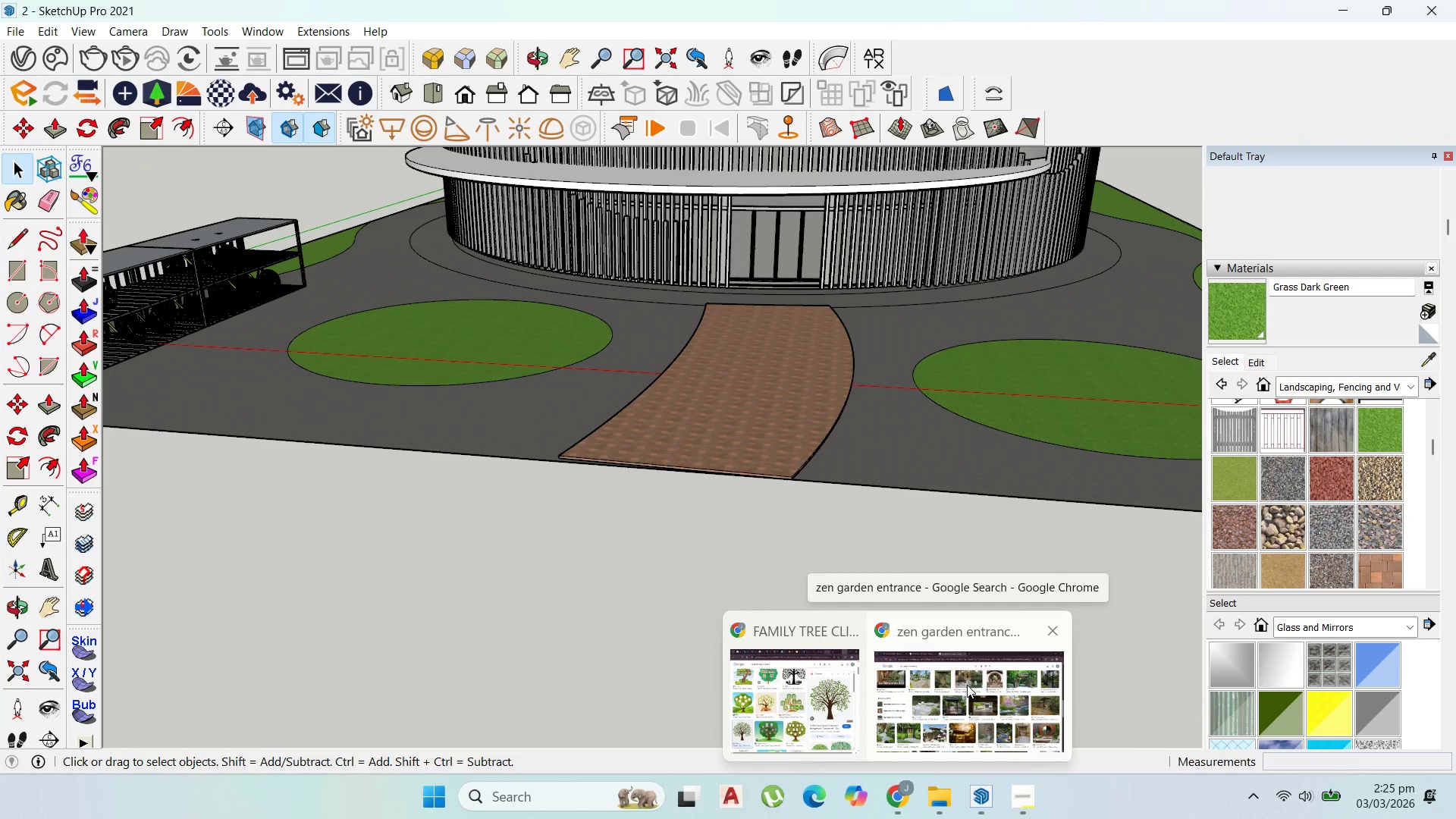 
left_click([967, 686])
 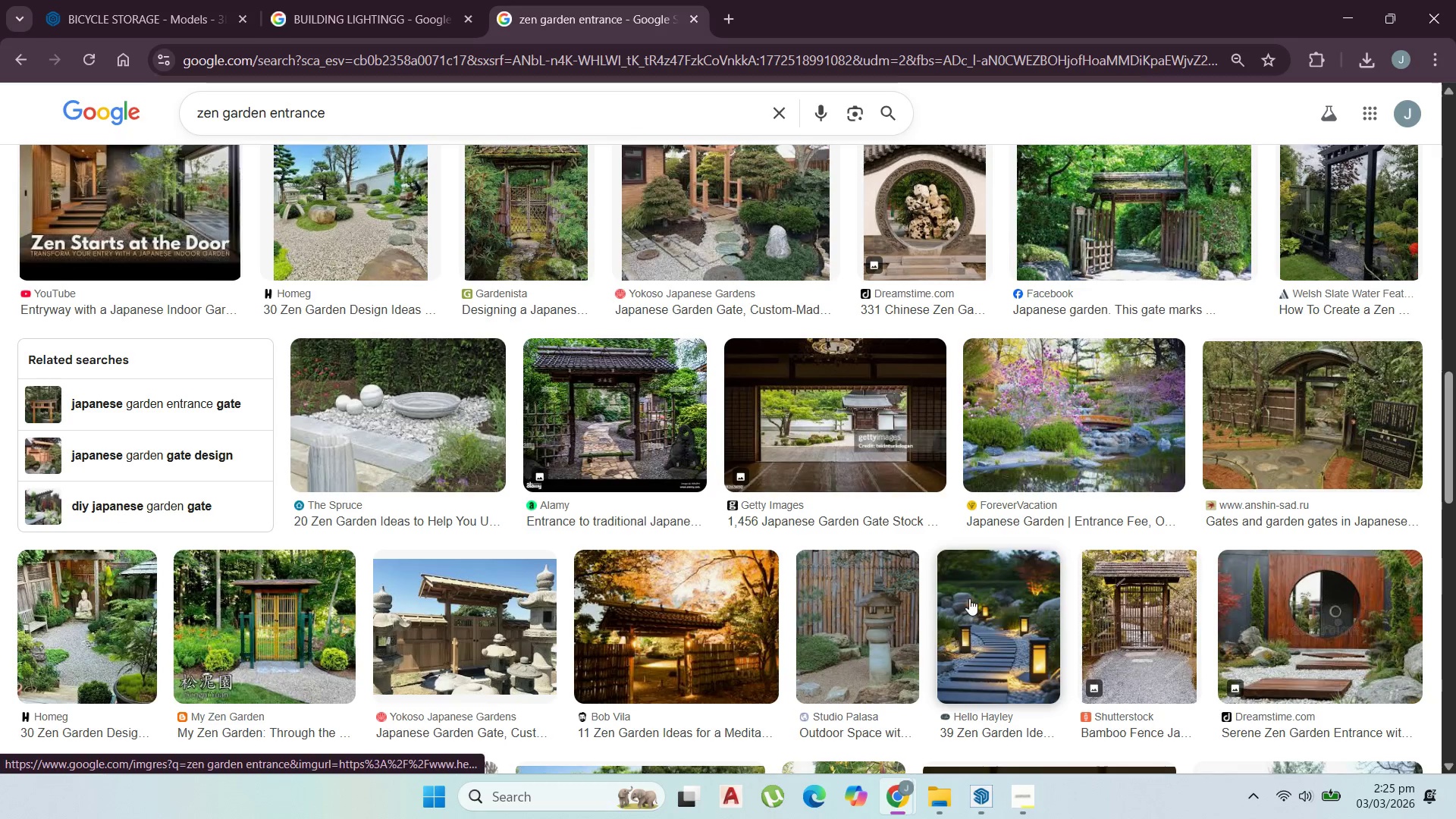 
scroll: coordinate [969, 586], scroll_direction: up, amount: 3.0
 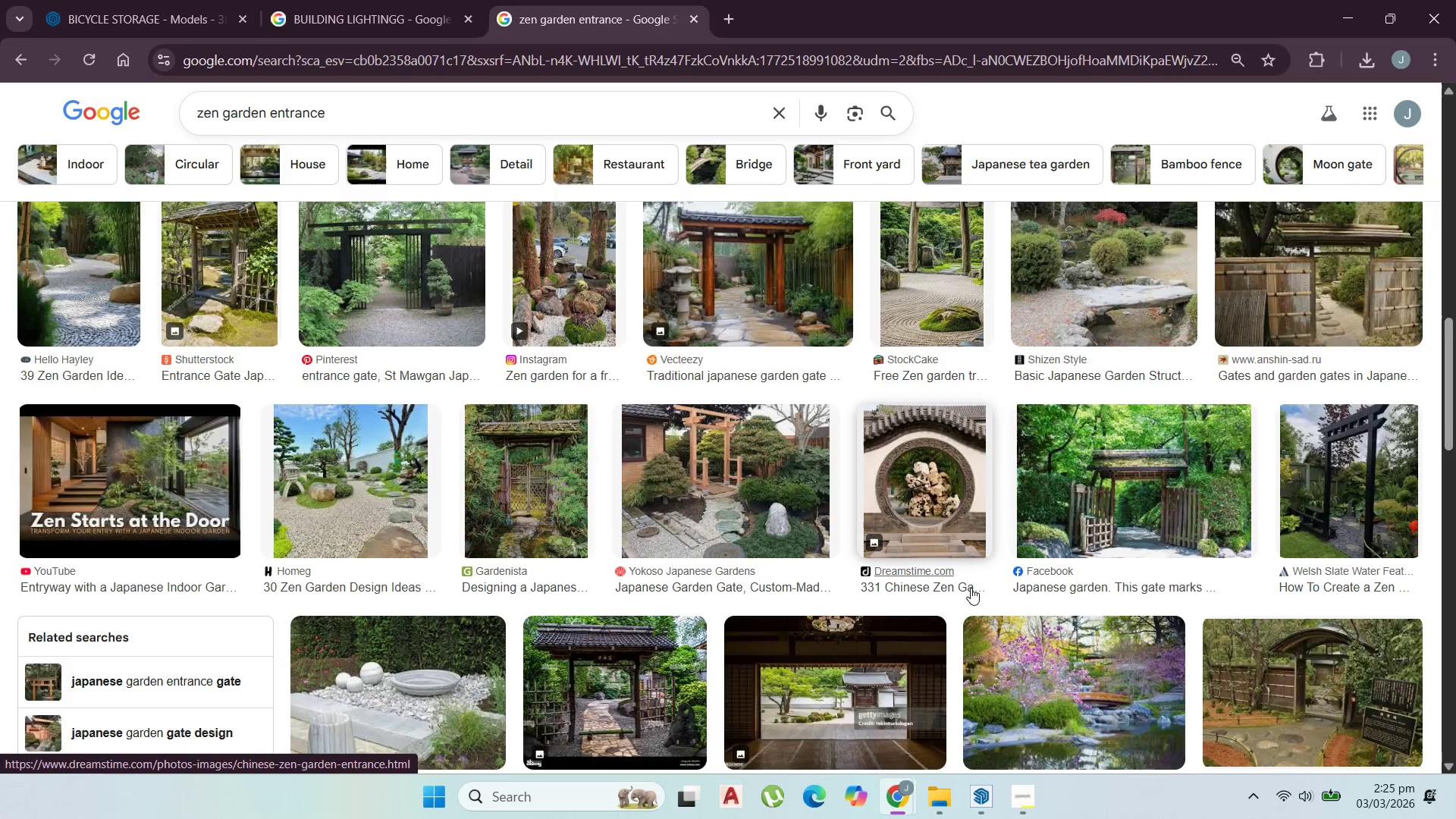 
scroll: coordinate [971, 586], scroll_direction: down, amount: 4.0
 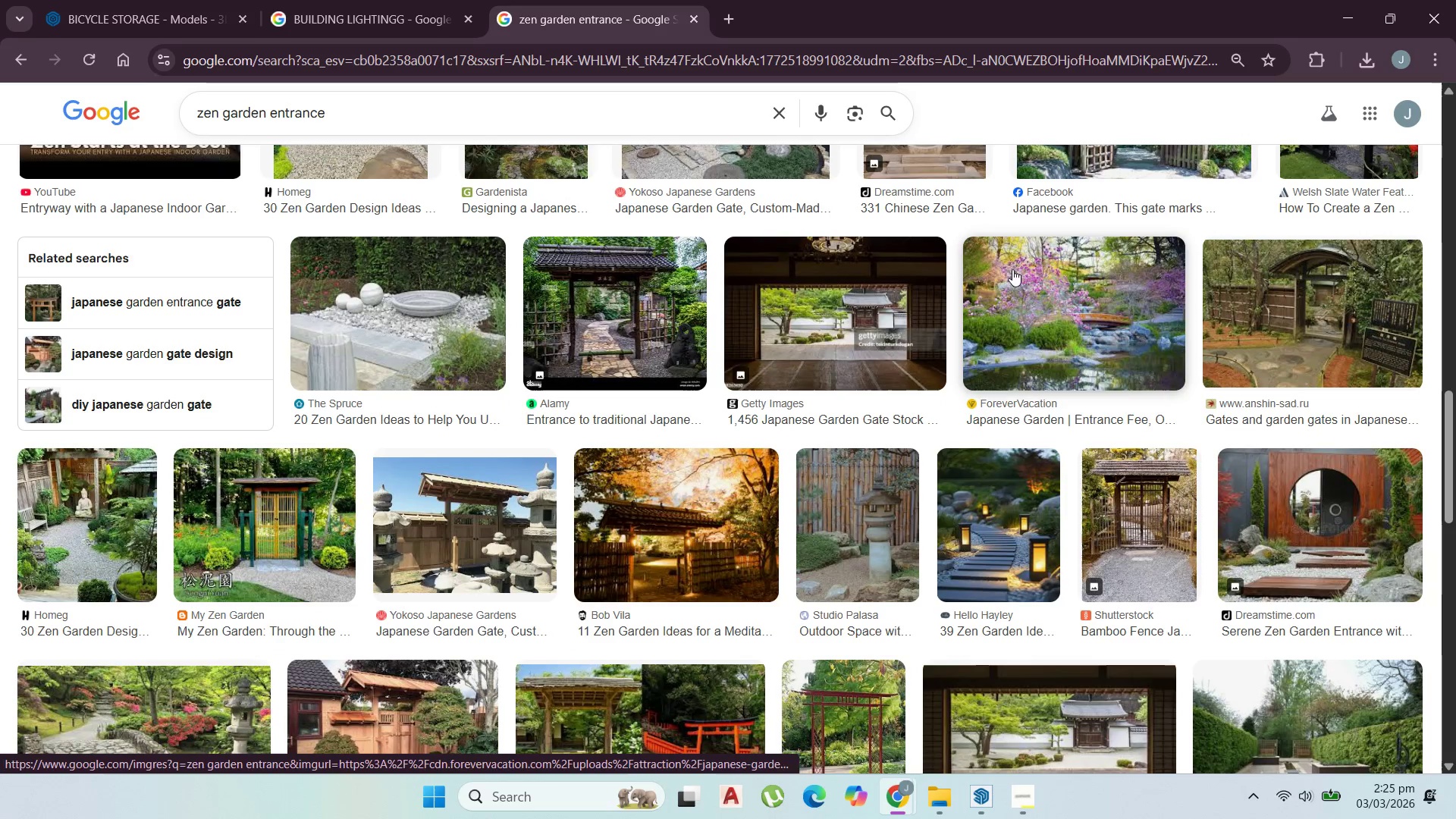 
left_click([1047, 304])
 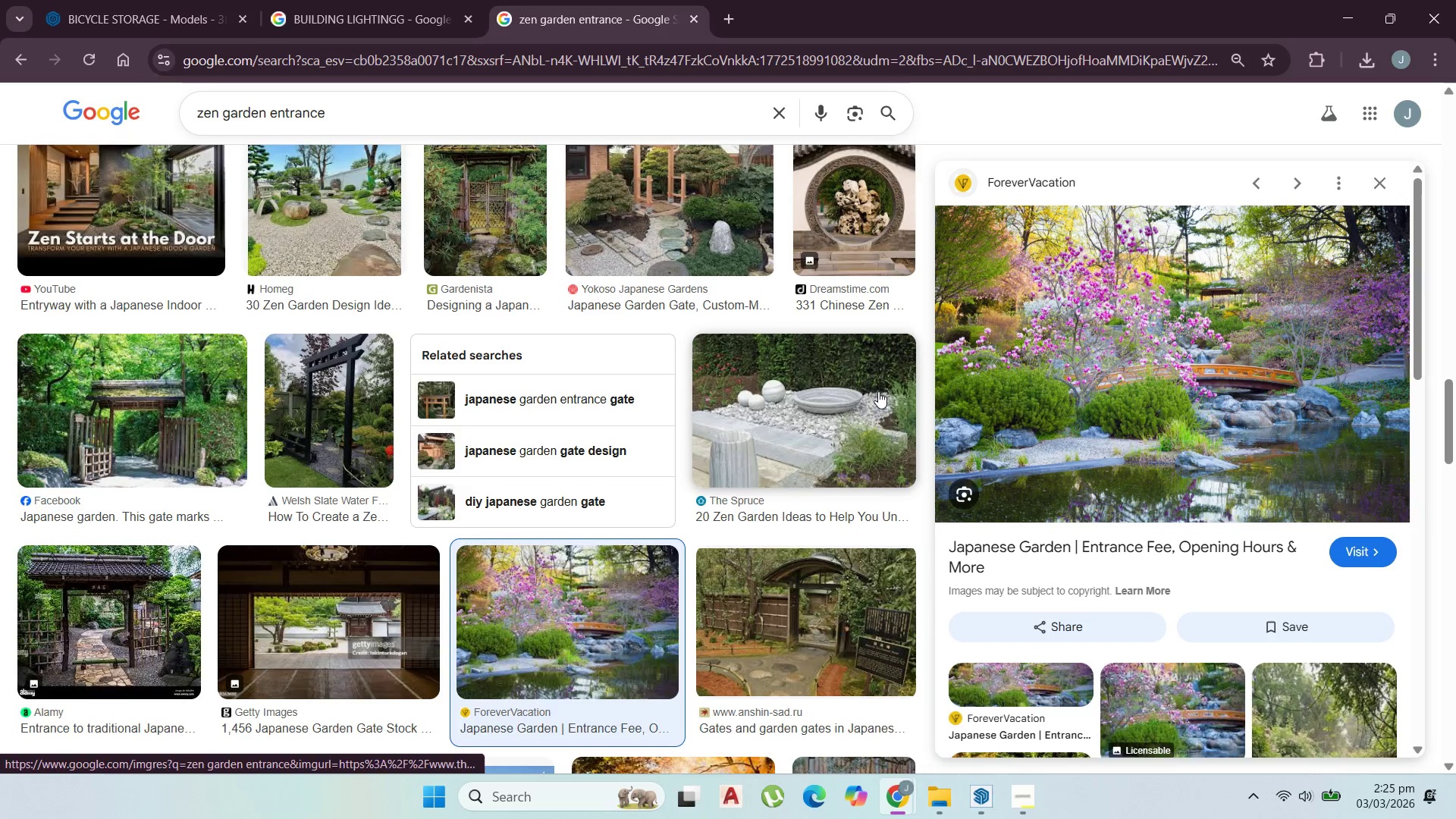 
wait(8.23)
 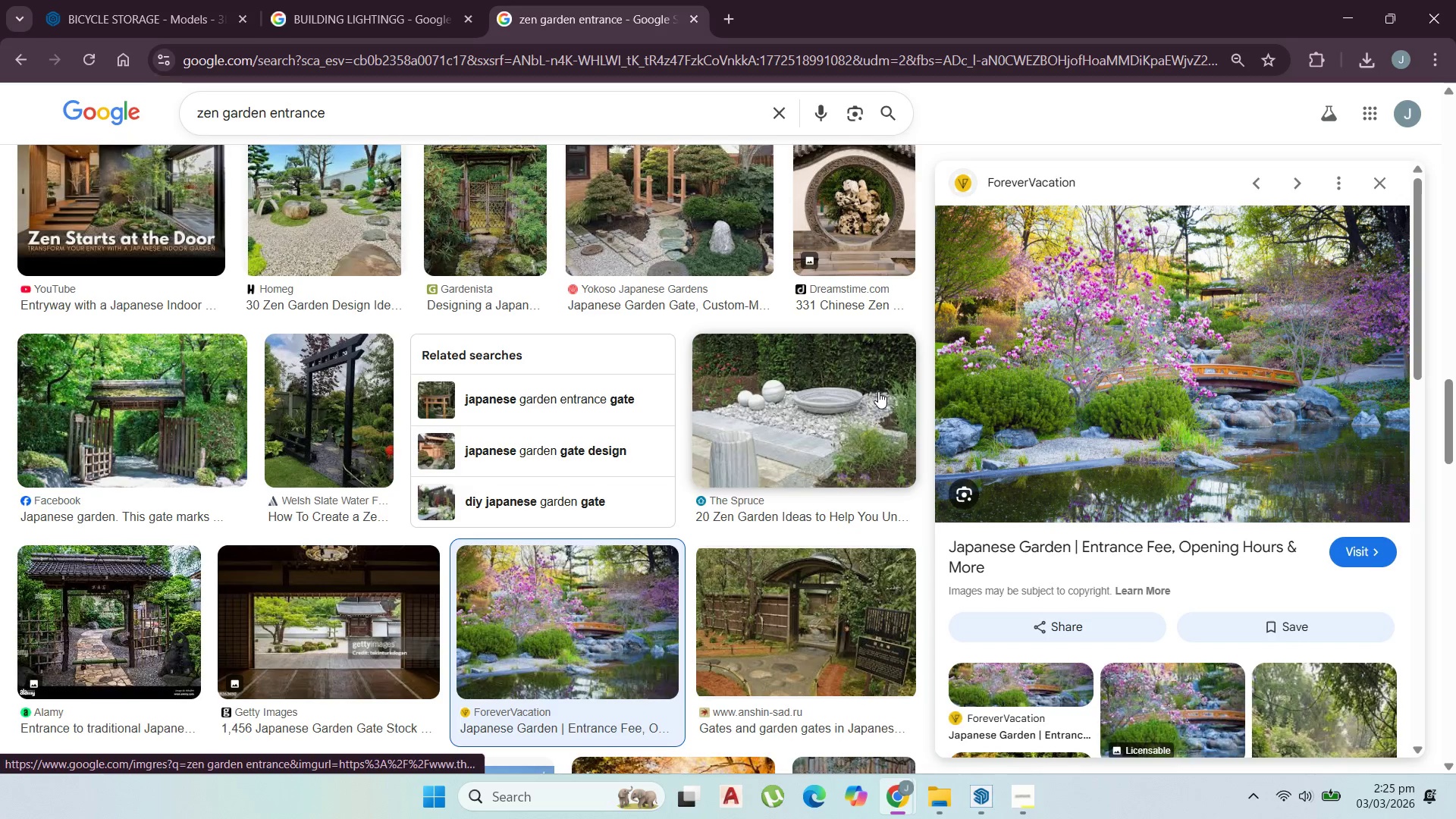 
left_click([1352, 16])
 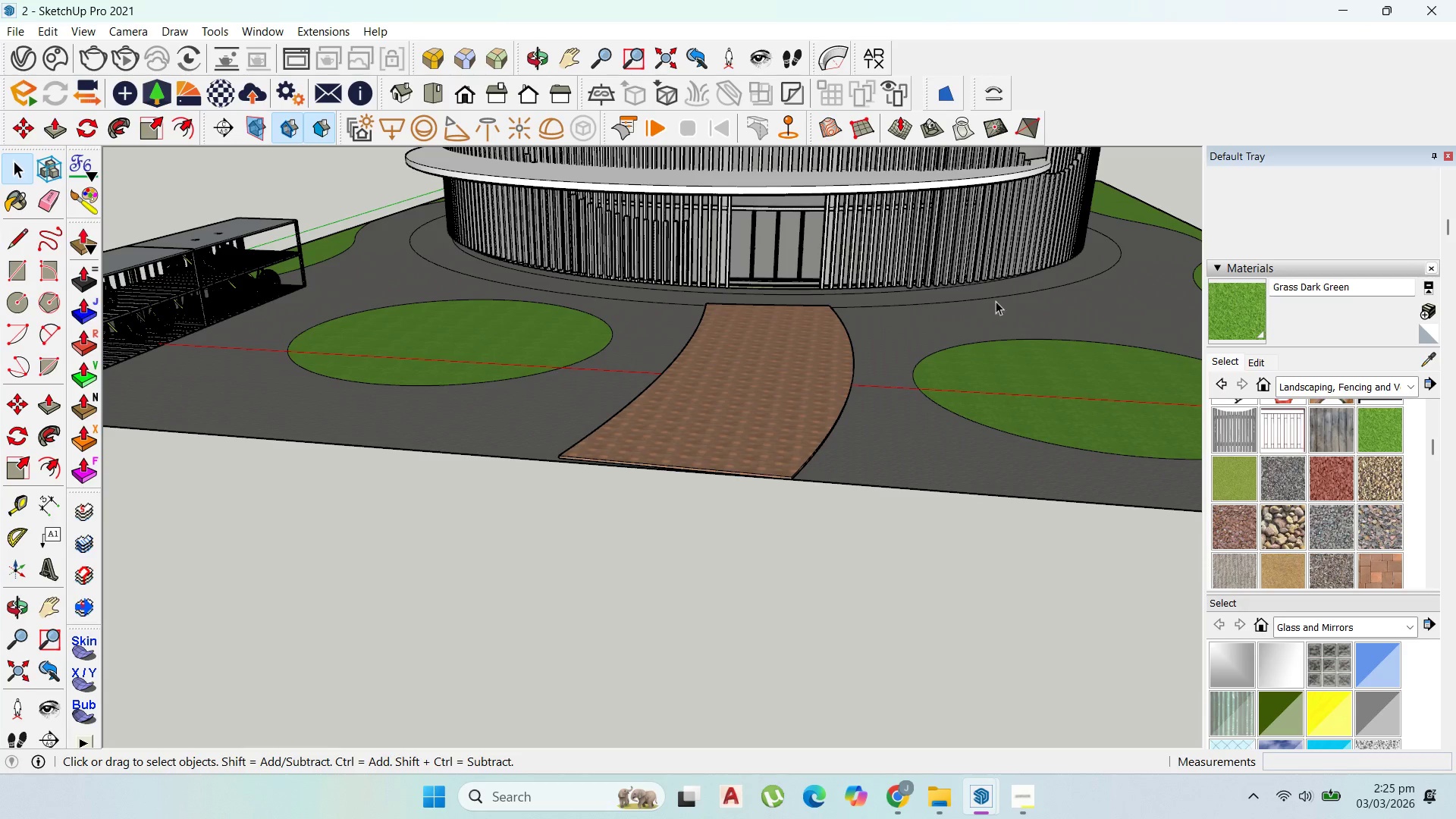 
scroll: coordinate [858, 356], scroll_direction: down, amount: 8.0
 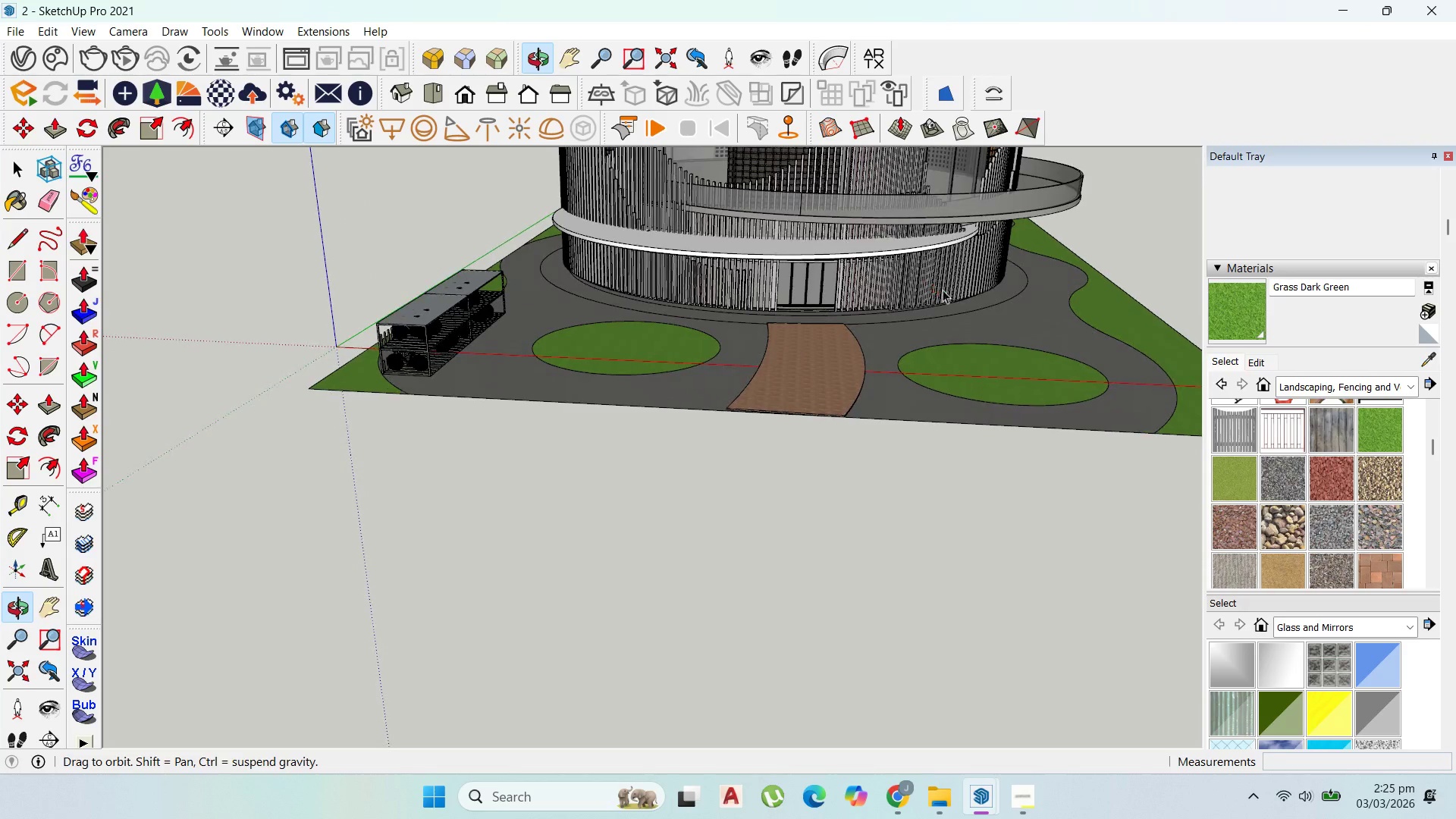 
scroll: coordinate [1050, 435], scroll_direction: up, amount: 3.0
 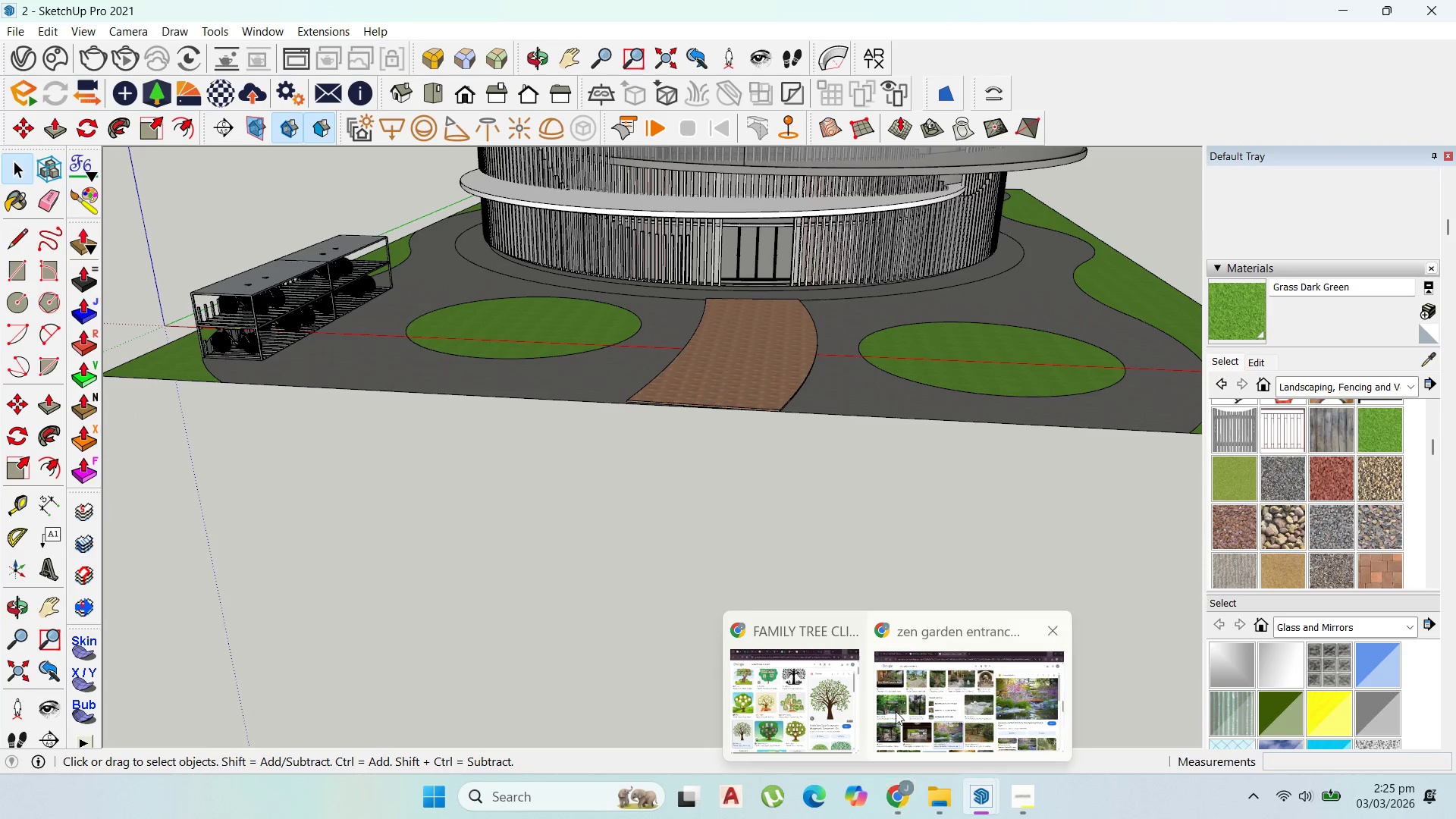 
left_click([953, 690])
 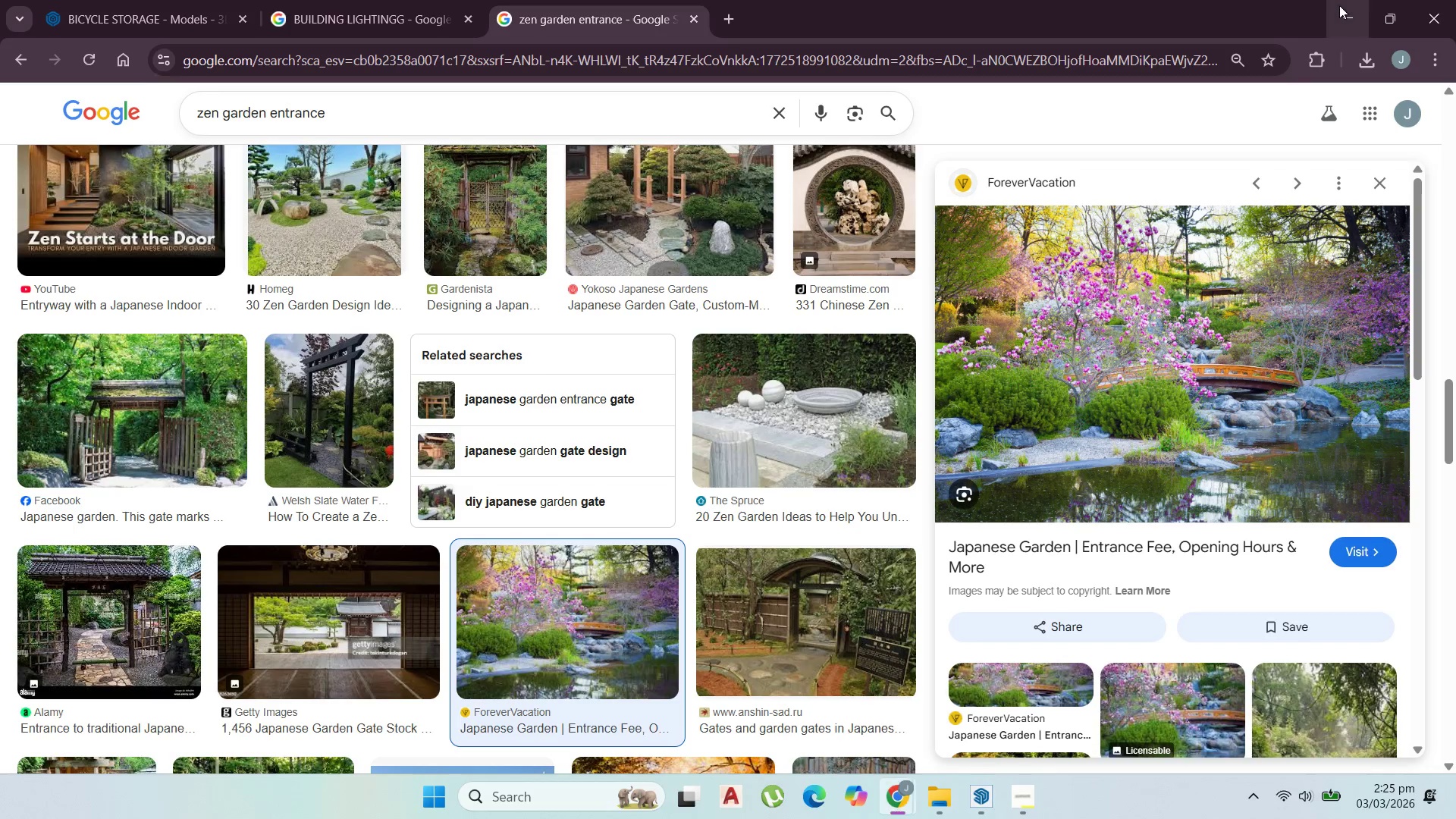 
left_click([1339, 6])
 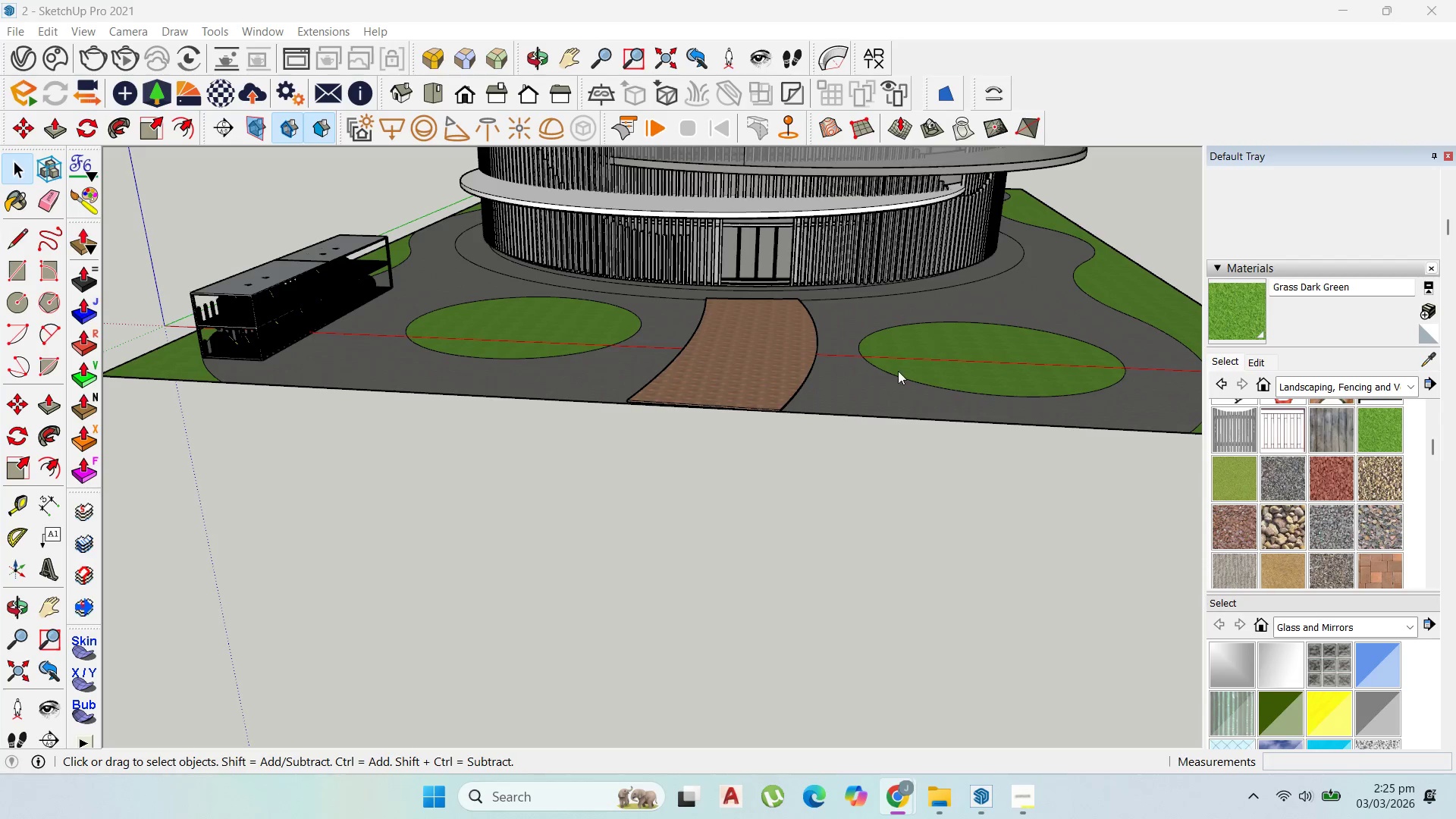 
scroll: coordinate [966, 362], scroll_direction: up, amount: 14.0
 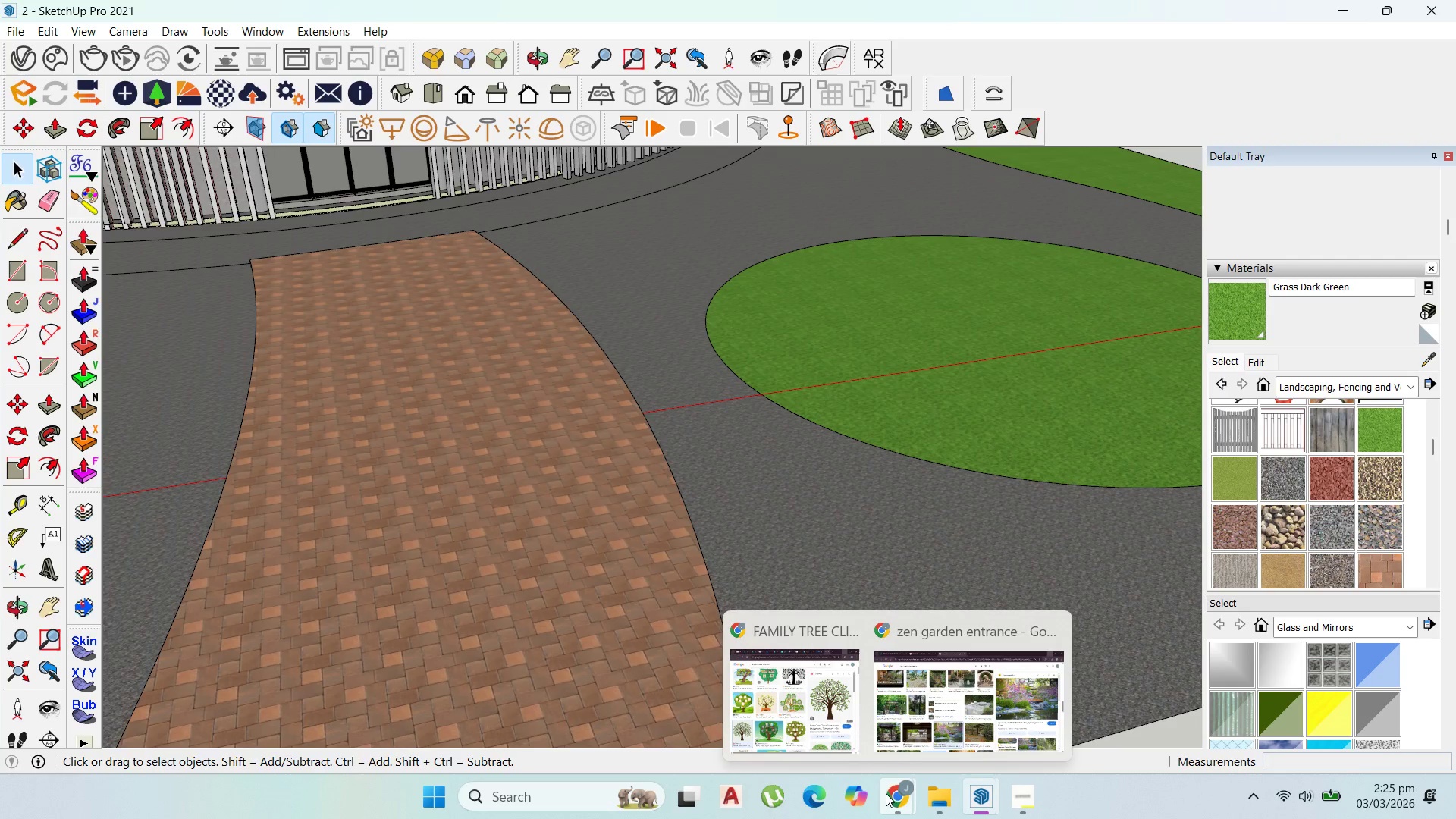 
left_click([920, 732])
 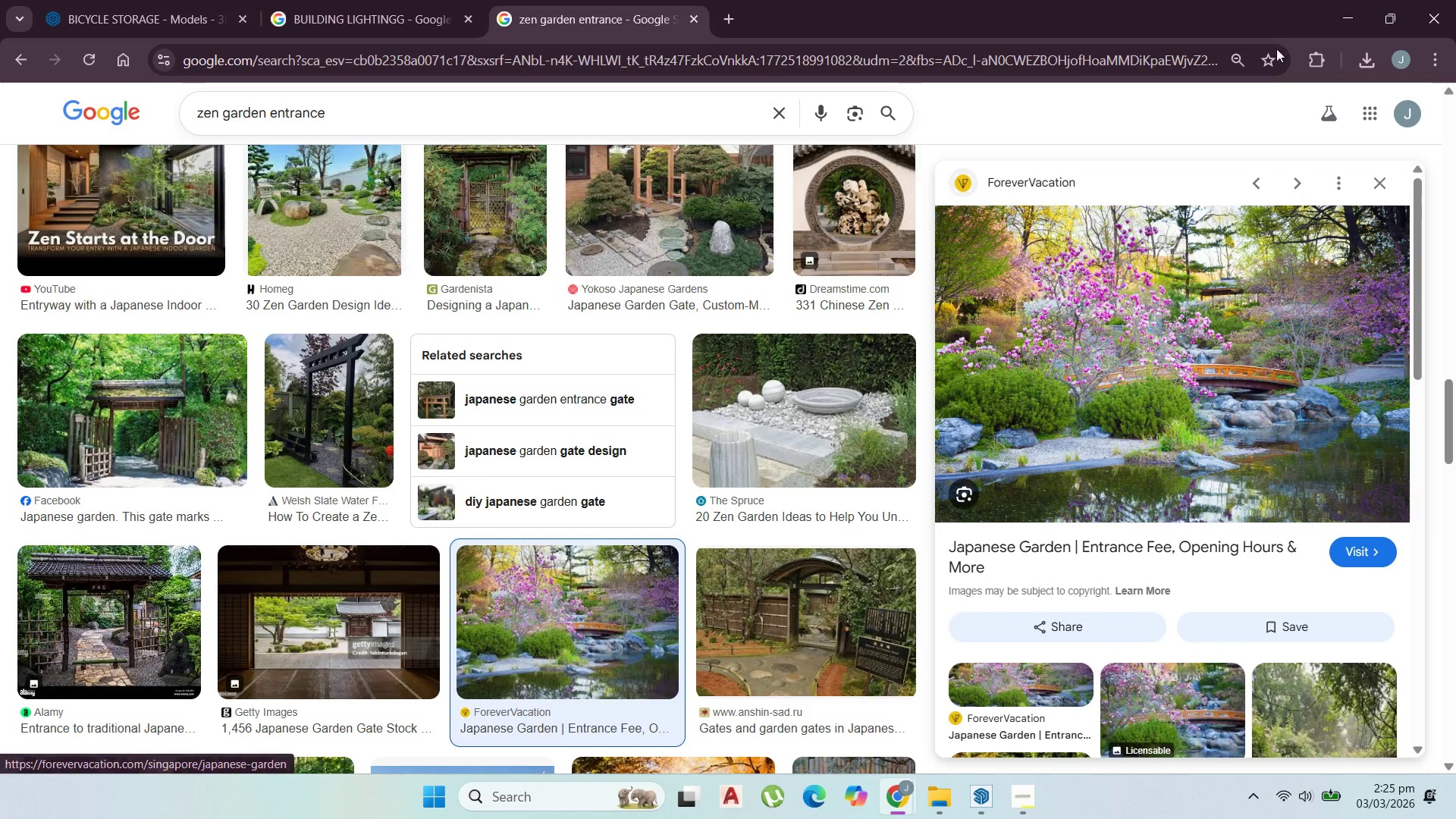 
scroll: coordinate [501, 354], scroll_direction: down, amount: 2.0
 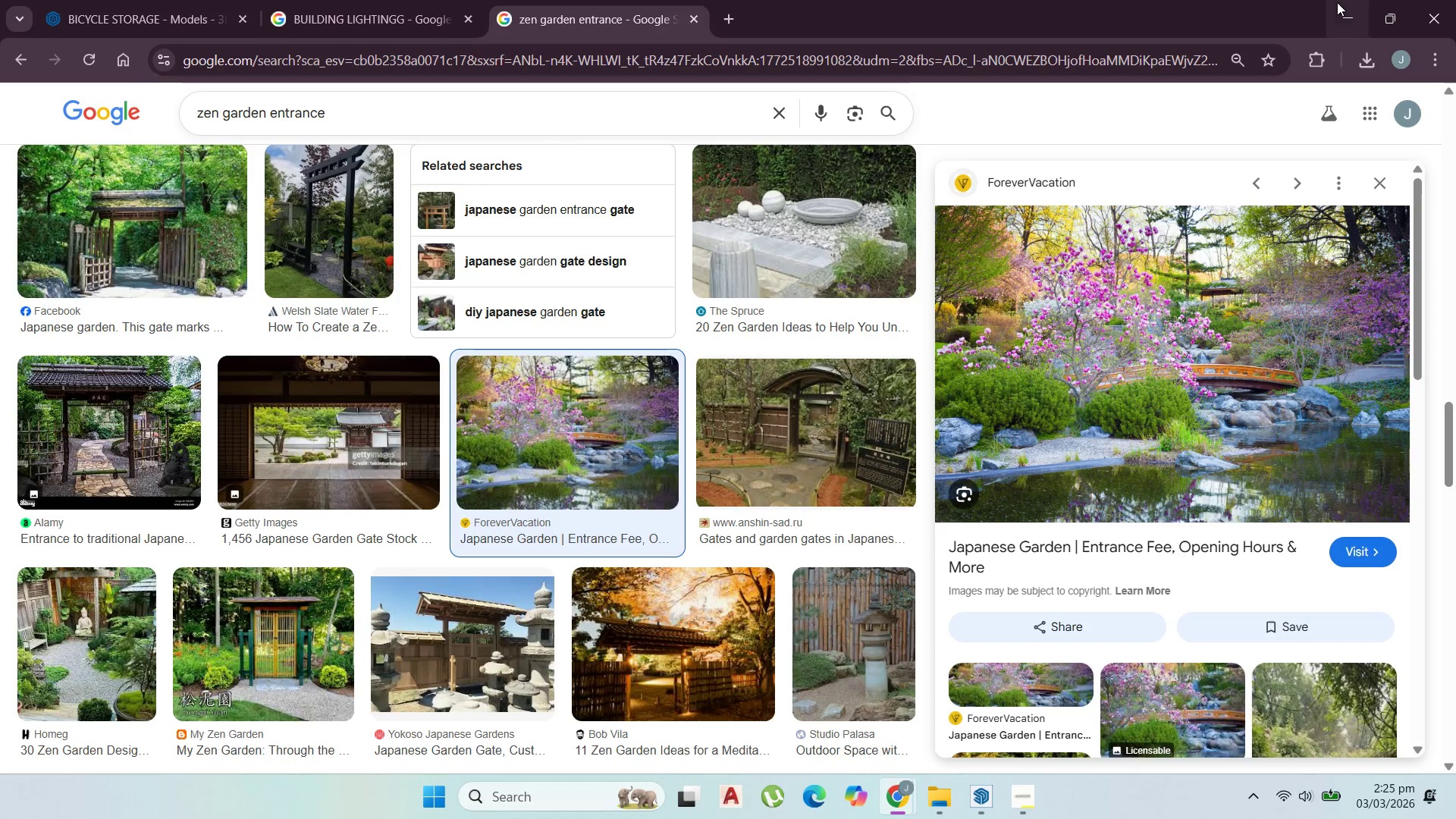 
left_click([1343, 6])
 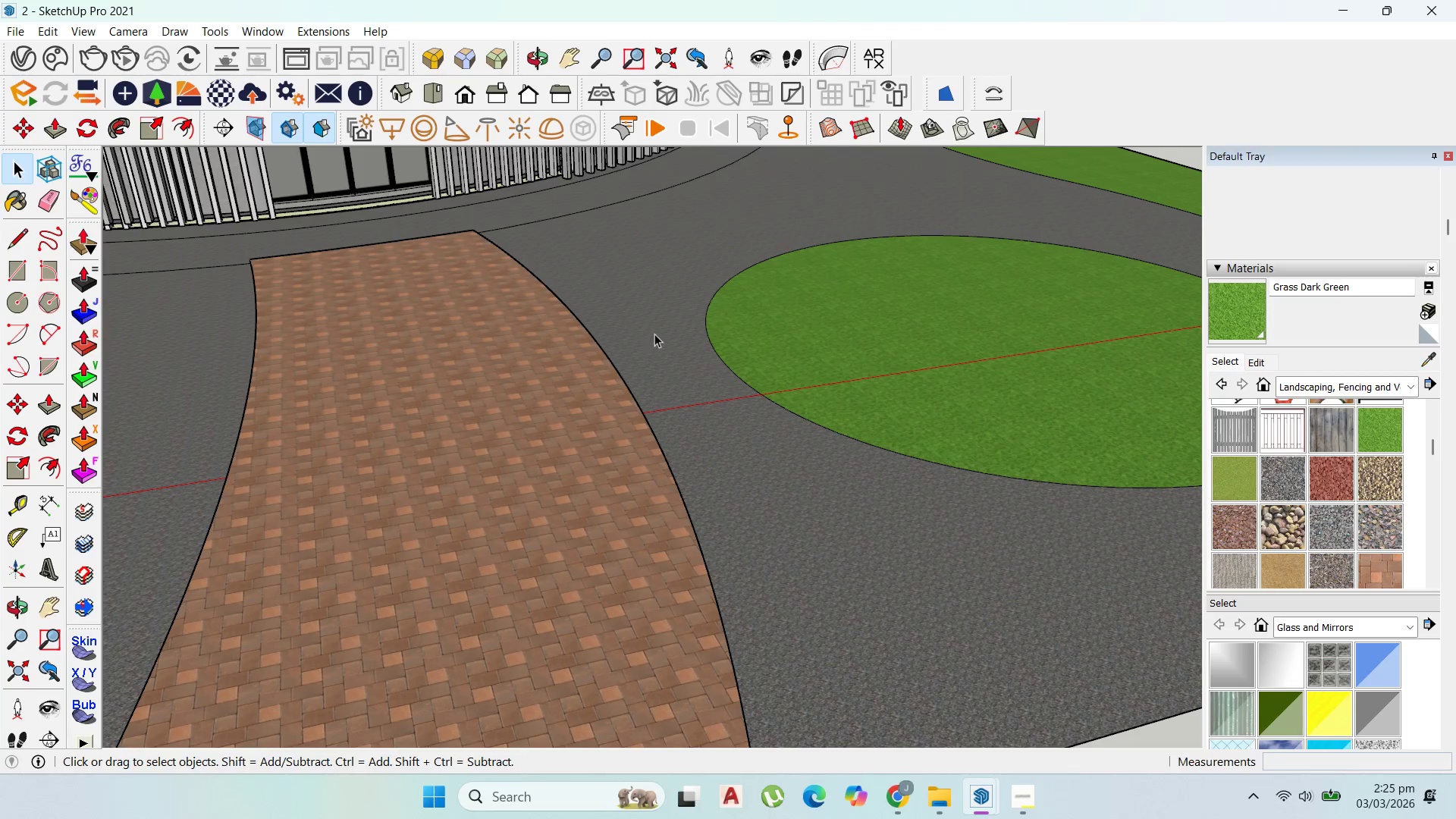 
scroll: coordinate [936, 369], scroll_direction: down, amount: 15.0
 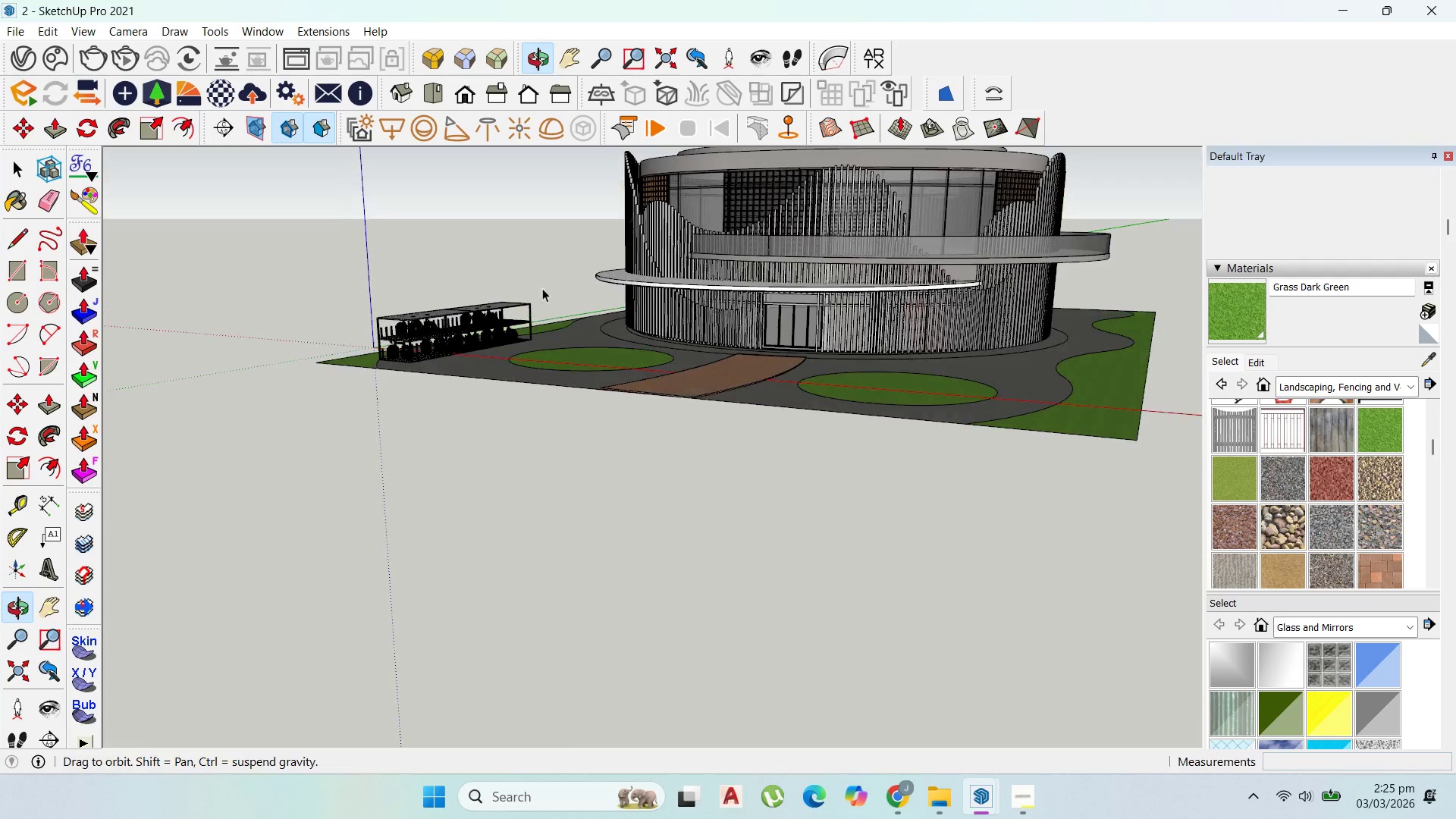 
scroll: coordinate [632, 309], scroll_direction: up, amount: 5.0
 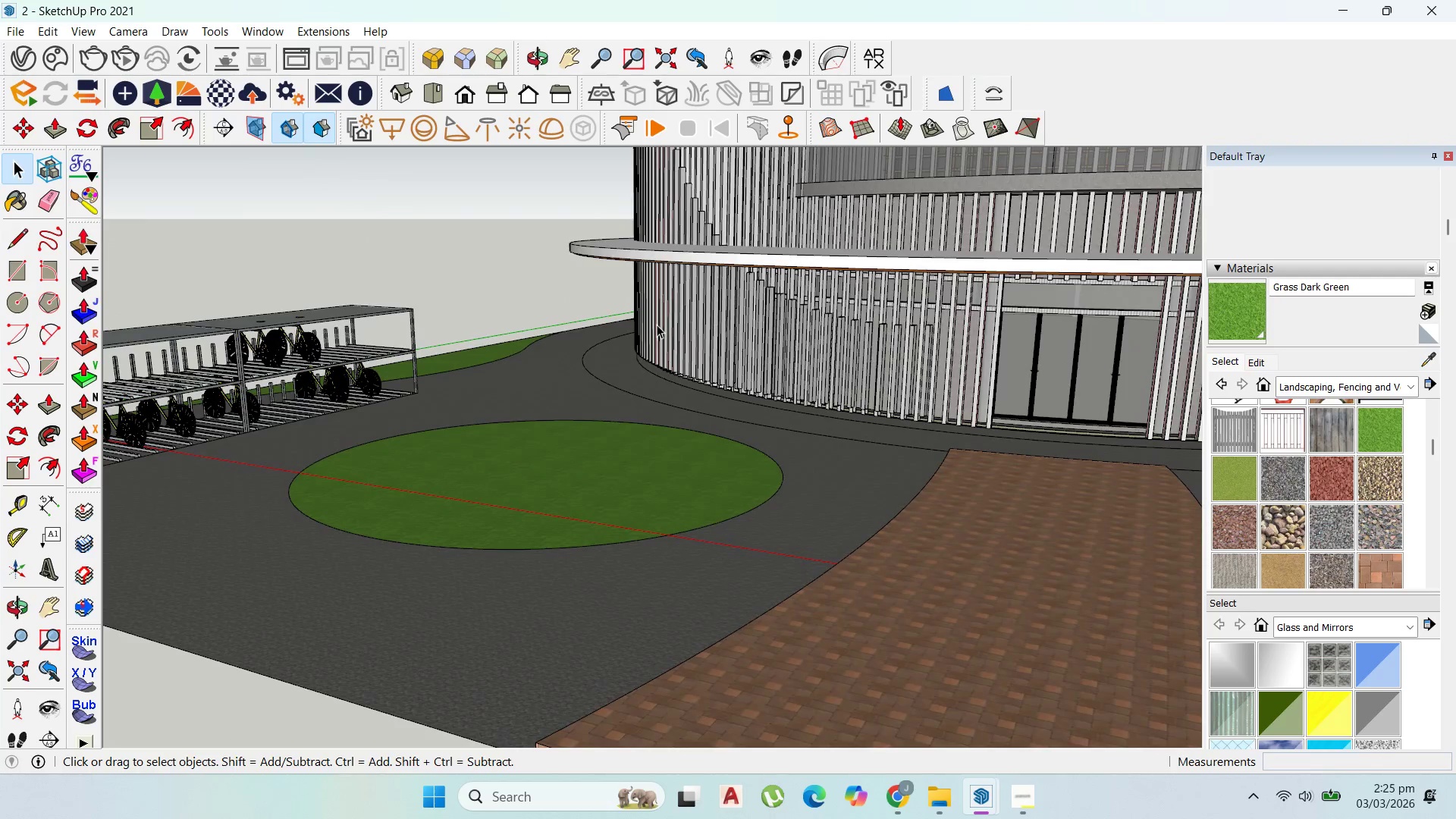 
scroll: coordinate [823, 370], scroll_direction: down, amount: 9.0
 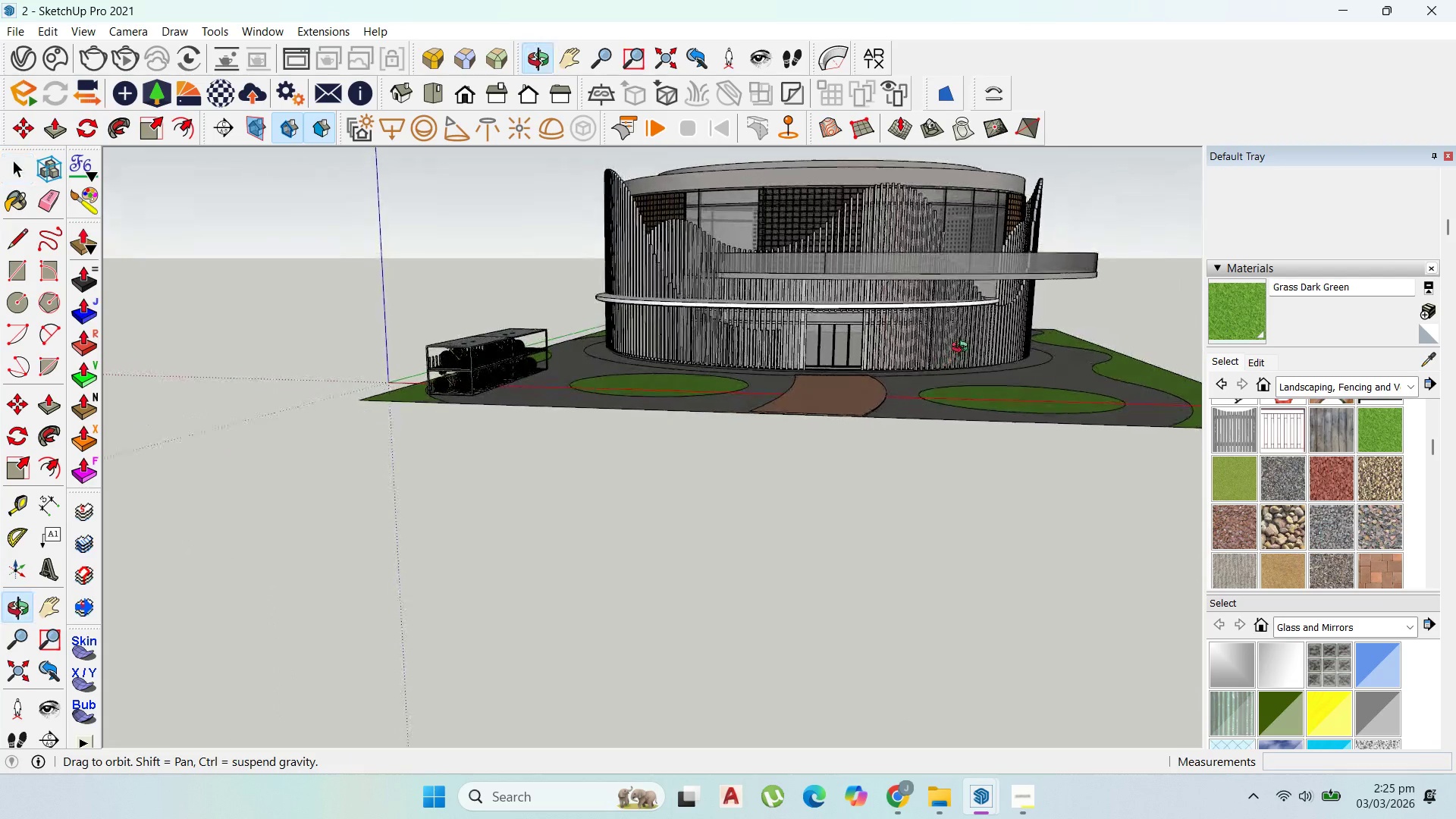 
scroll: coordinate [377, 362], scroll_direction: up, amount: 11.0
 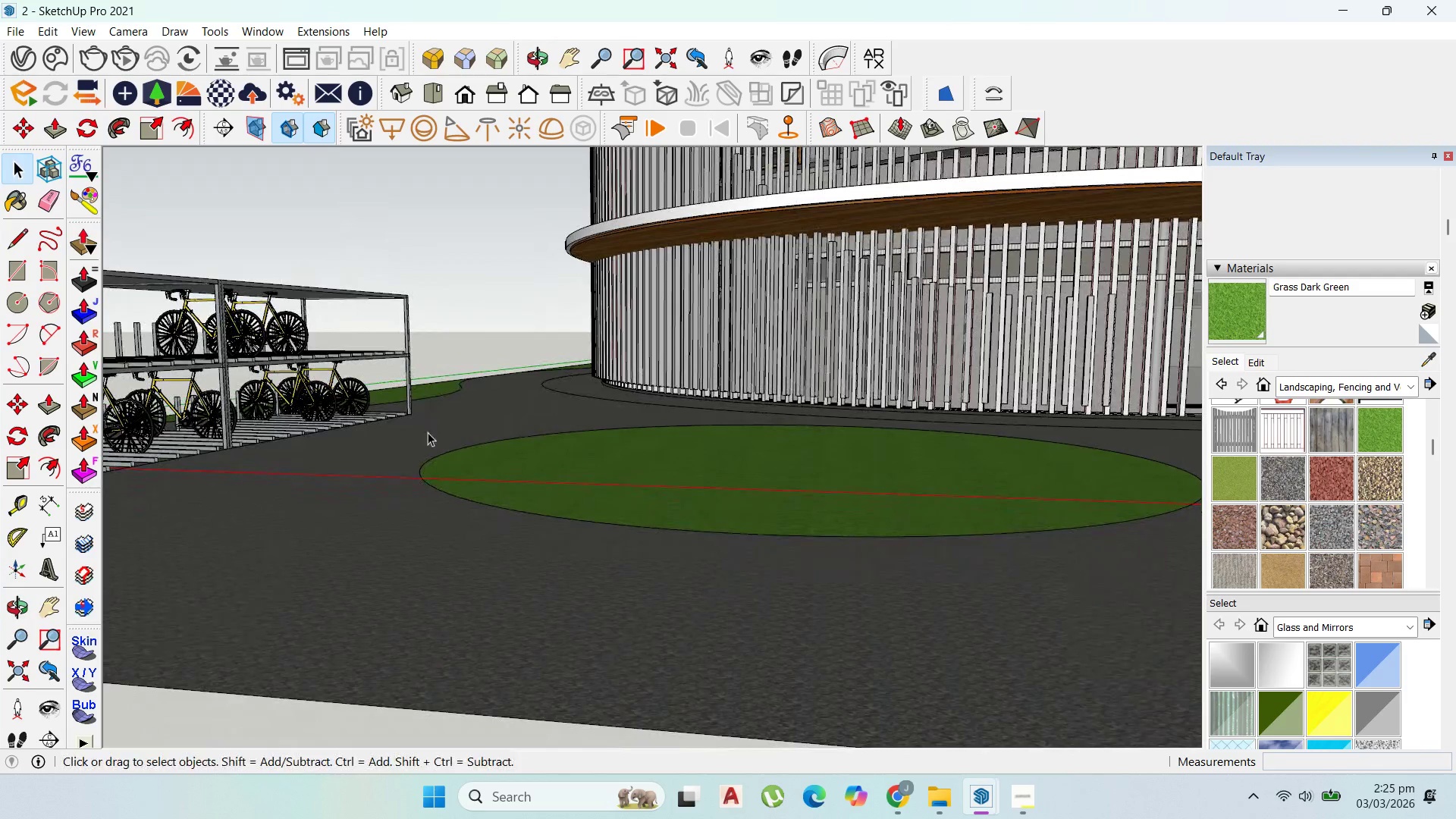 
scroll: coordinate [557, 479], scroll_direction: down, amount: 12.0
 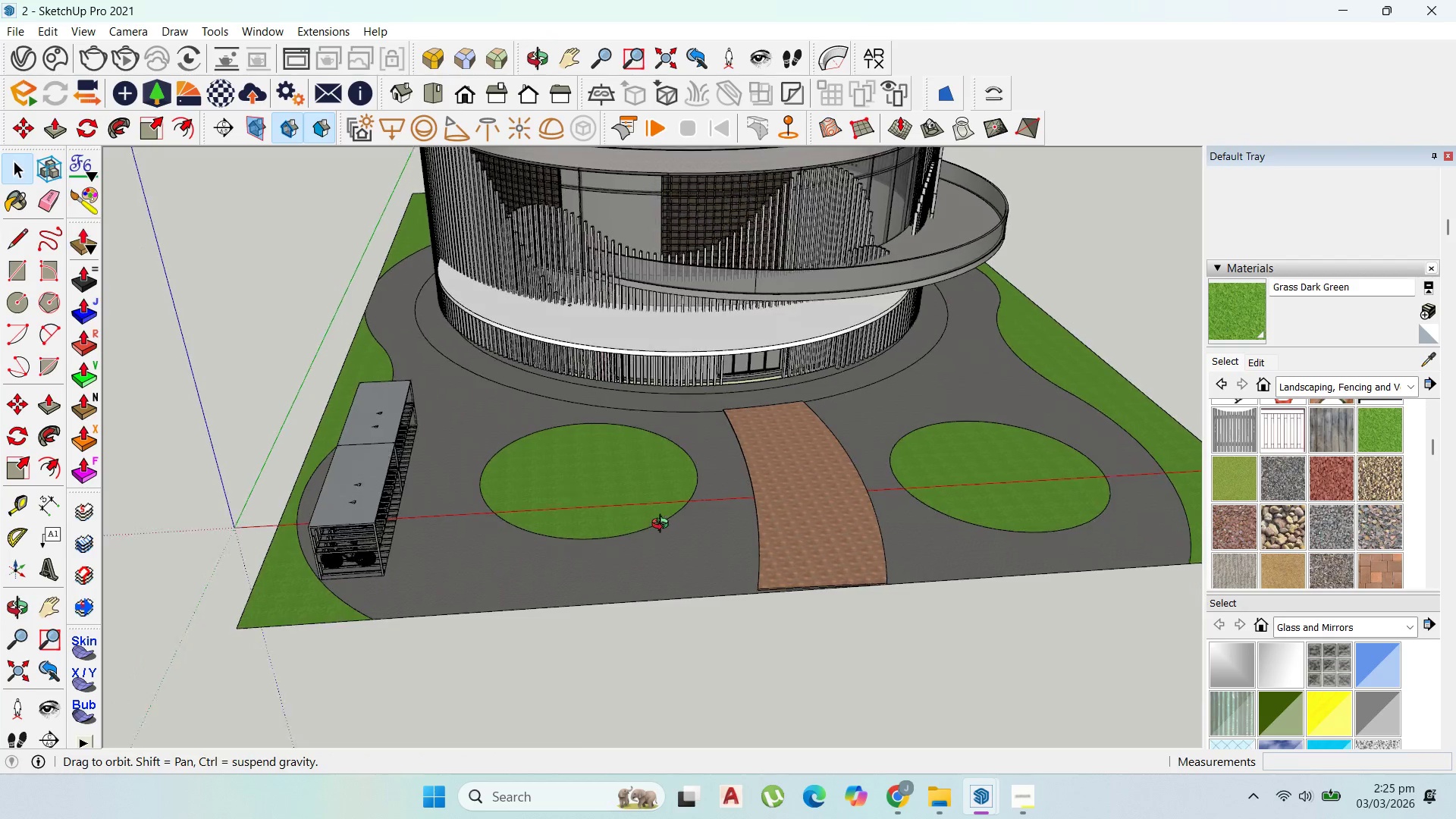 
scroll: coordinate [594, 318], scroll_direction: up, amount: 10.0
 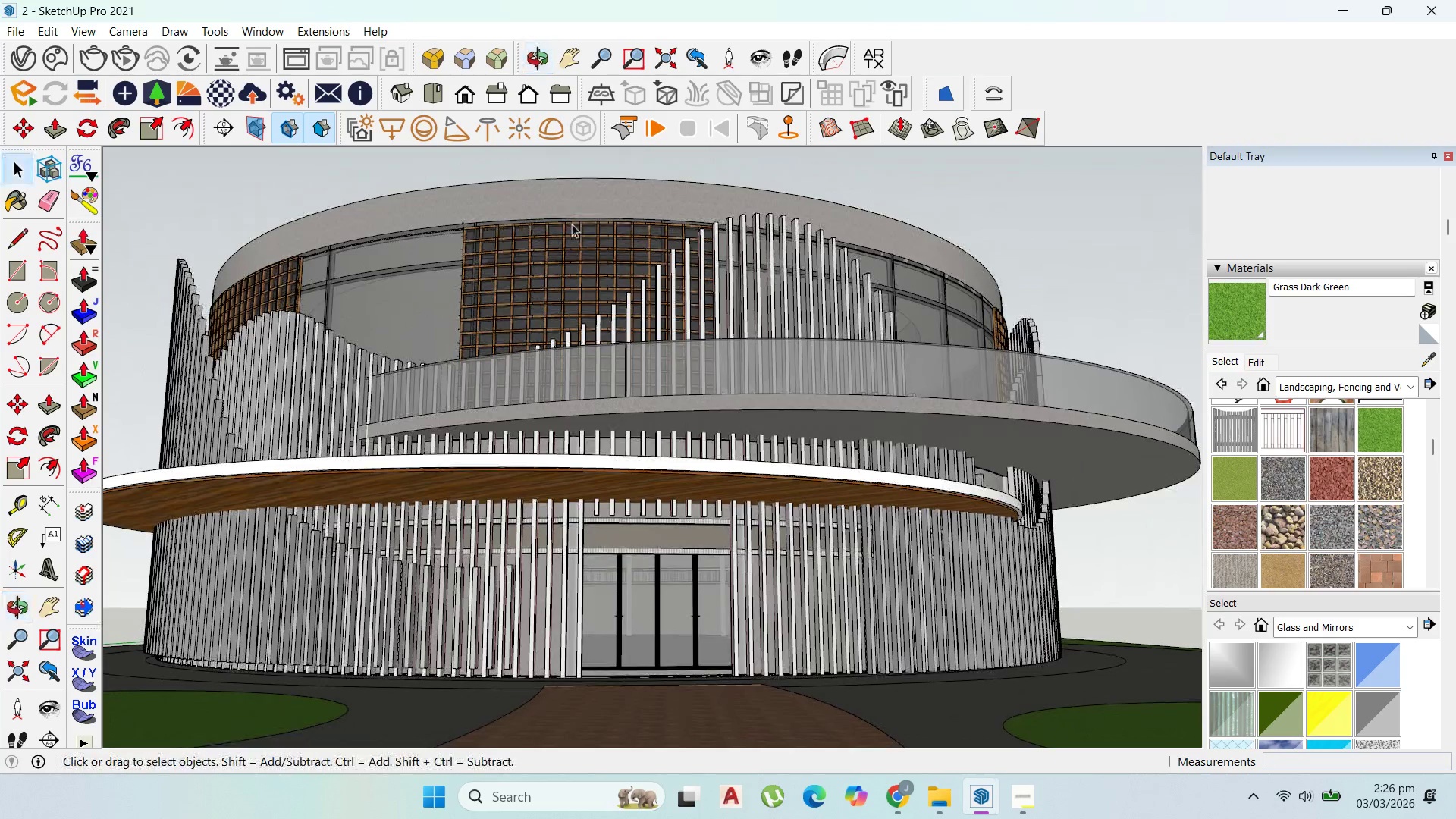 
scroll: coordinate [635, 413], scroll_direction: down, amount: 2.0
 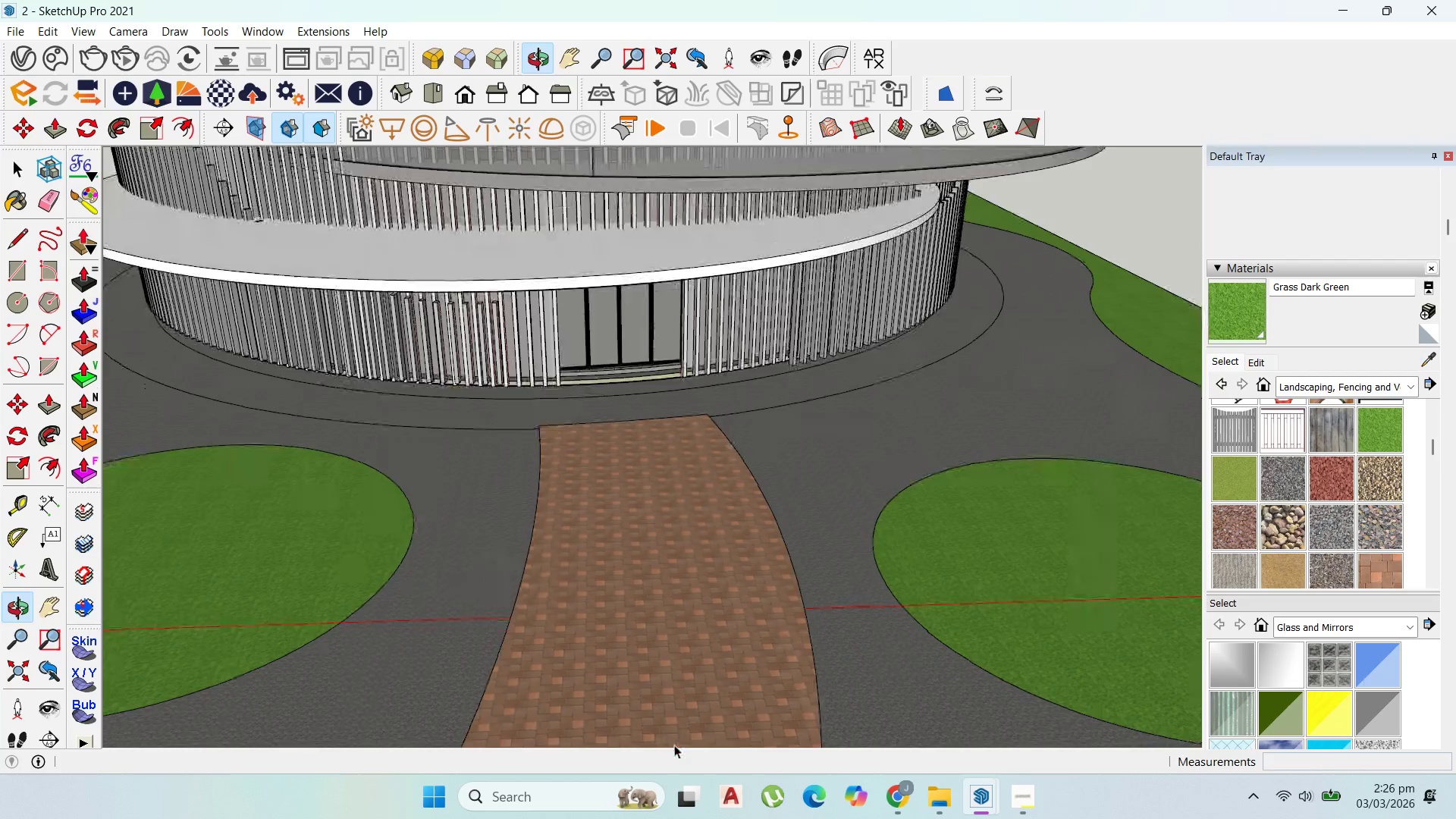 
scroll: coordinate [663, 371], scroll_direction: up, amount: 10.0
 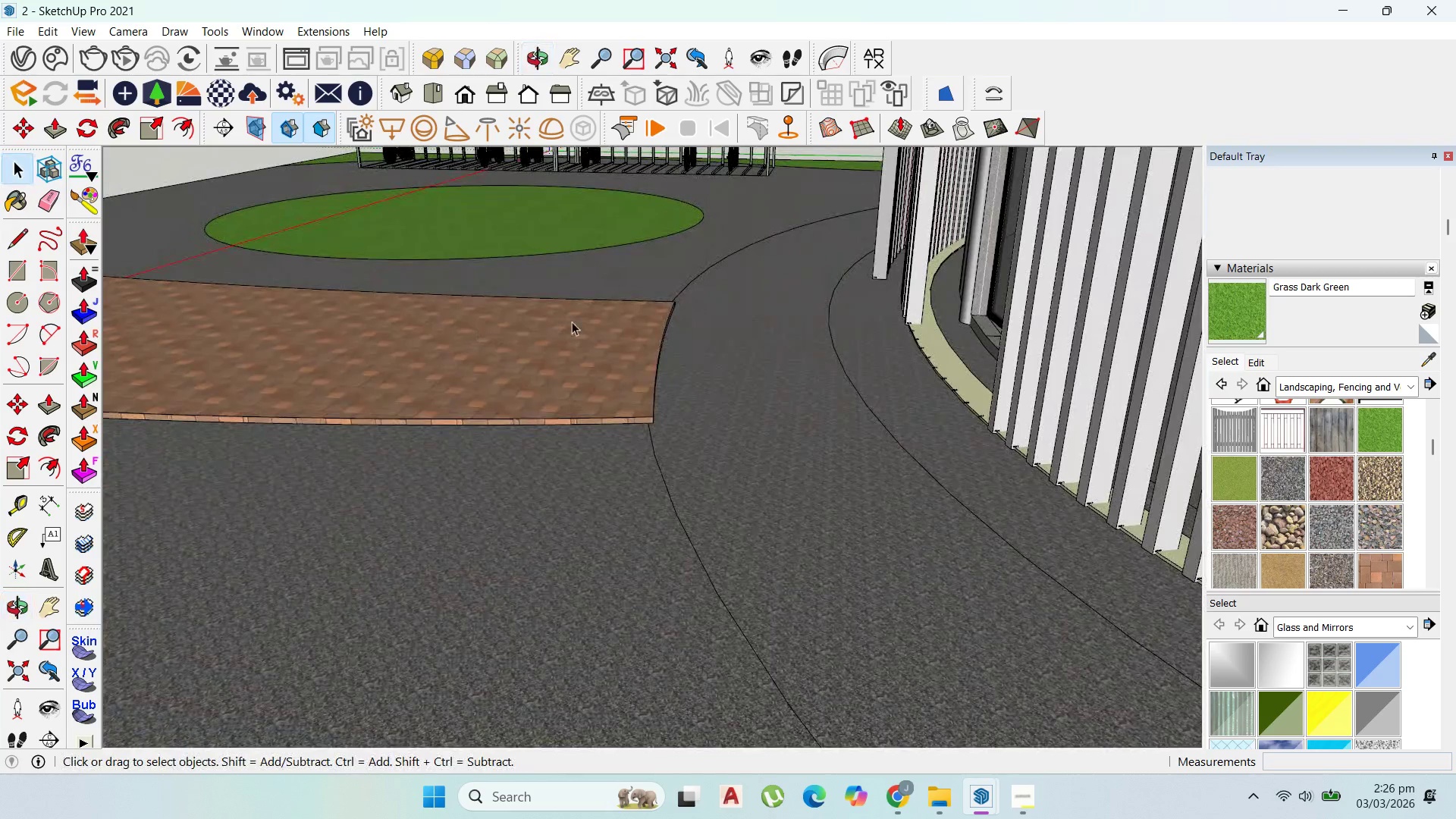 
left_click([491, 319])
 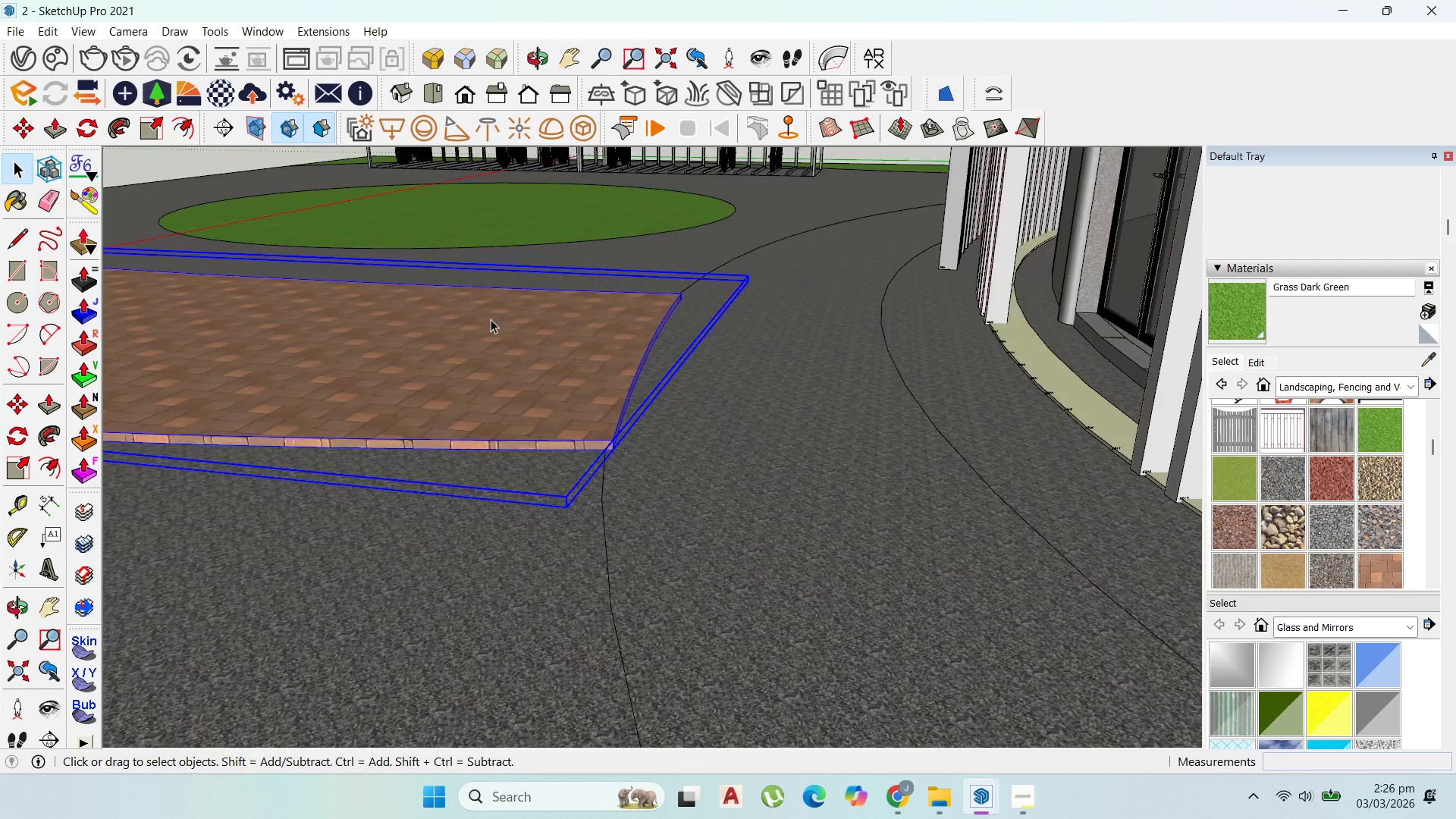 
scroll: coordinate [729, 356], scroll_direction: up, amount: 3.0
 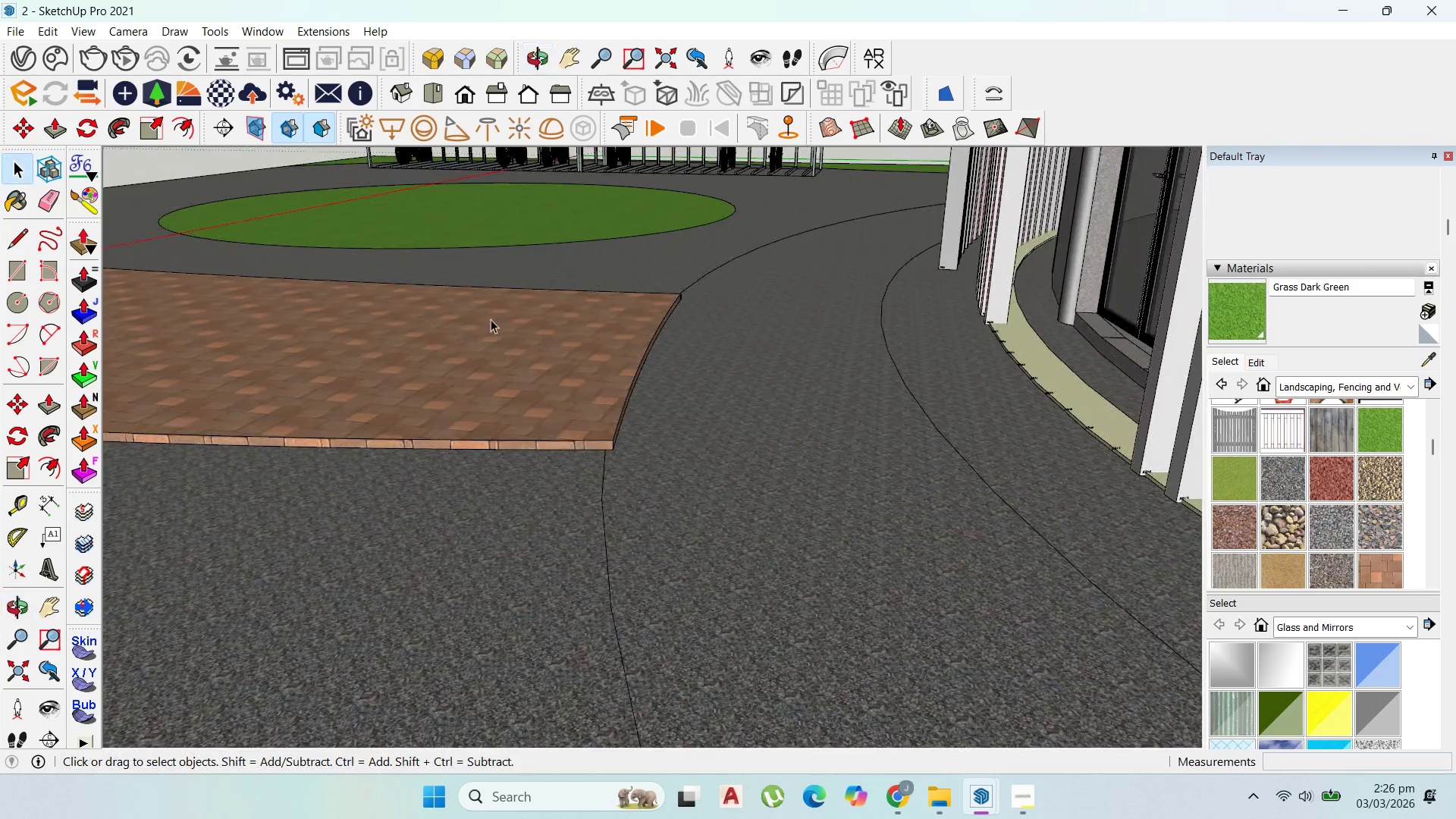 
double_click([491, 319])
 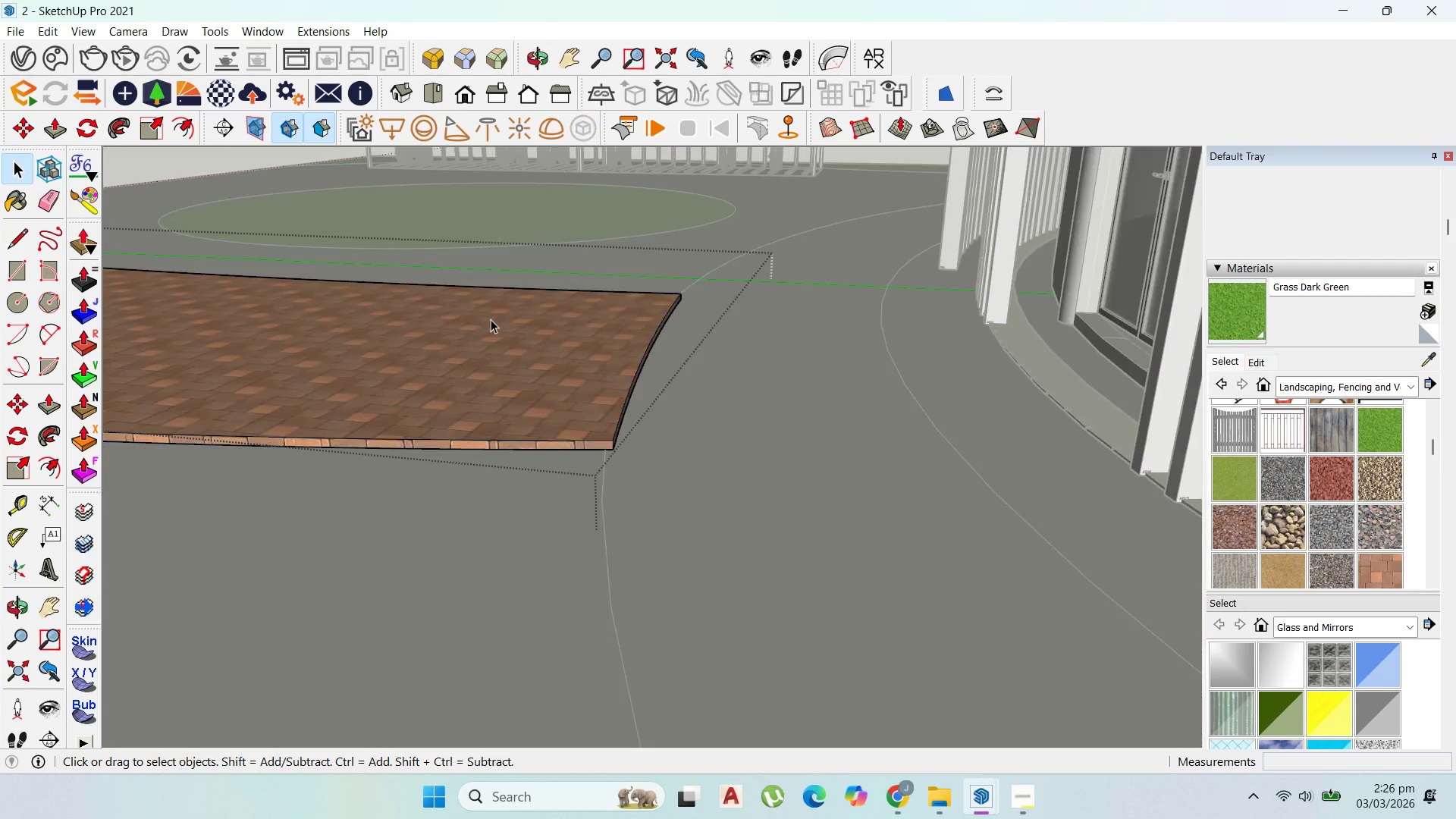 
triple_click([491, 319])
 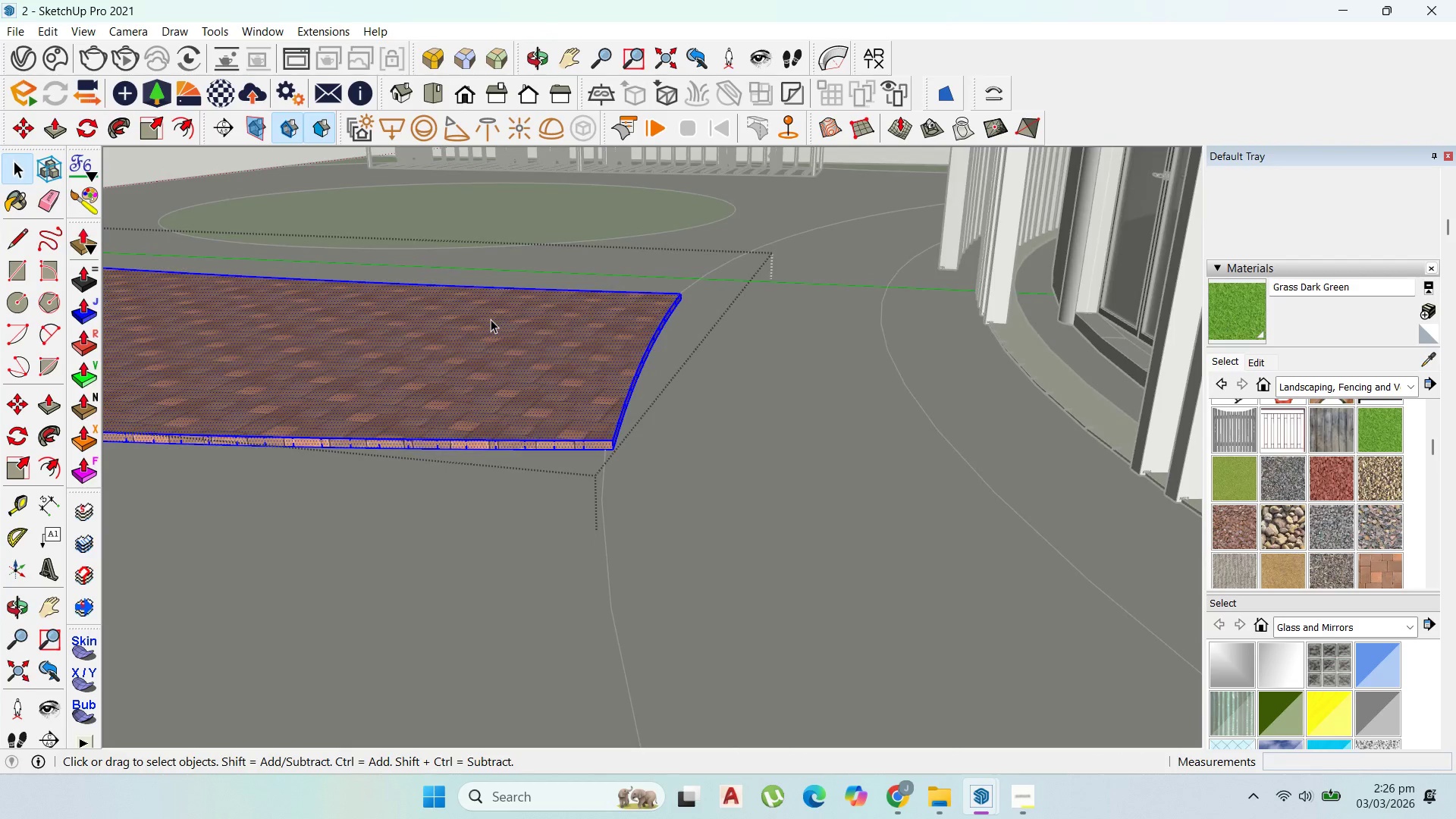 
triple_click([491, 319])
 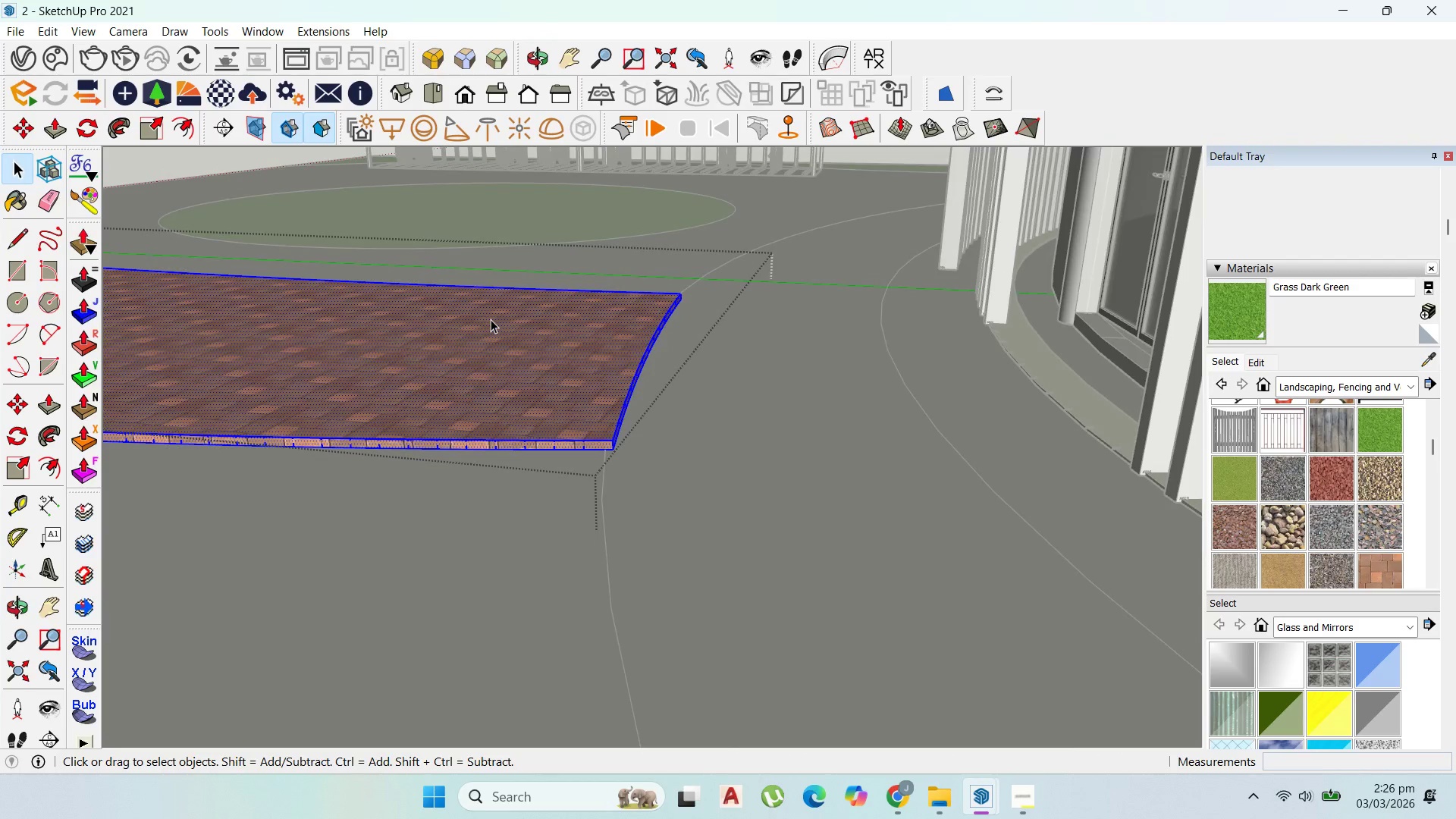 
triple_click([491, 319])
 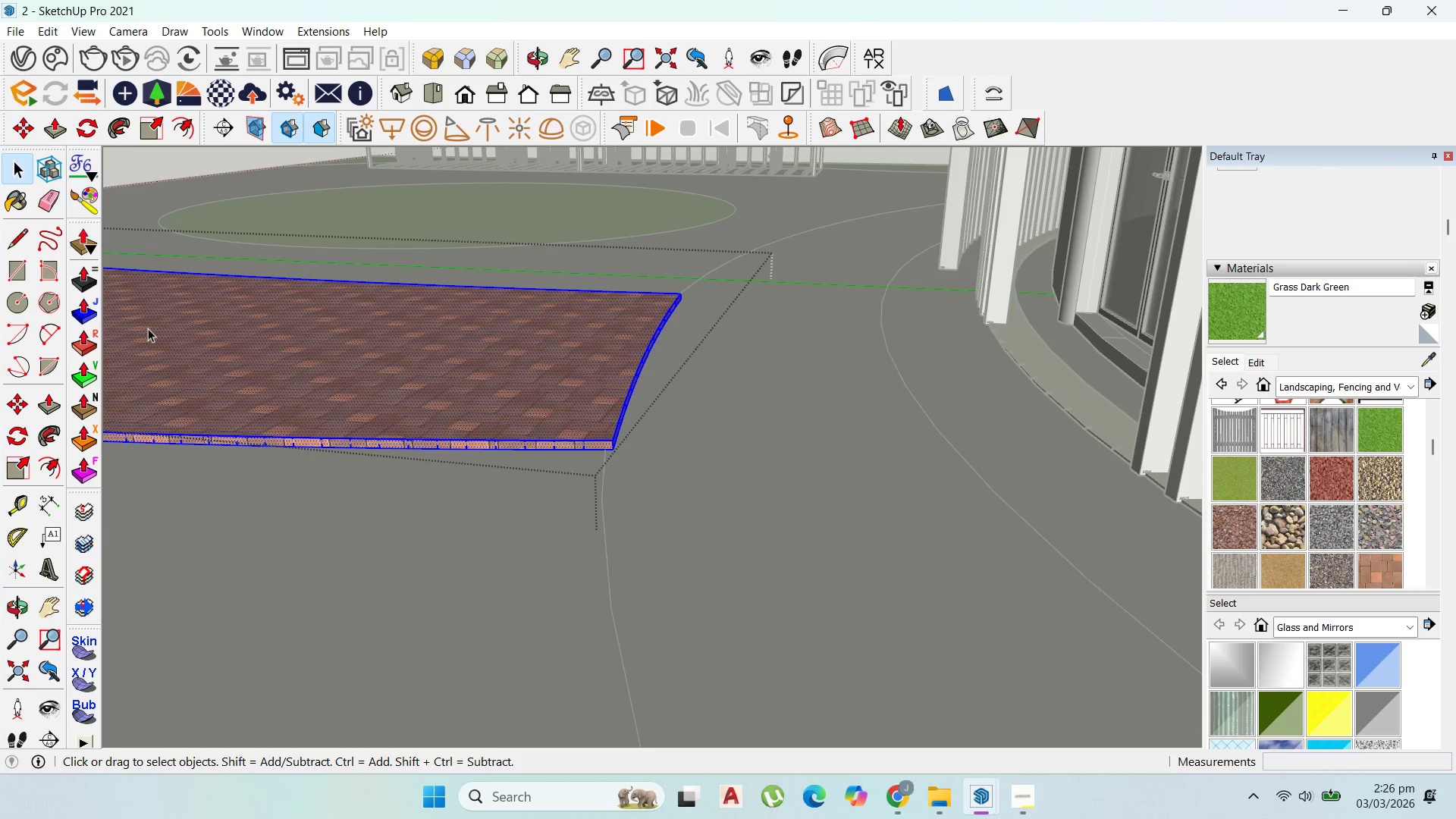 
scroll: coordinate [194, 359], scroll_direction: up, amount: 1.0
 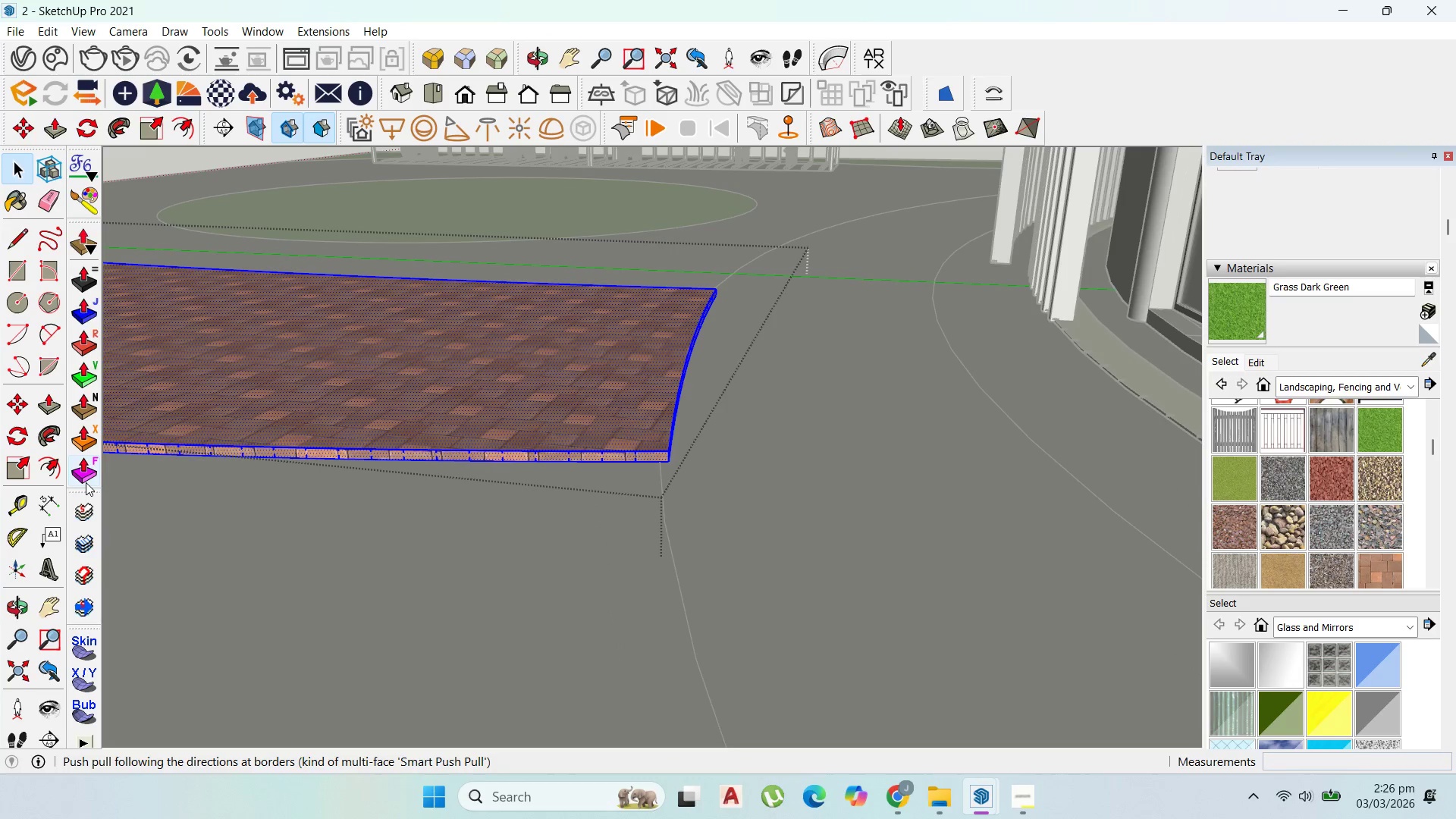 
left_click([86, 482])
 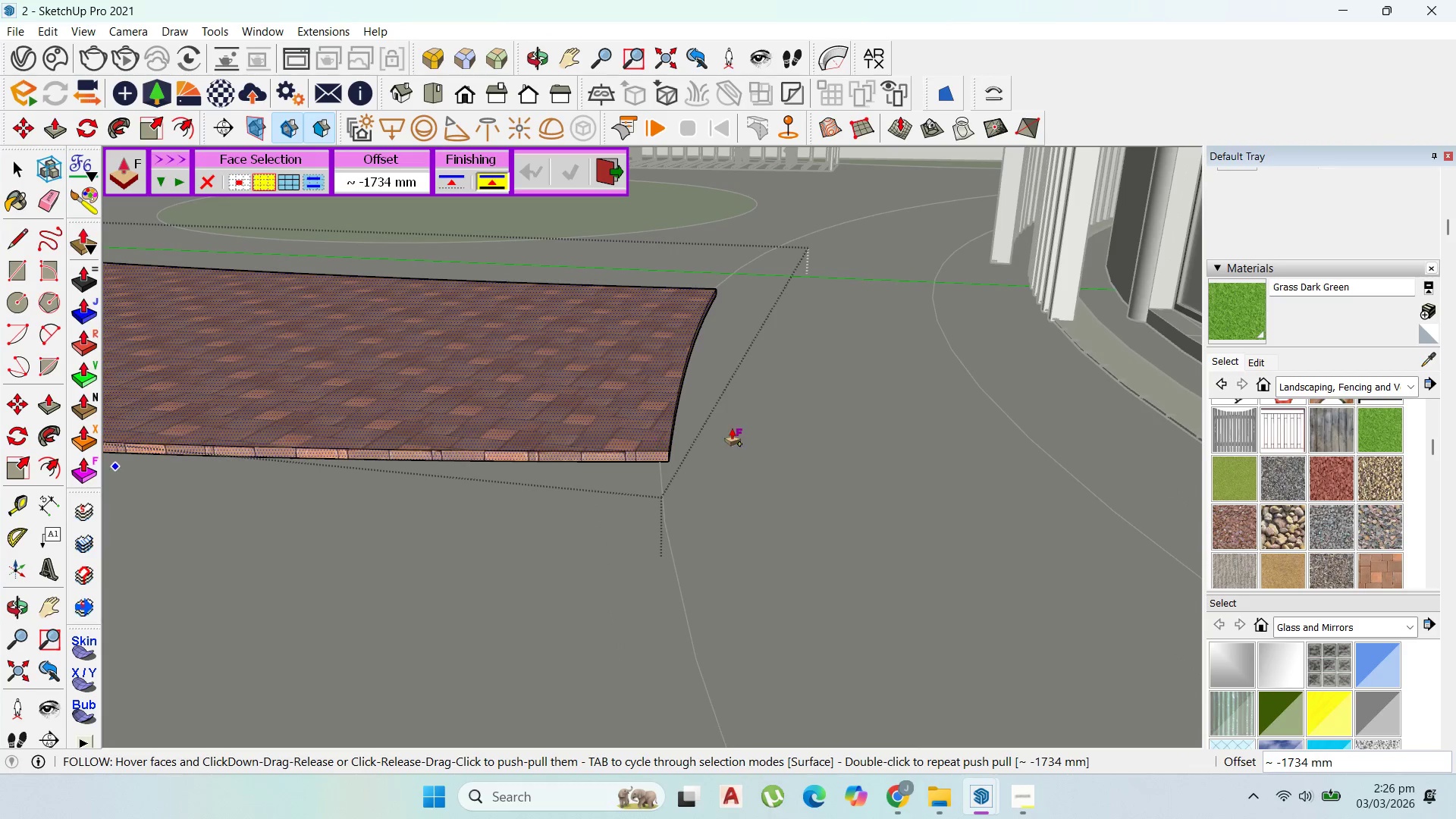 
key(Escape)
 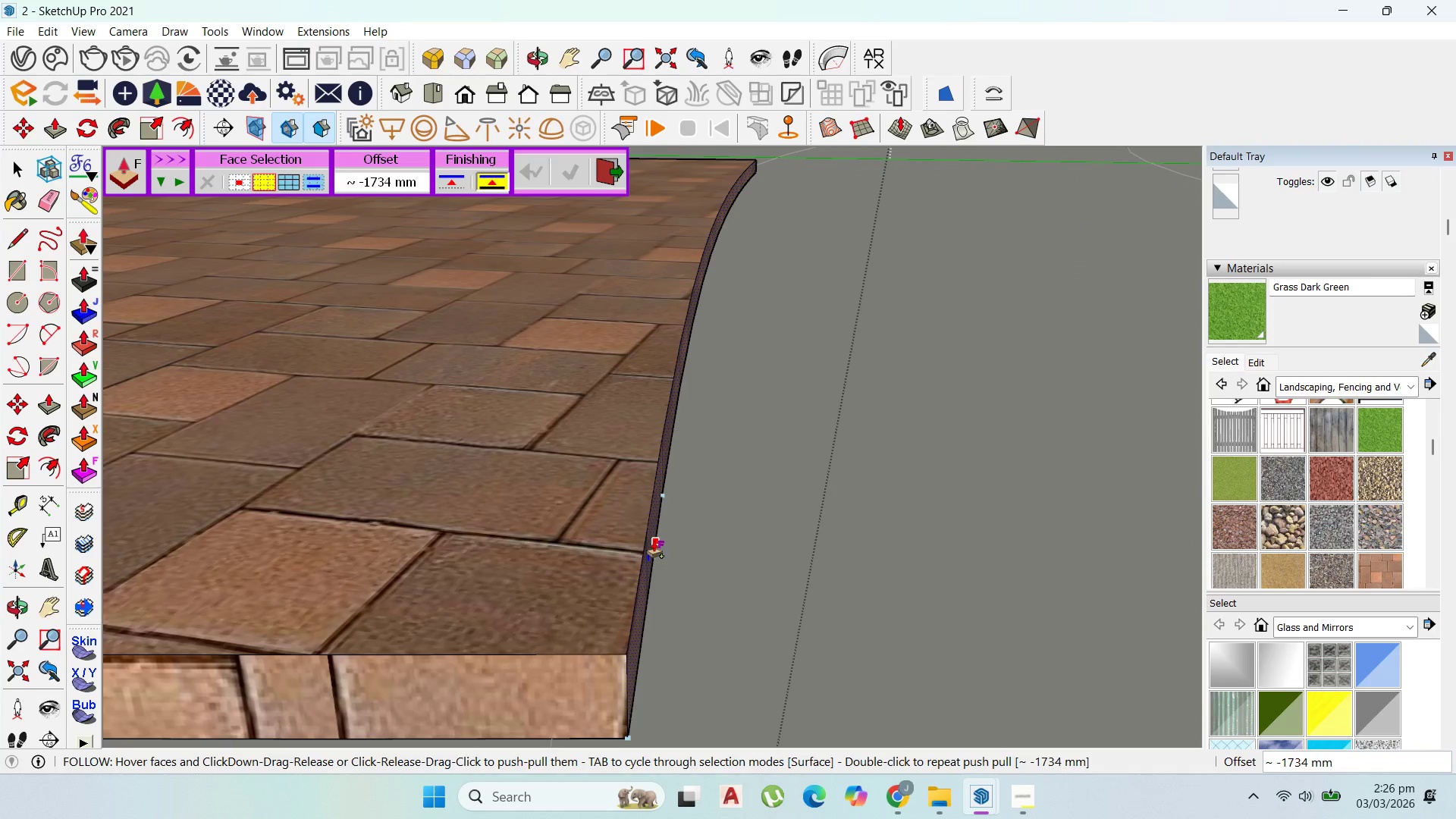 
left_click([651, 541])
 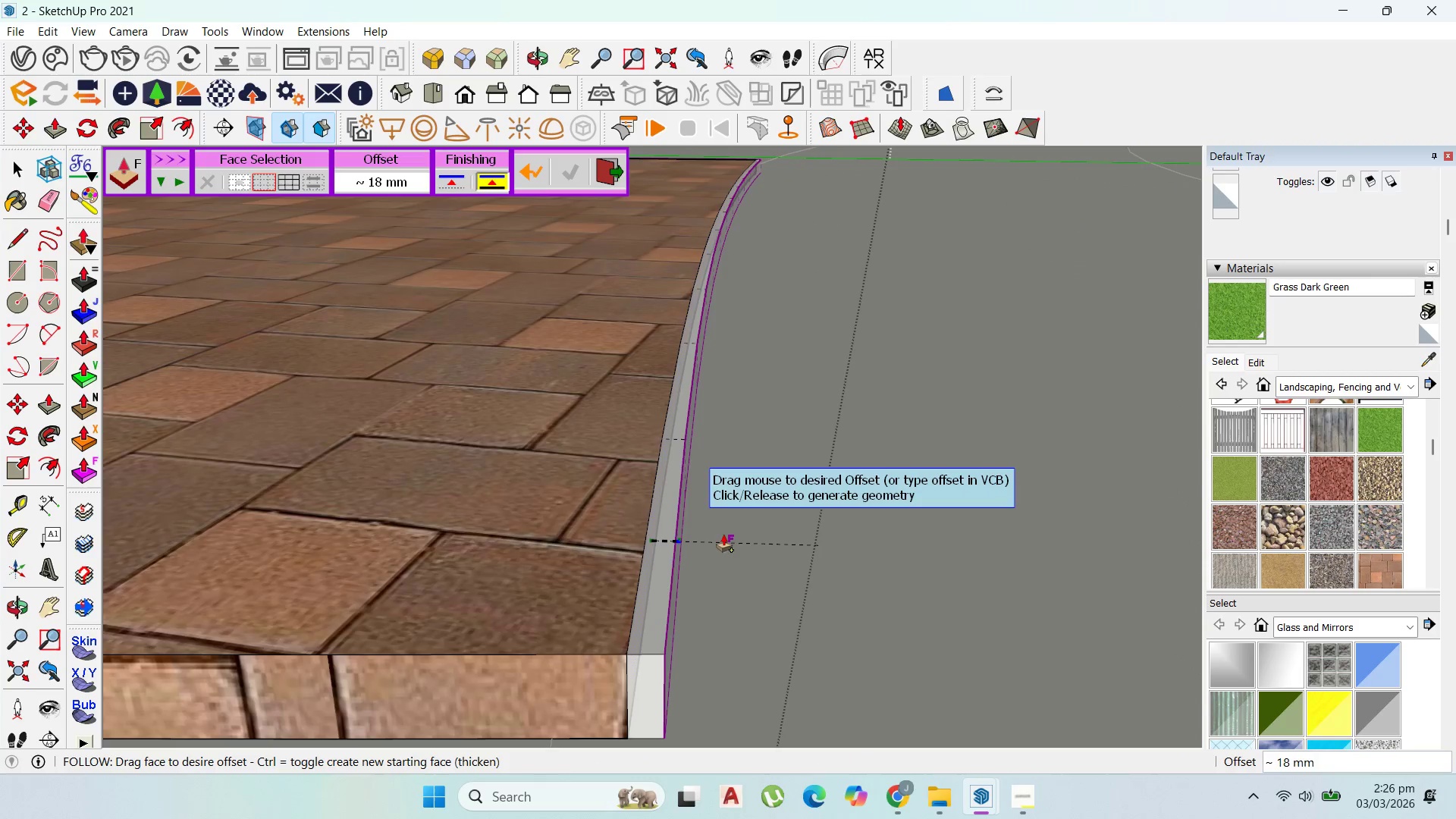 
scroll: coordinate [653, 540], scroll_direction: up, amount: 16.0
 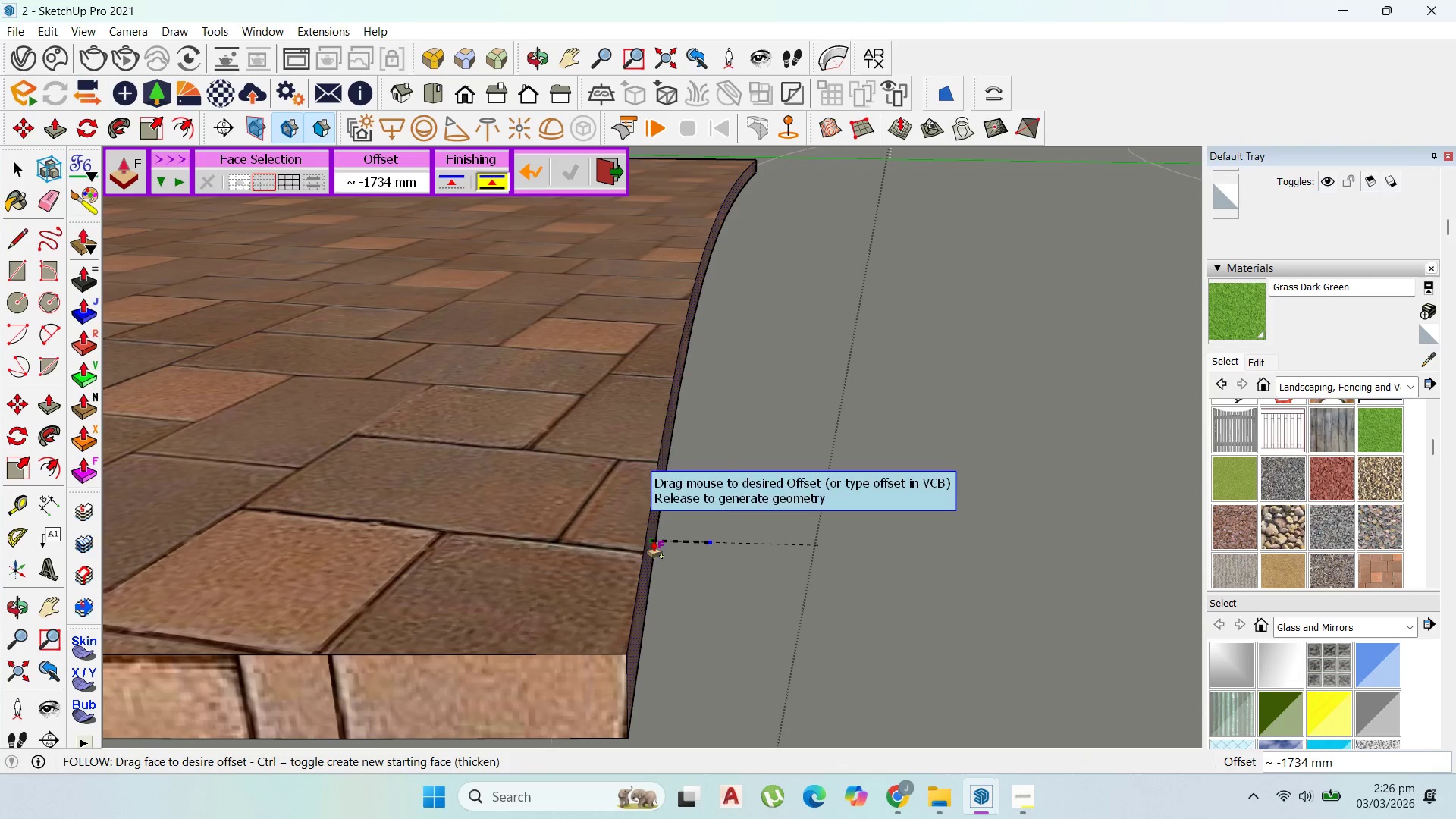 
scroll: coordinate [760, 491], scroll_direction: down, amount: 27.0
 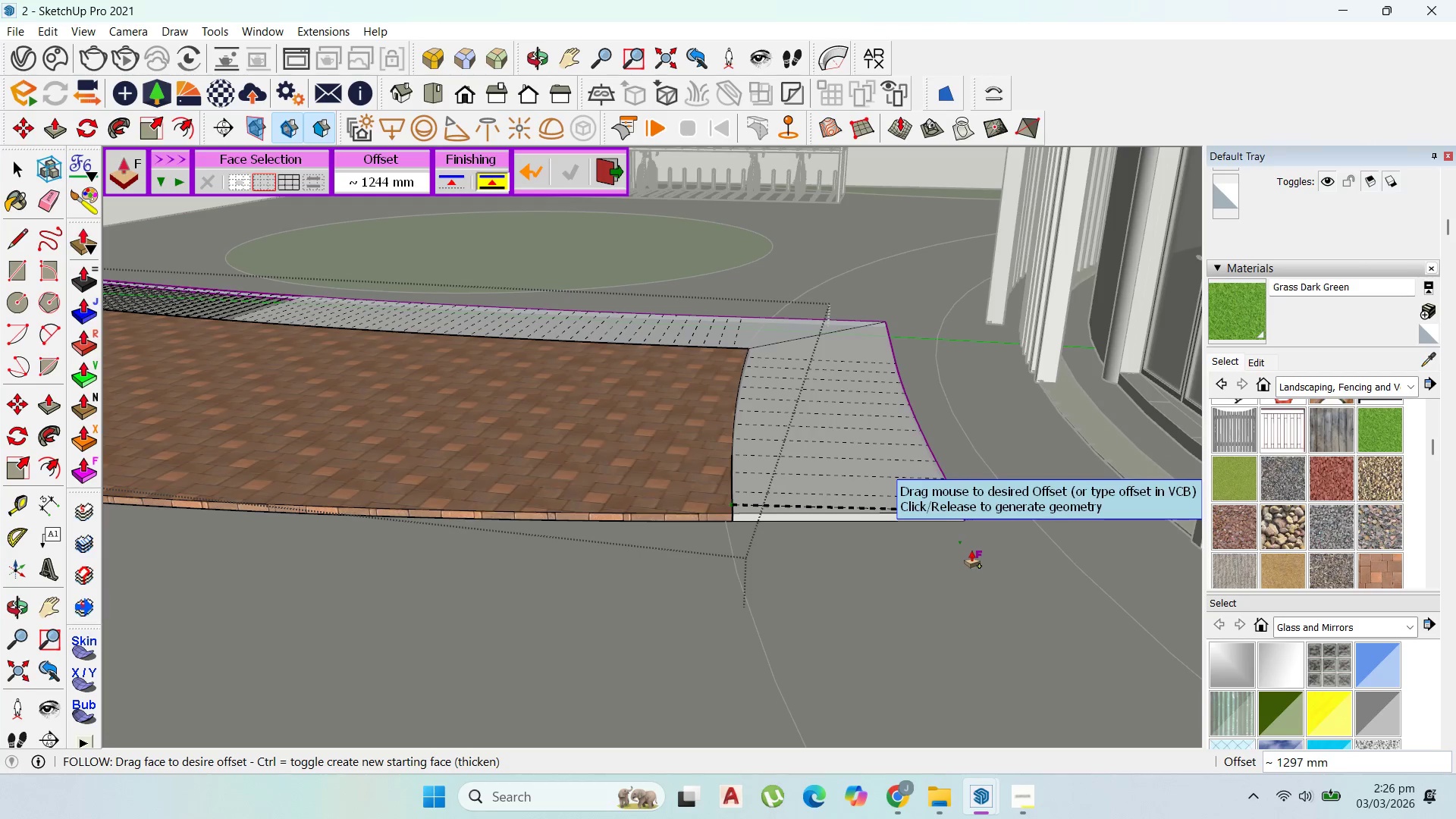 
key(Escape)
 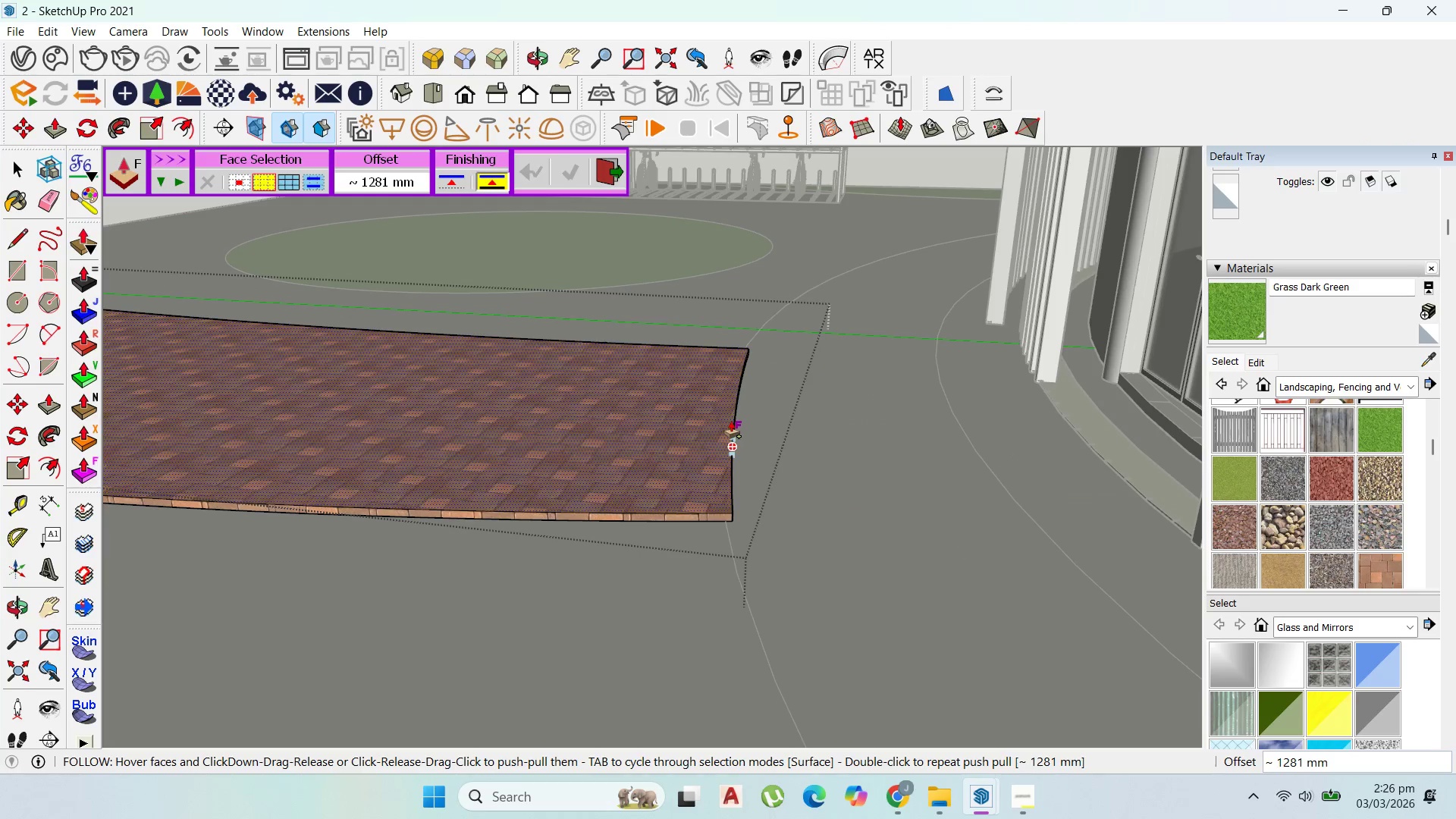 
scroll: coordinate [726, 427], scroll_direction: up, amount: 6.0
 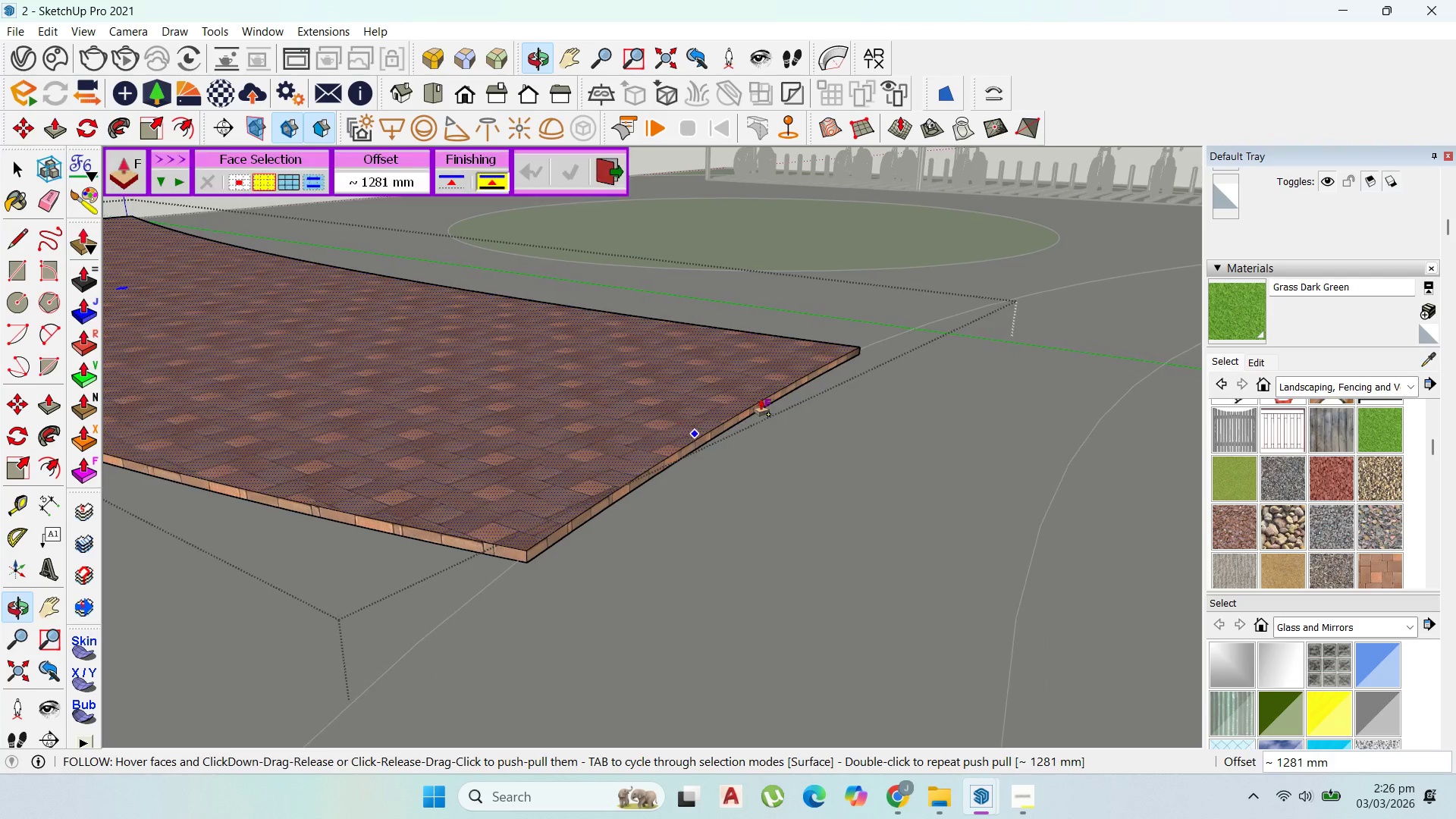 
key(Escape)
 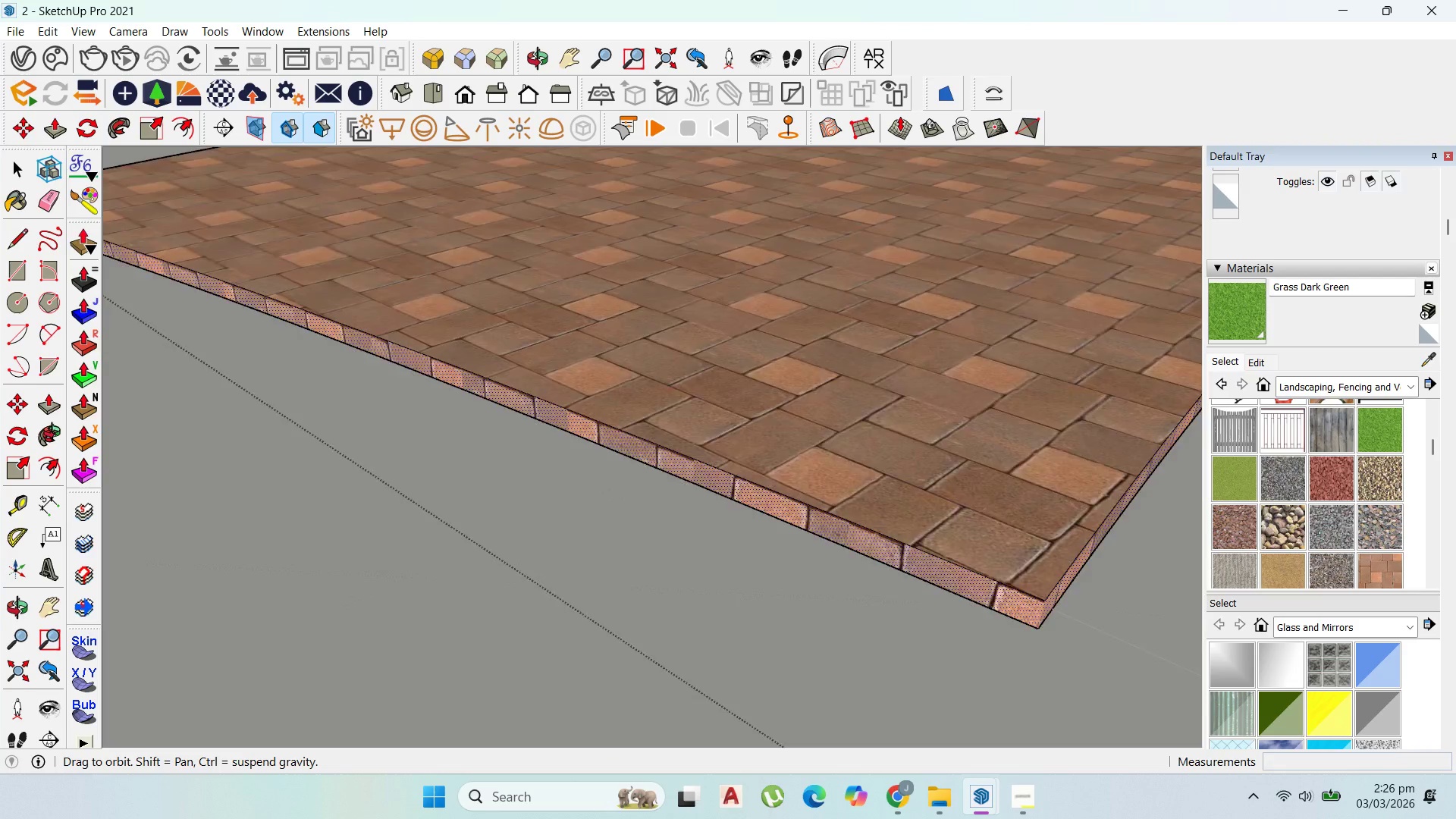 
scroll: coordinate [10, 383], scroll_direction: up, amount: 15.0
 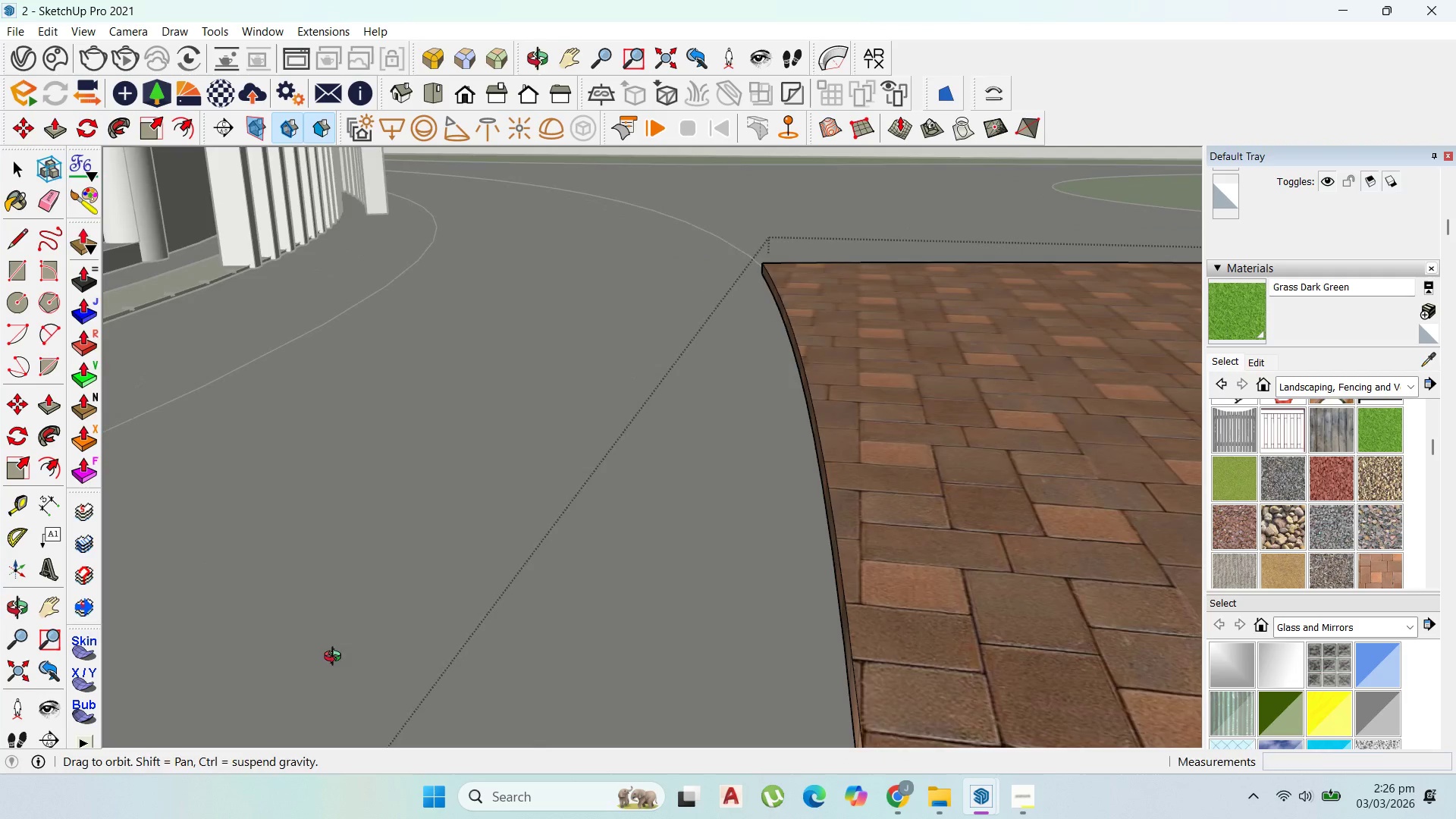 
key(Escape)
 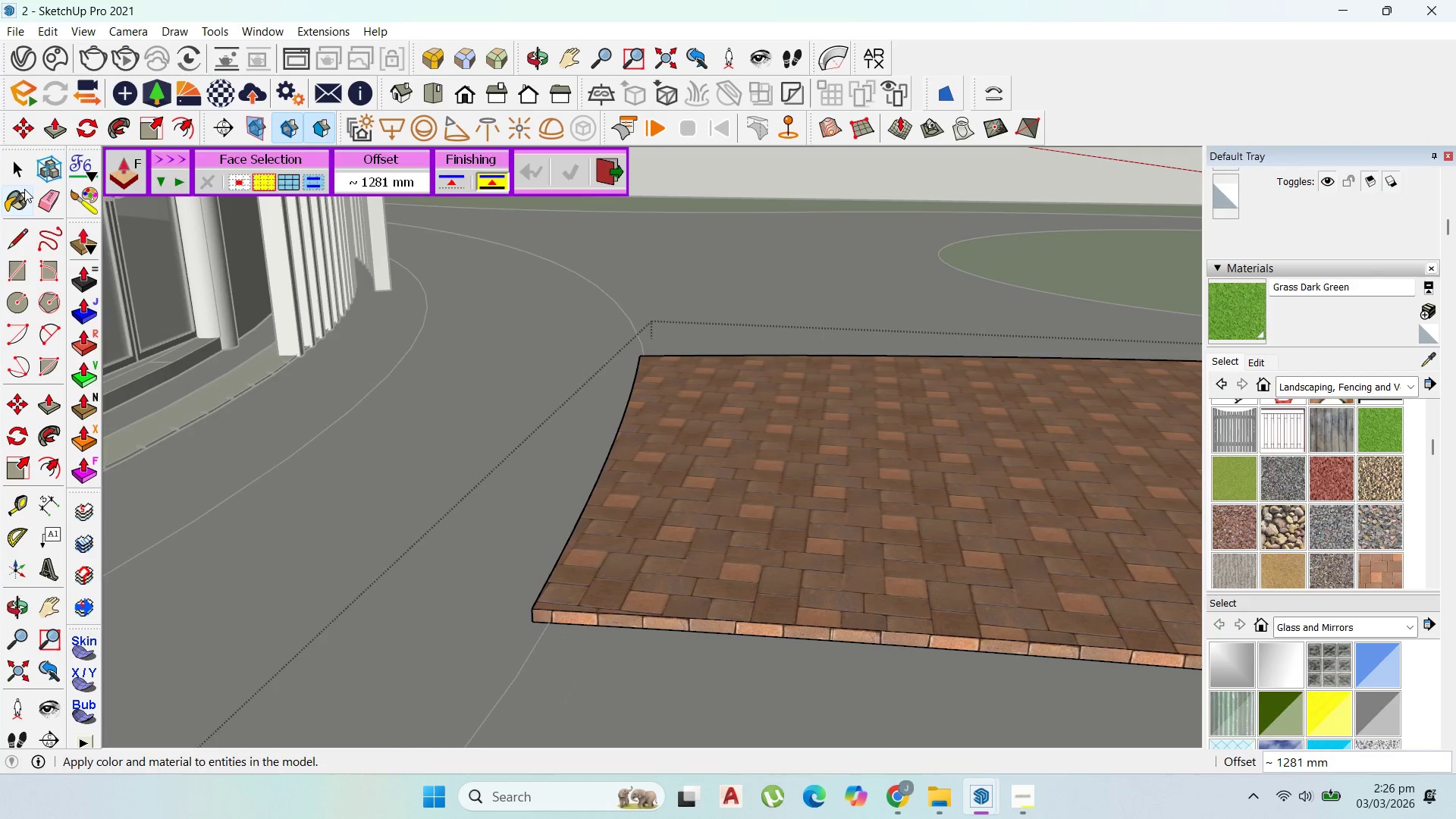 
scroll: coordinate [413, 510], scroll_direction: down, amount: 9.0
 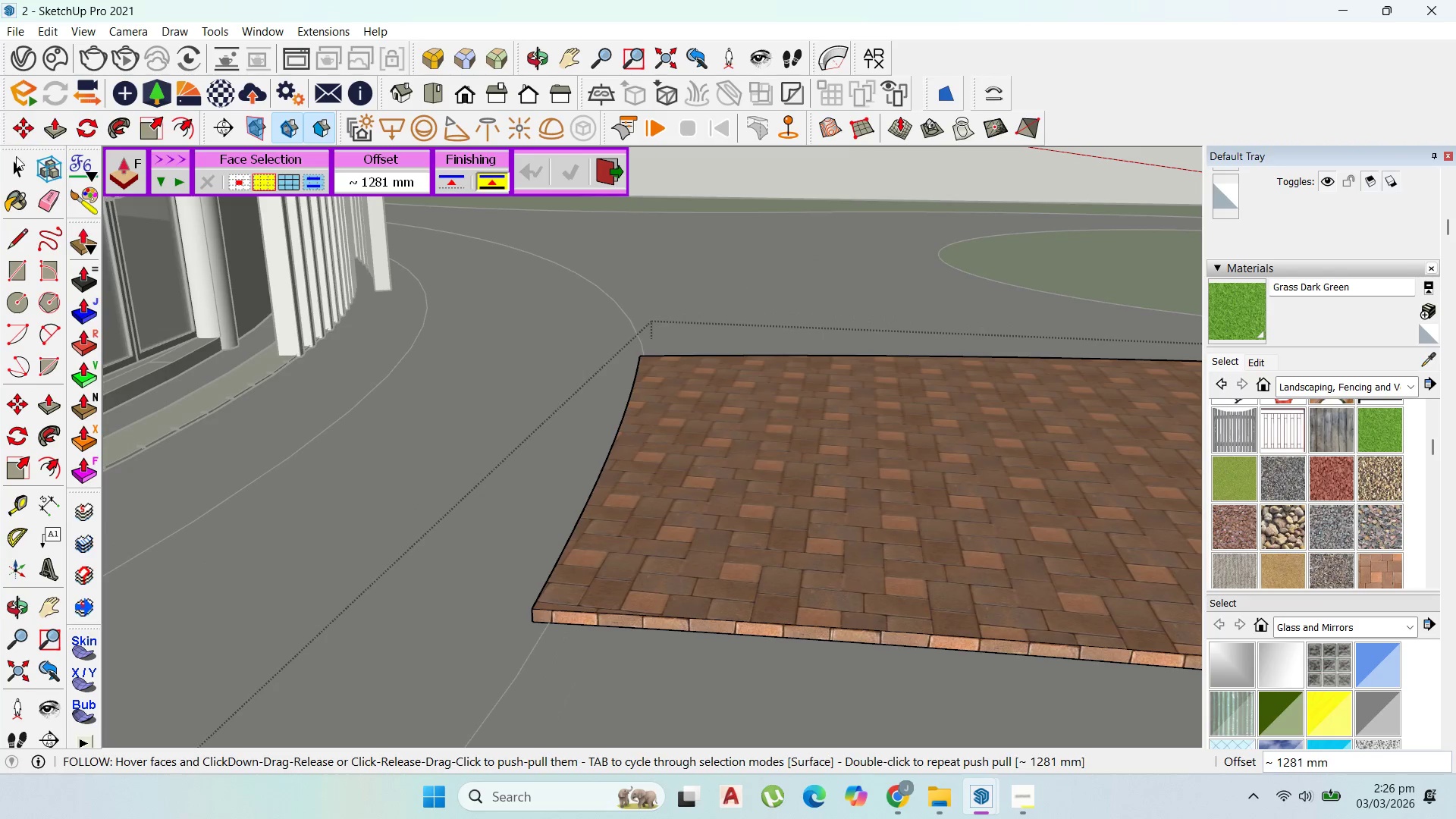 
double_click([20, 171])
 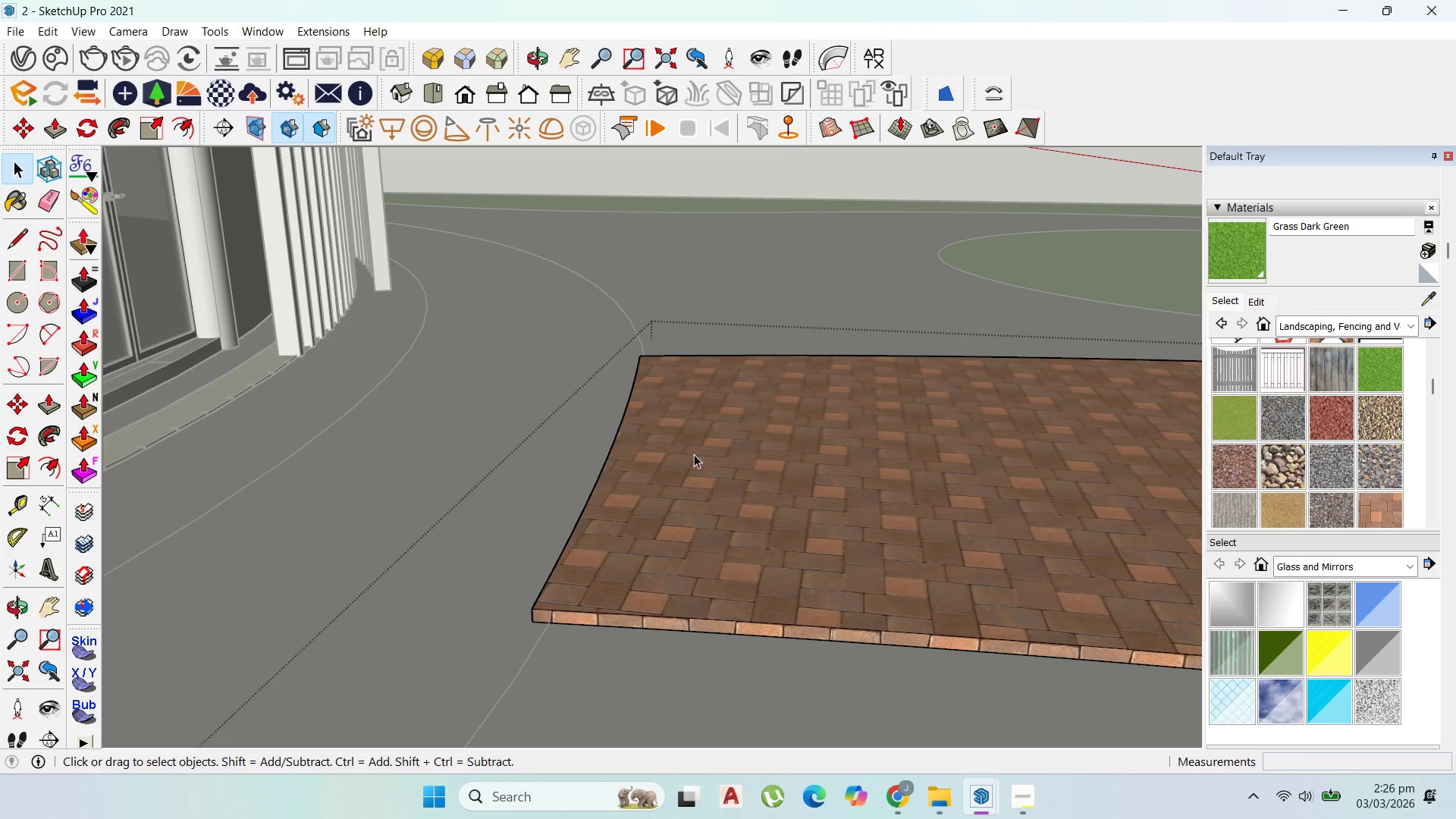 
key(Control+Z)
 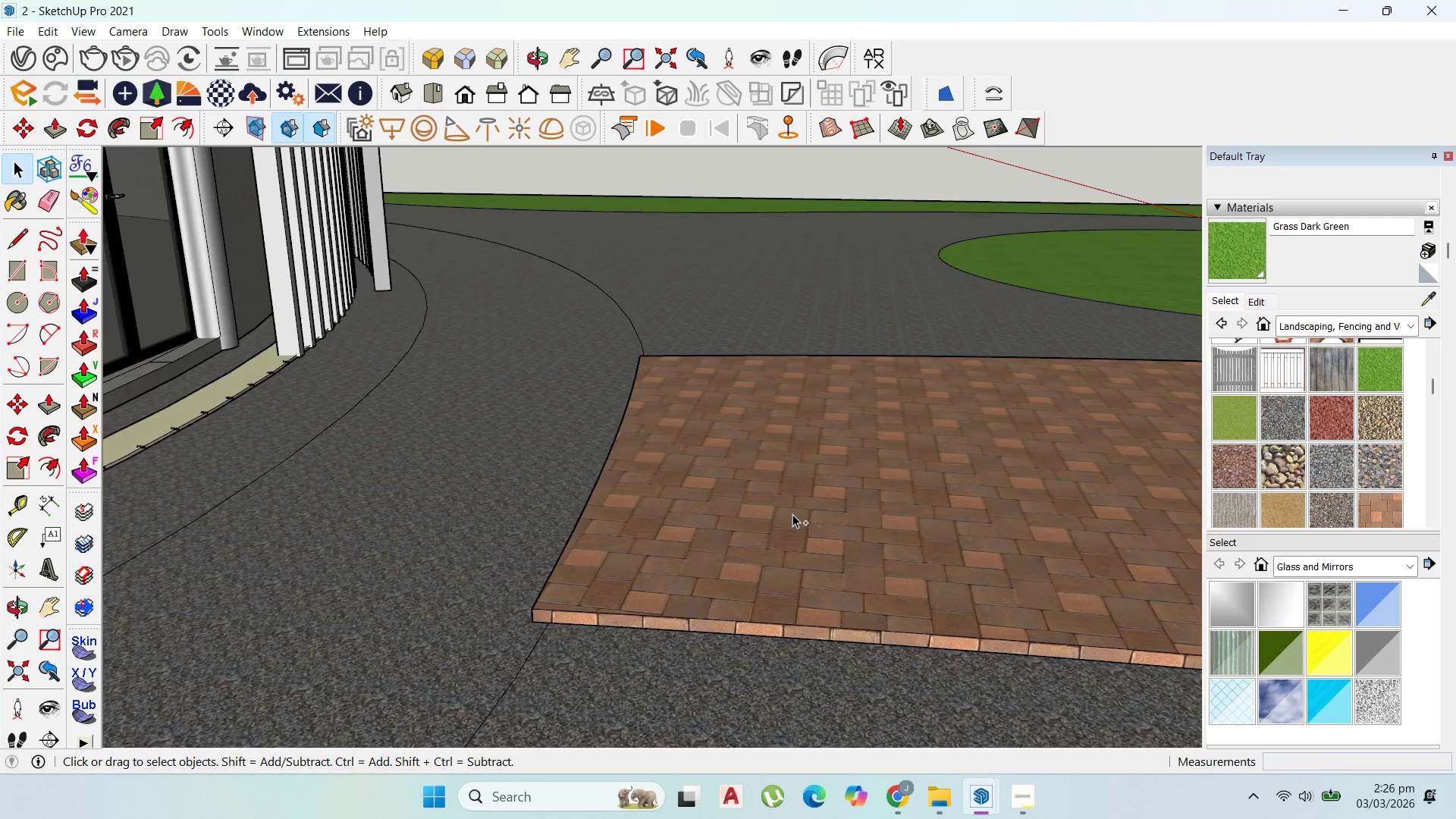 
key(Control+Z)
 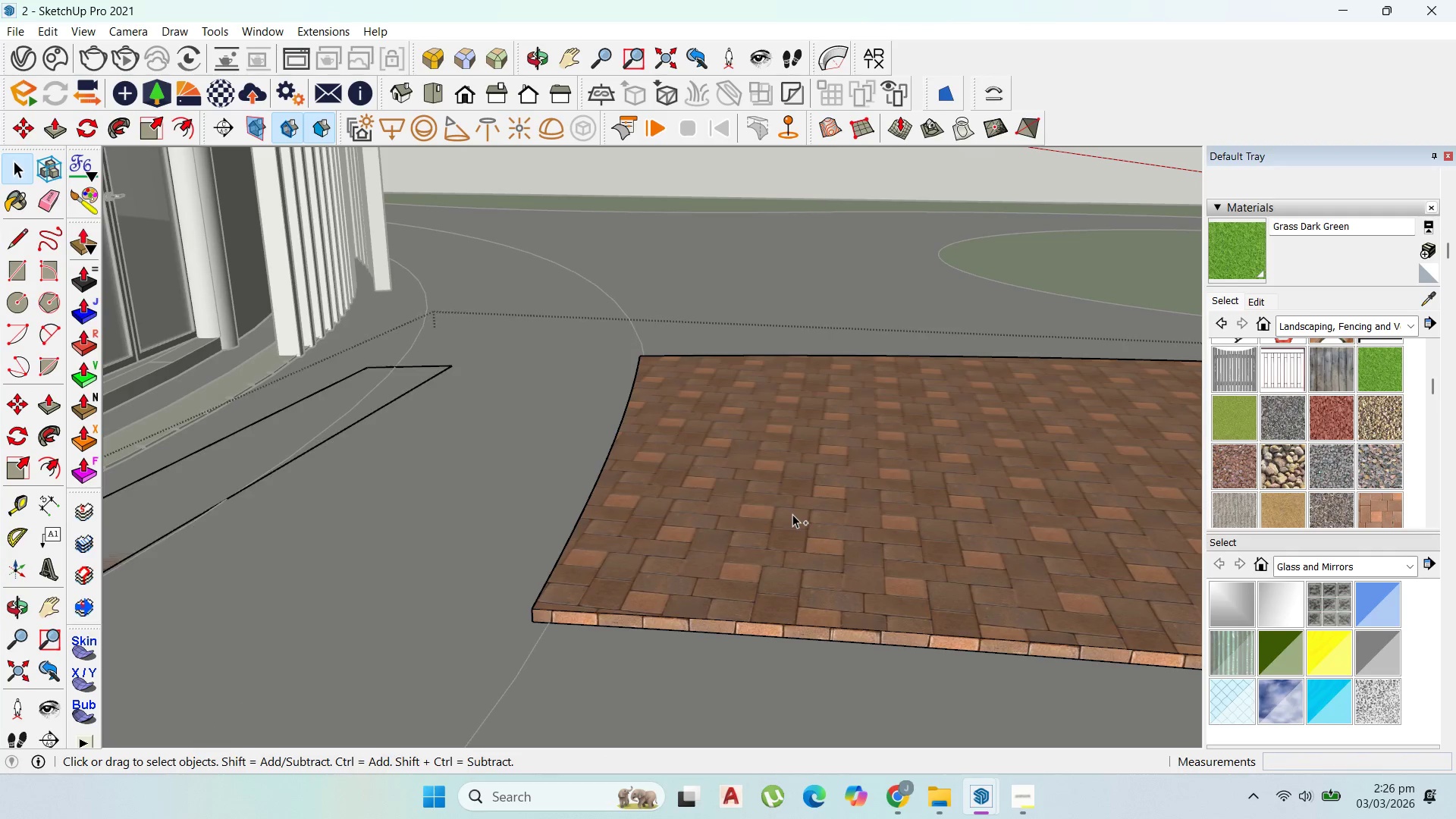 
key(Control+Z)
 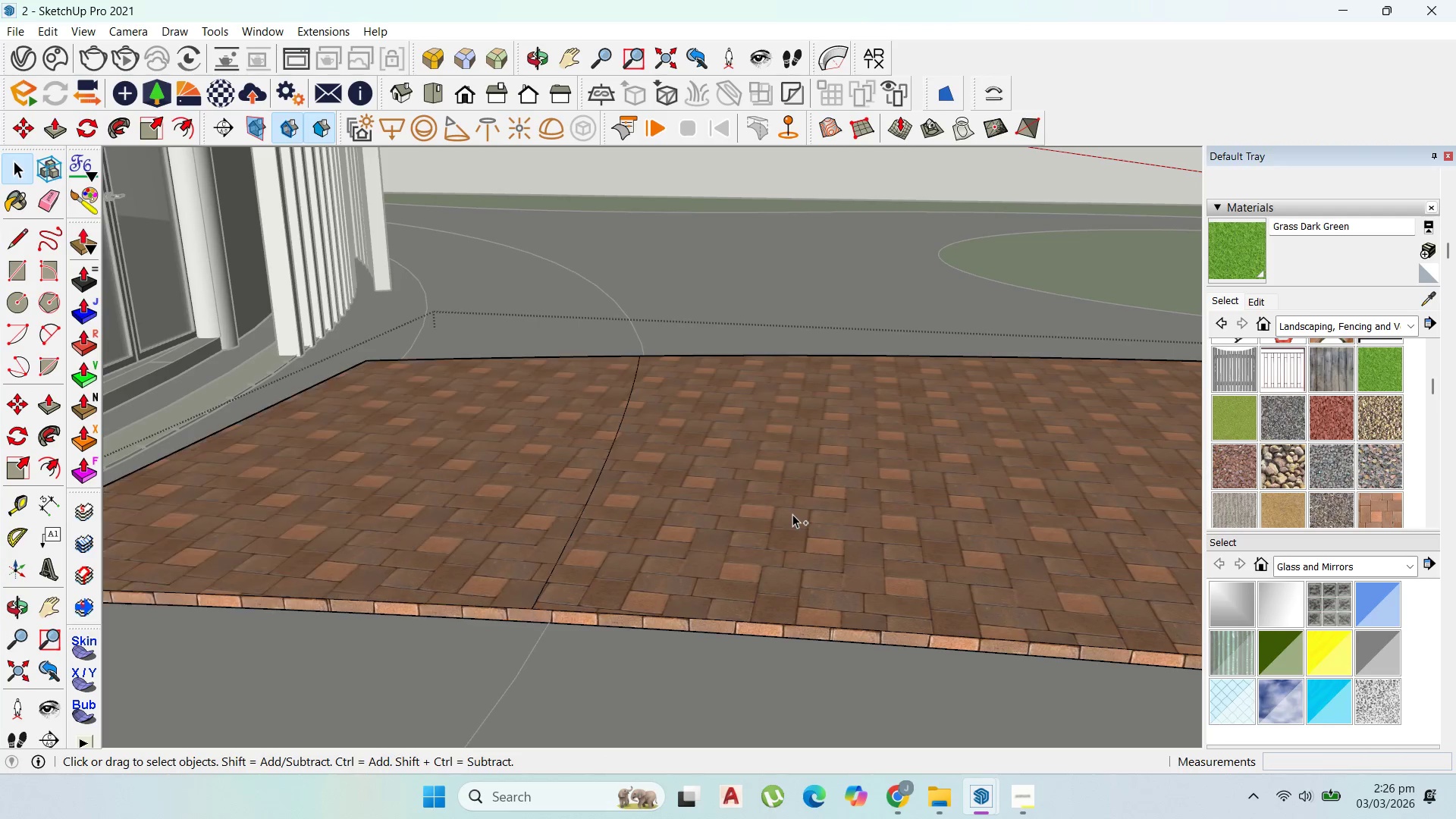 
key(Control+Z)
 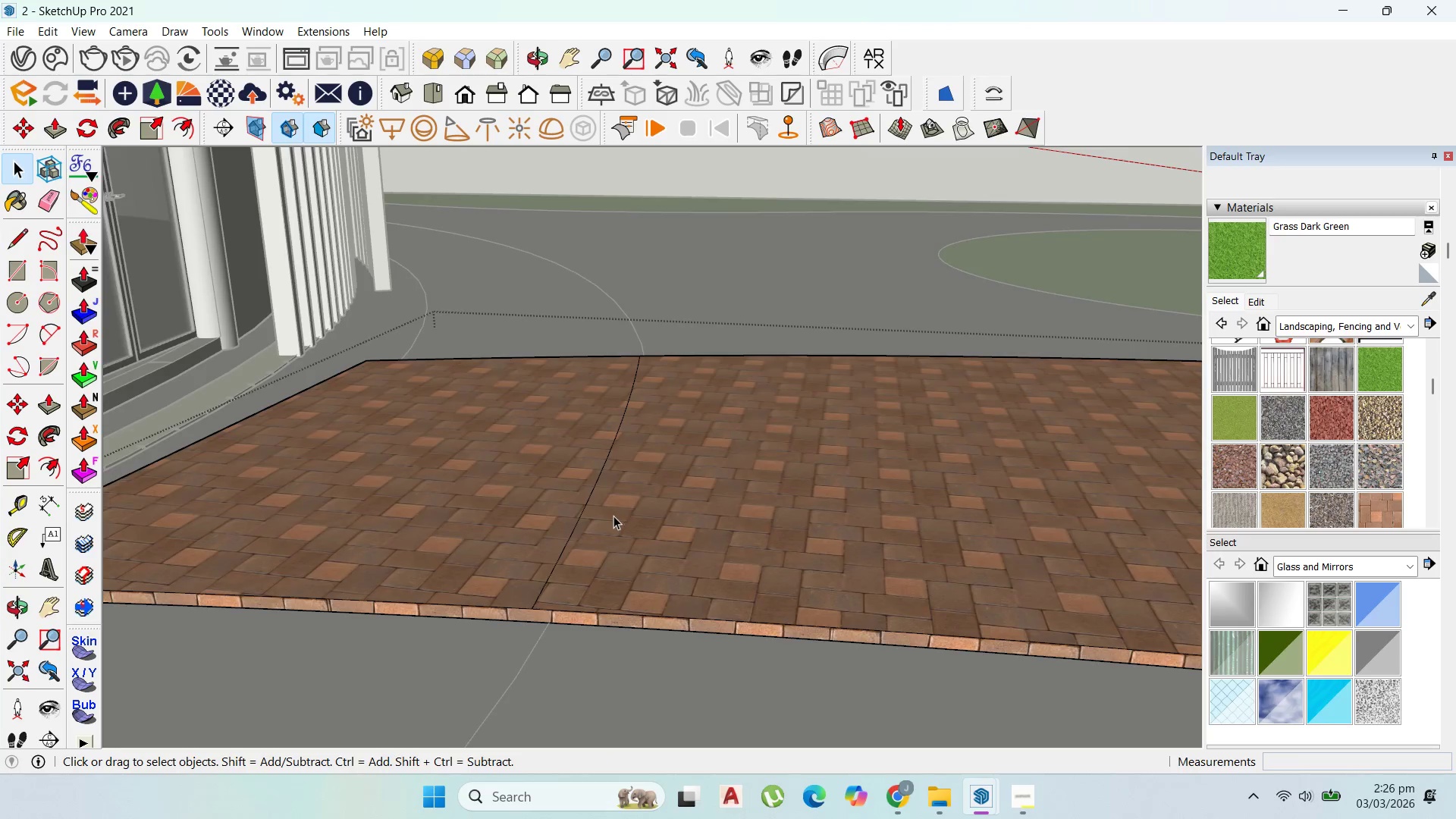 
scroll: coordinate [613, 516], scroll_direction: up, amount: 1.0
 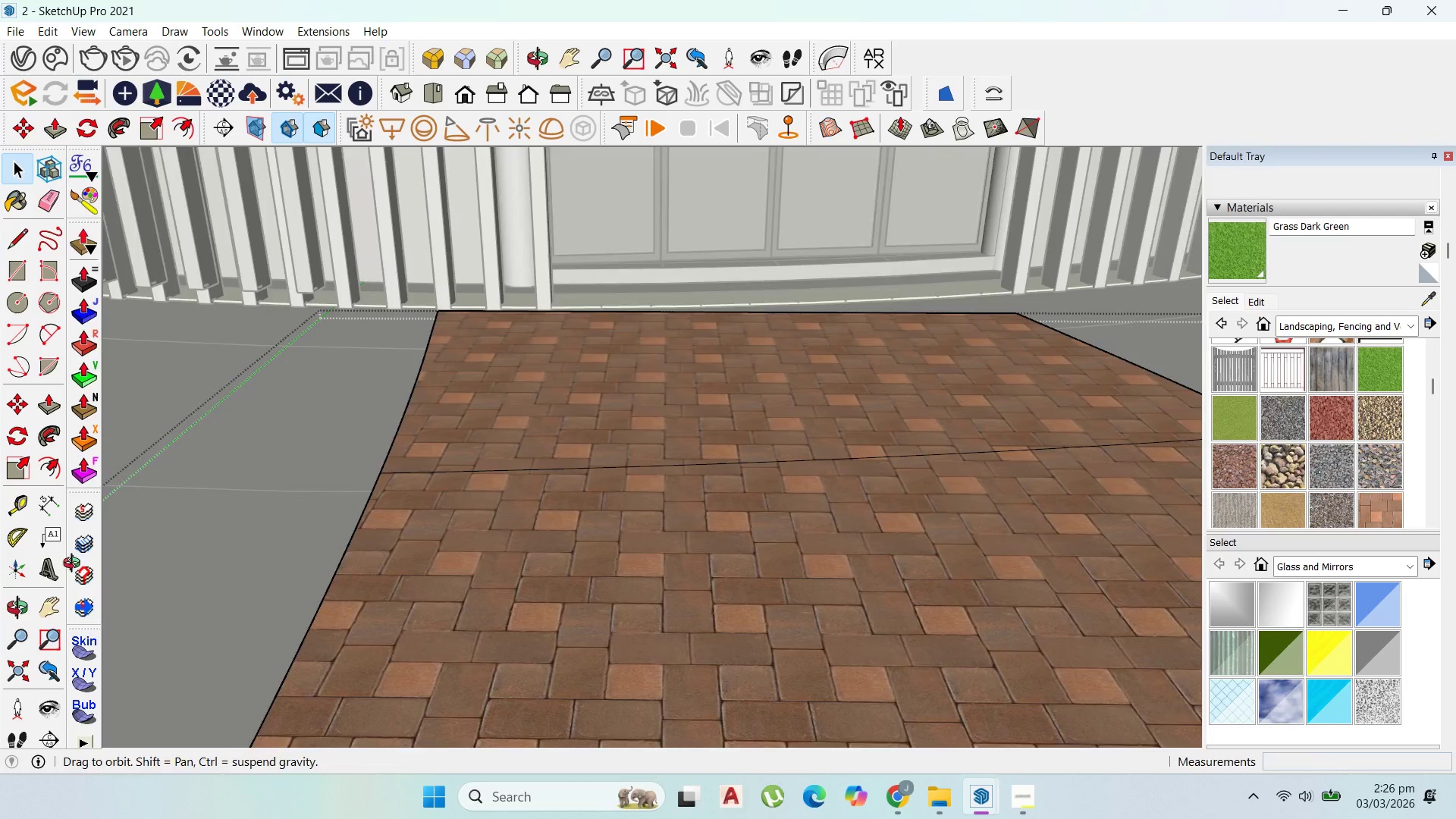 
key(Control+Z)
 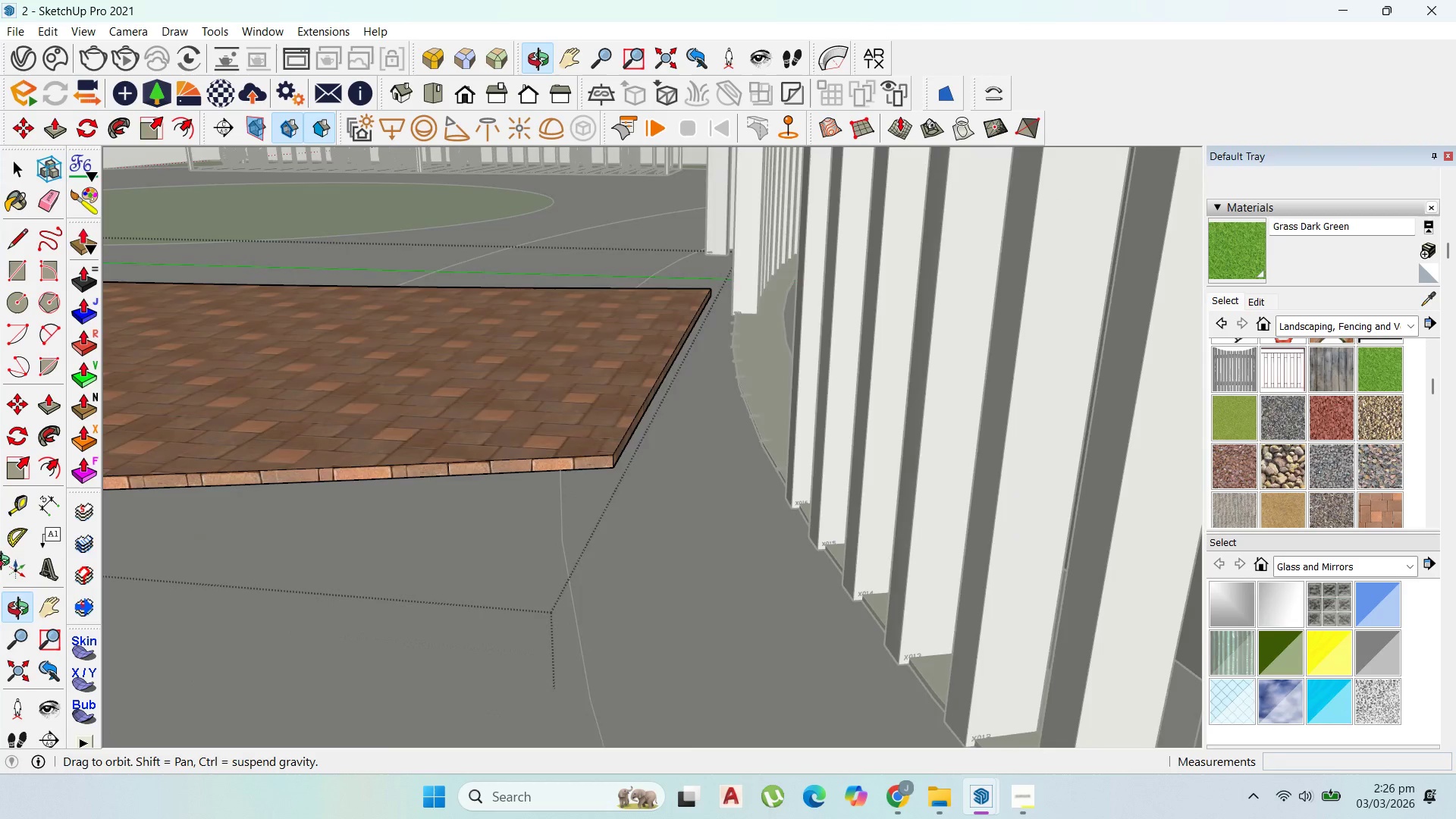 
scroll: coordinate [739, 454], scroll_direction: up, amount: 6.0
 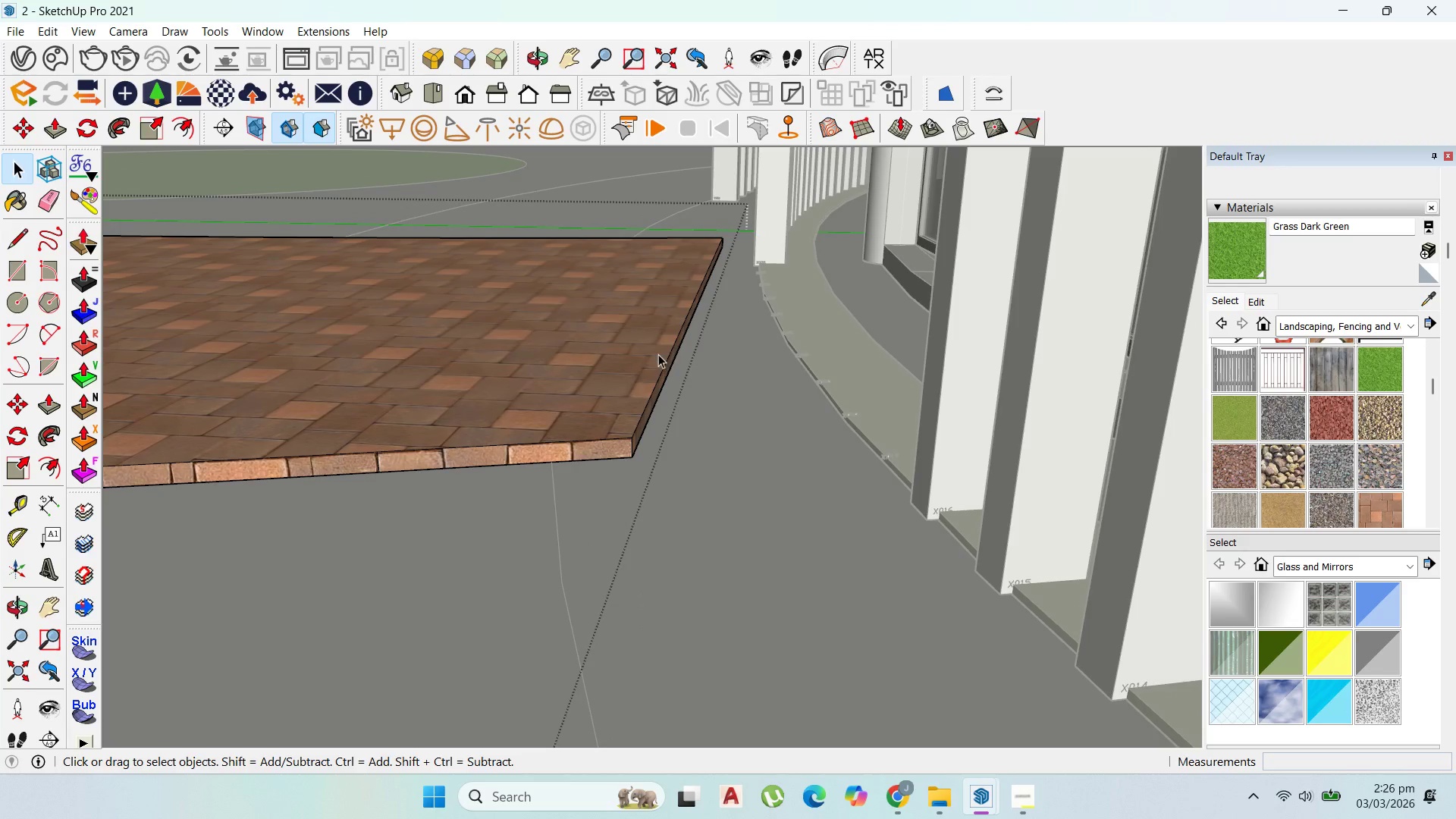 
double_click([658, 354])
 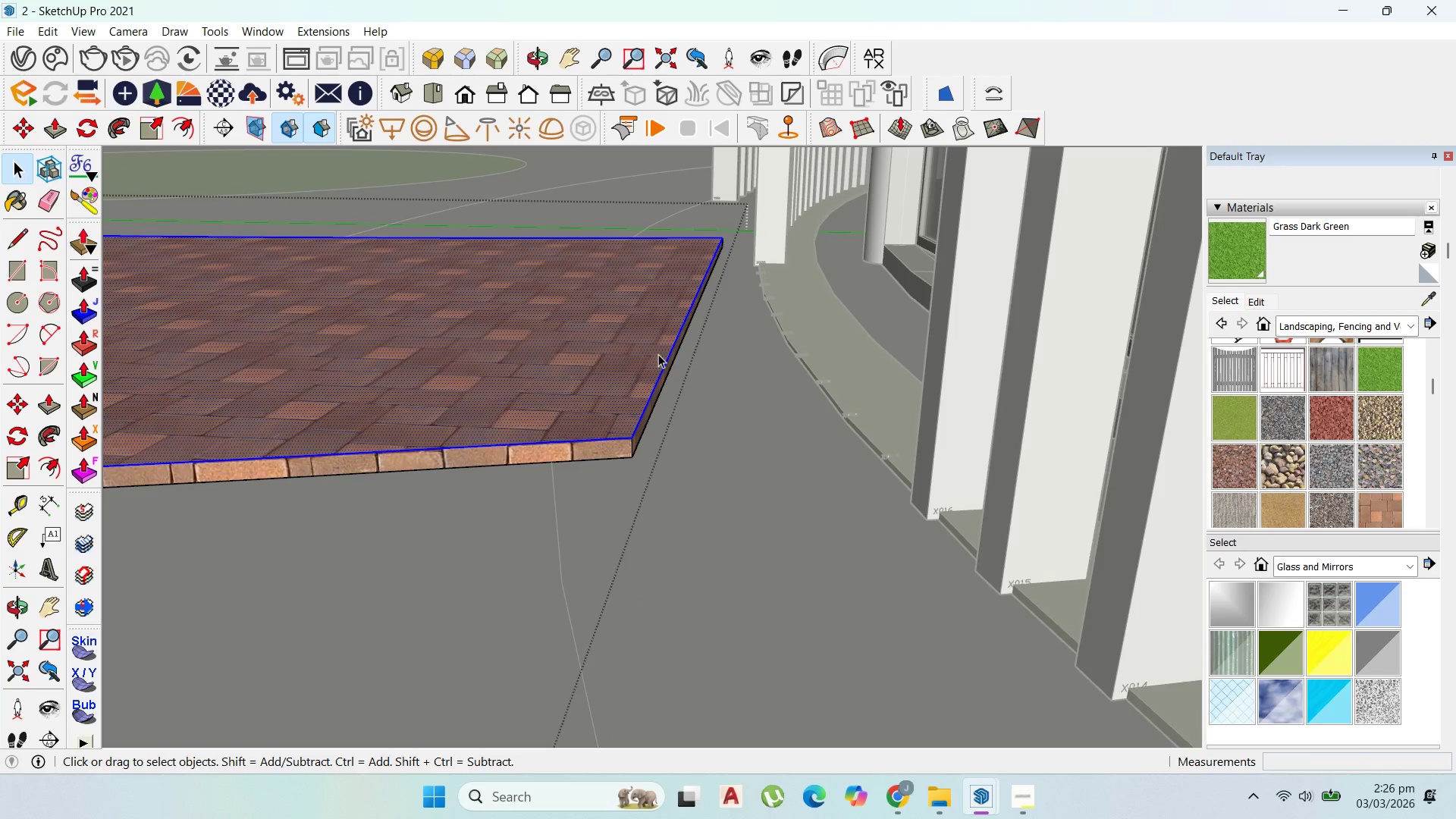 
triple_click([658, 354])
 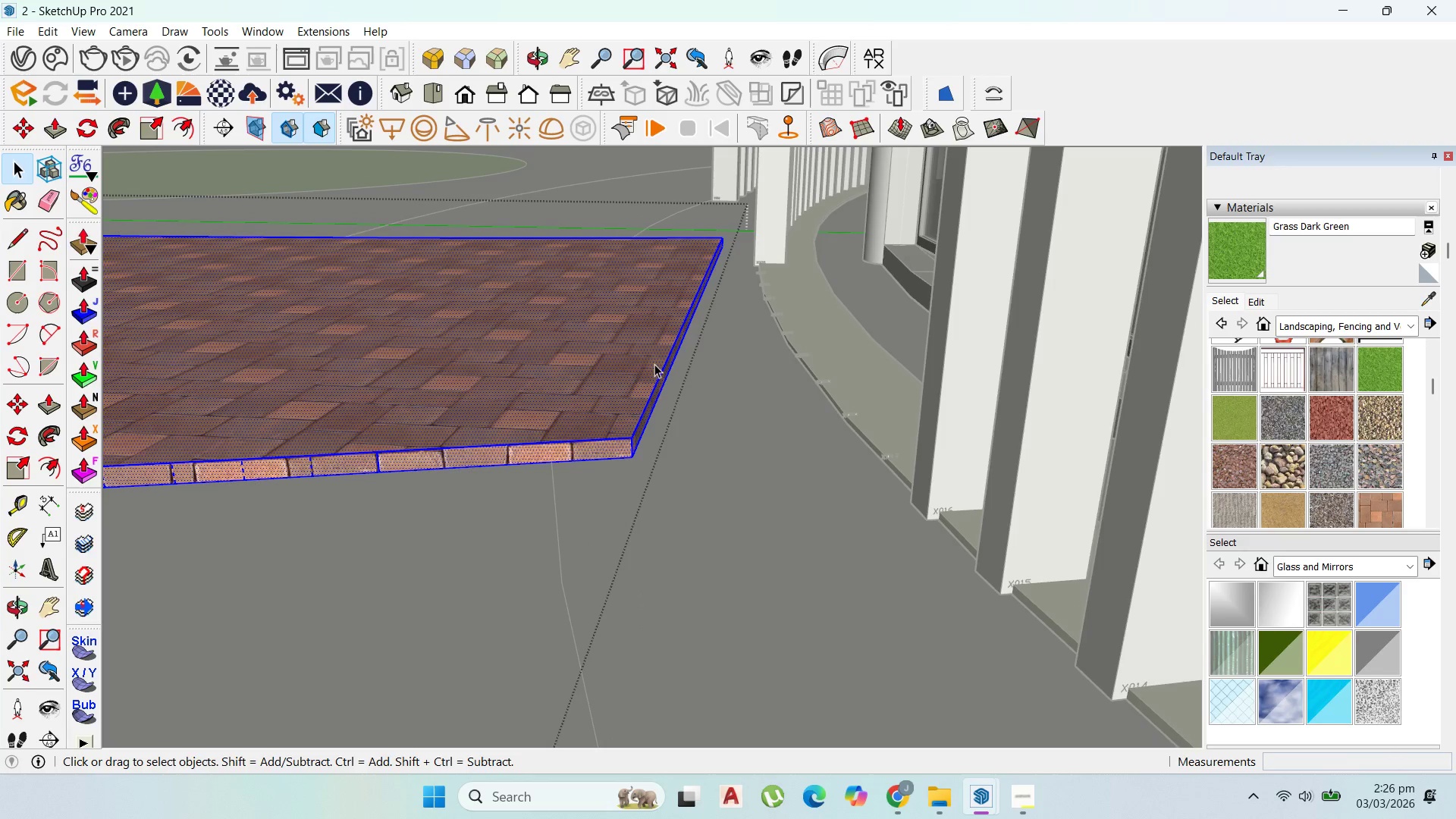 
left_click([620, 428])
 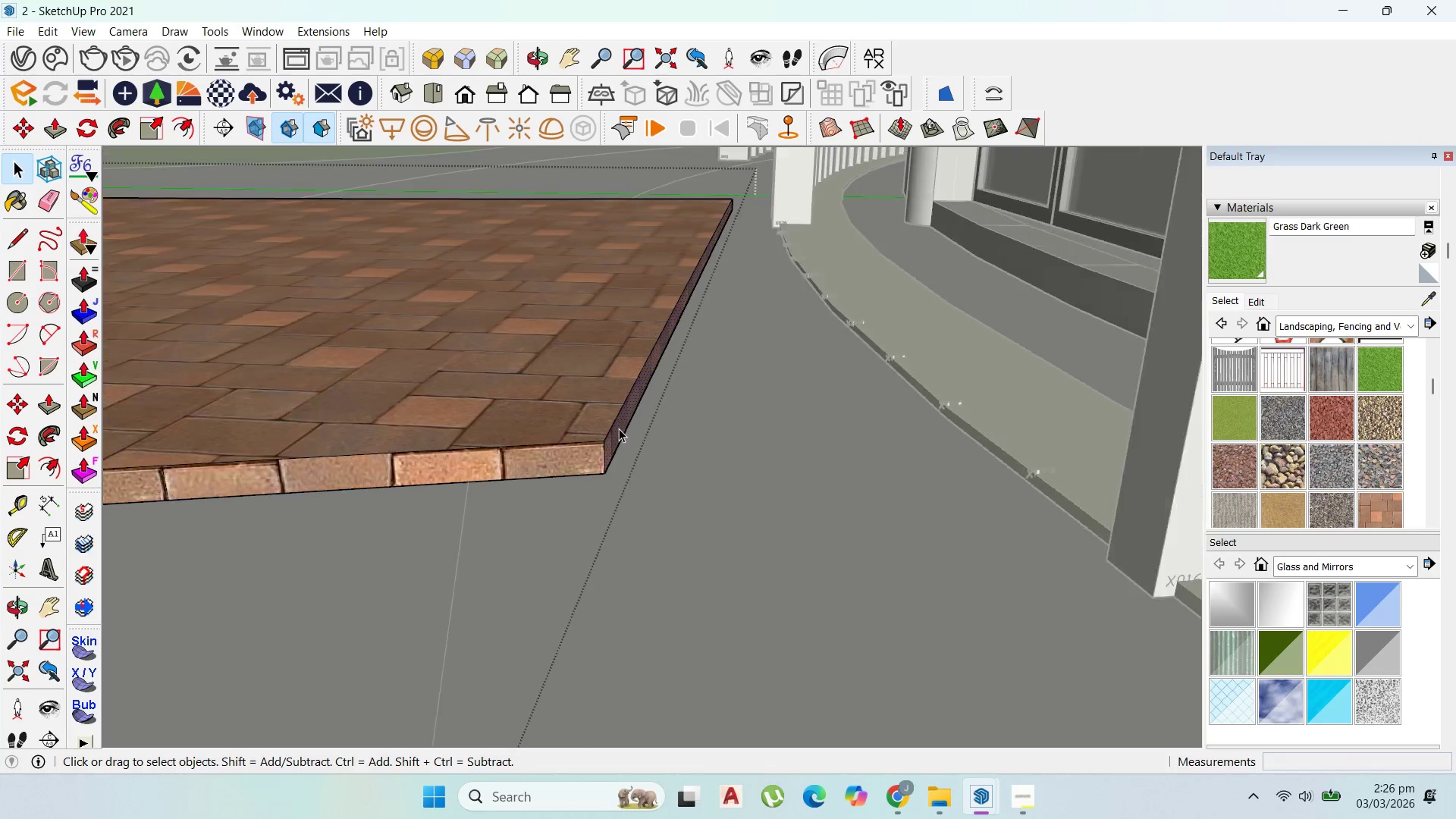 
scroll: coordinate [637, 432], scroll_direction: up, amount: 7.0
 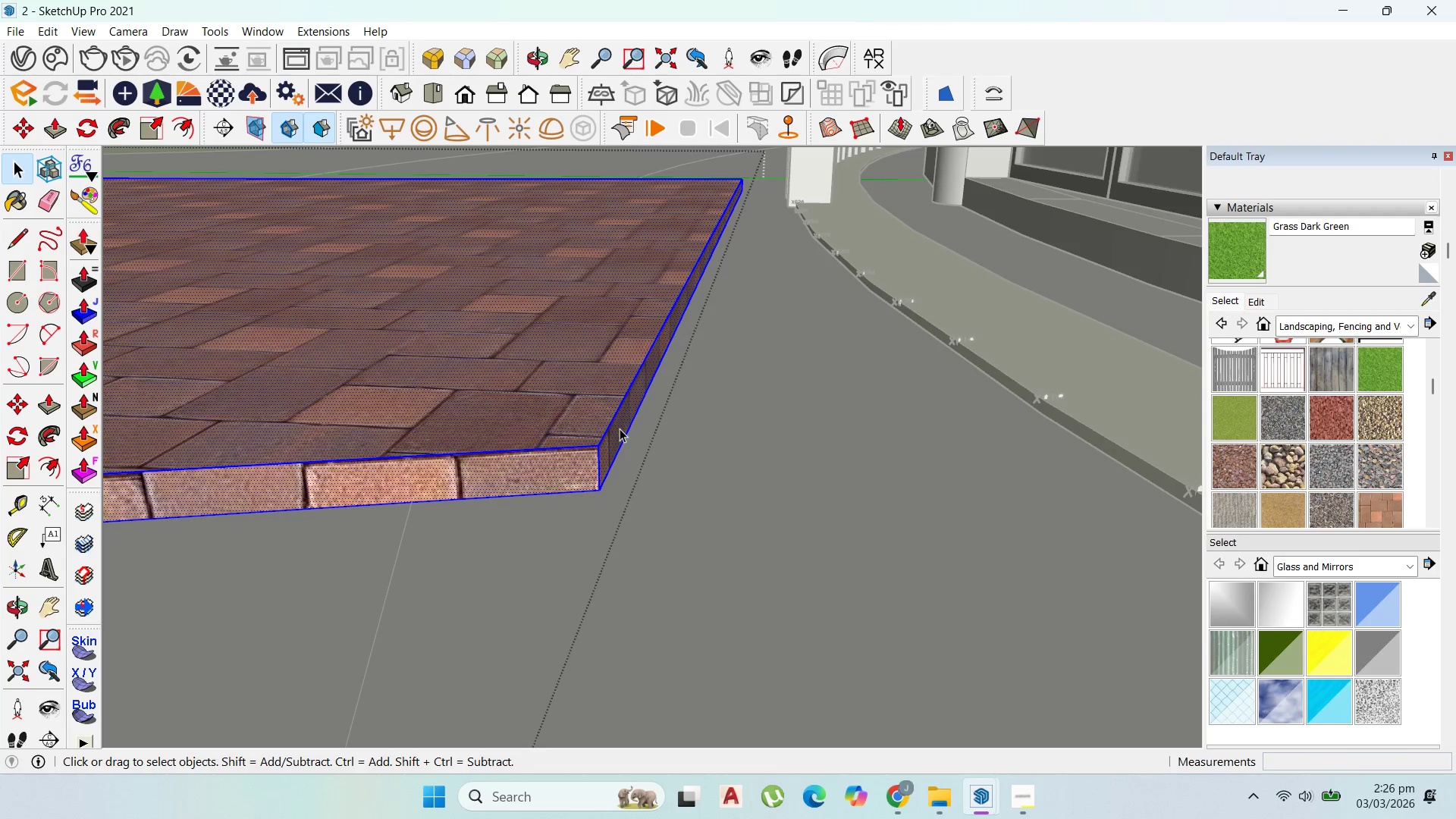 
scroll: coordinate [617, 428], scroll_direction: down, amount: 6.0
 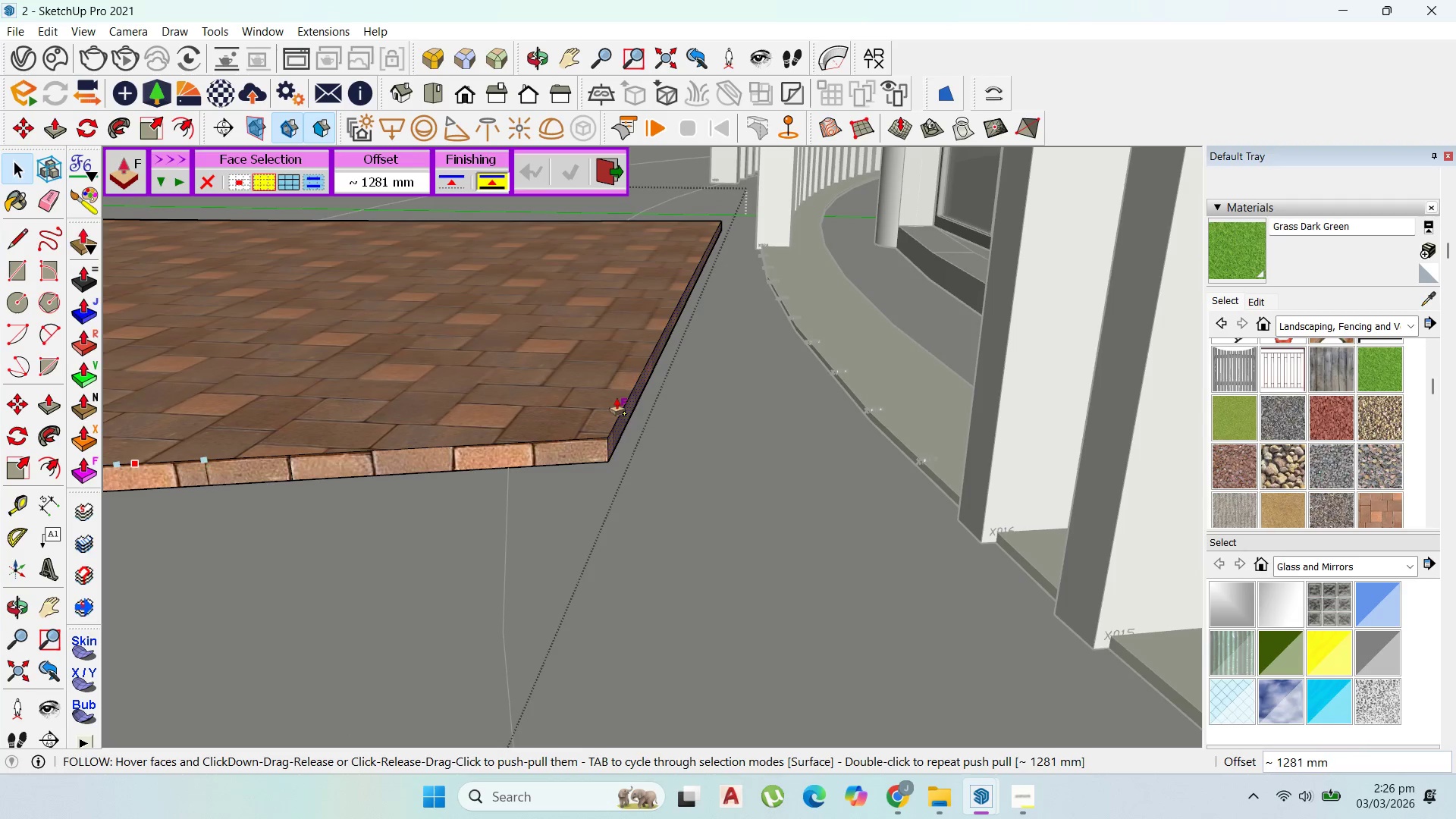 
scroll: coordinate [624, 410], scroll_direction: up, amount: 2.0
 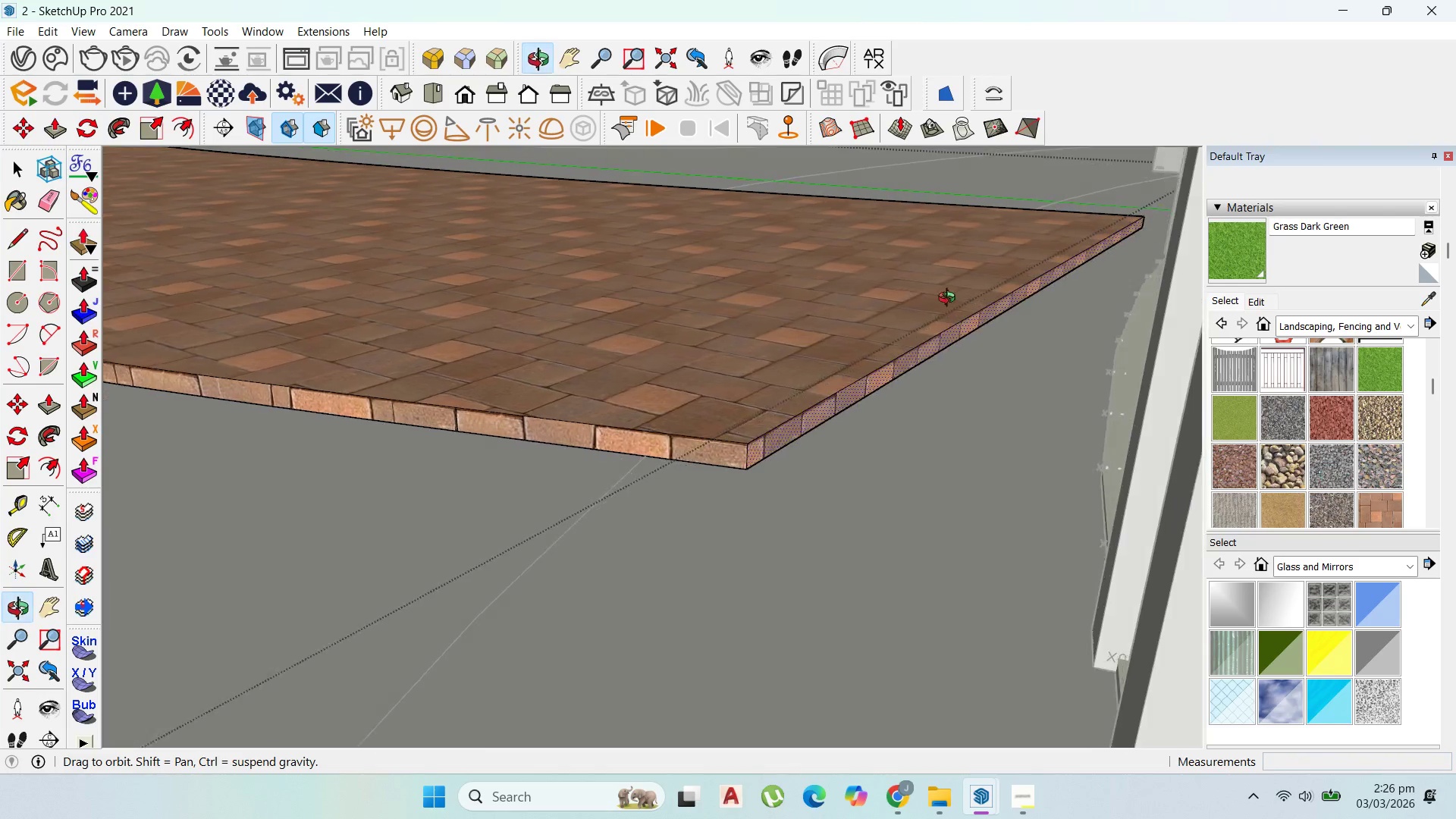 
wait(6.01)
 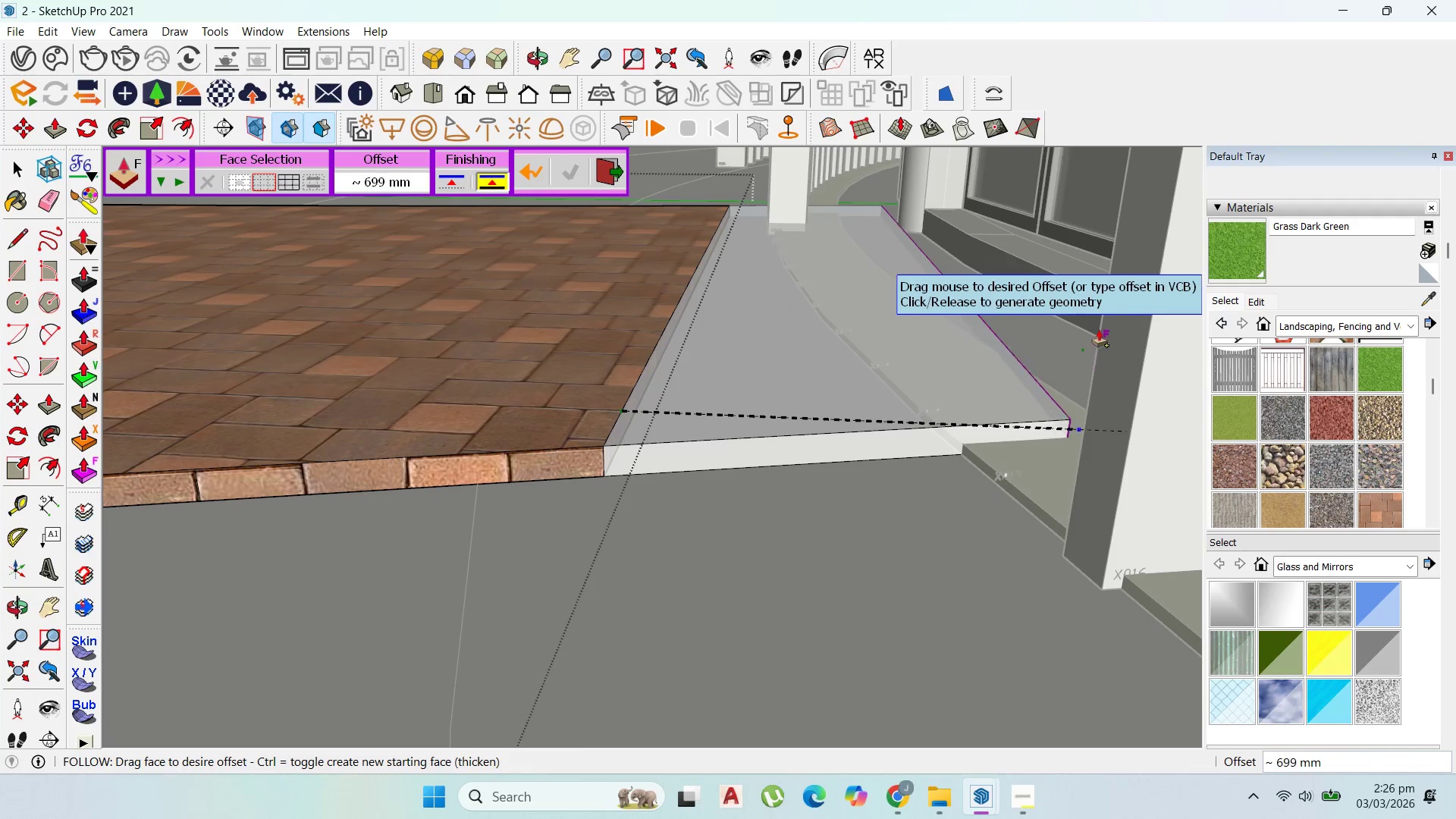 
left_click([1002, 240])
 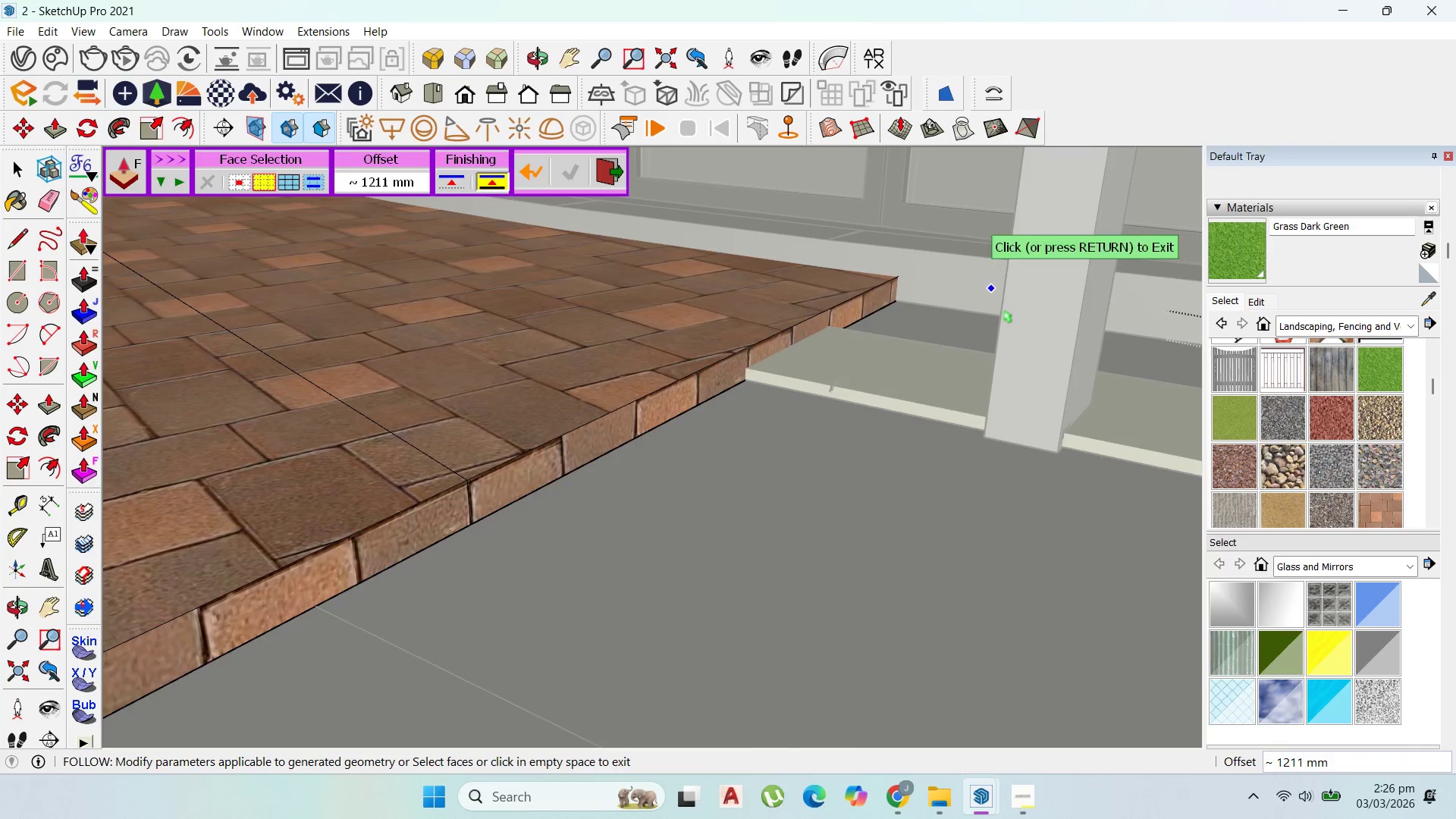 
scroll: coordinate [1000, 331], scroll_direction: down, amount: 12.0
 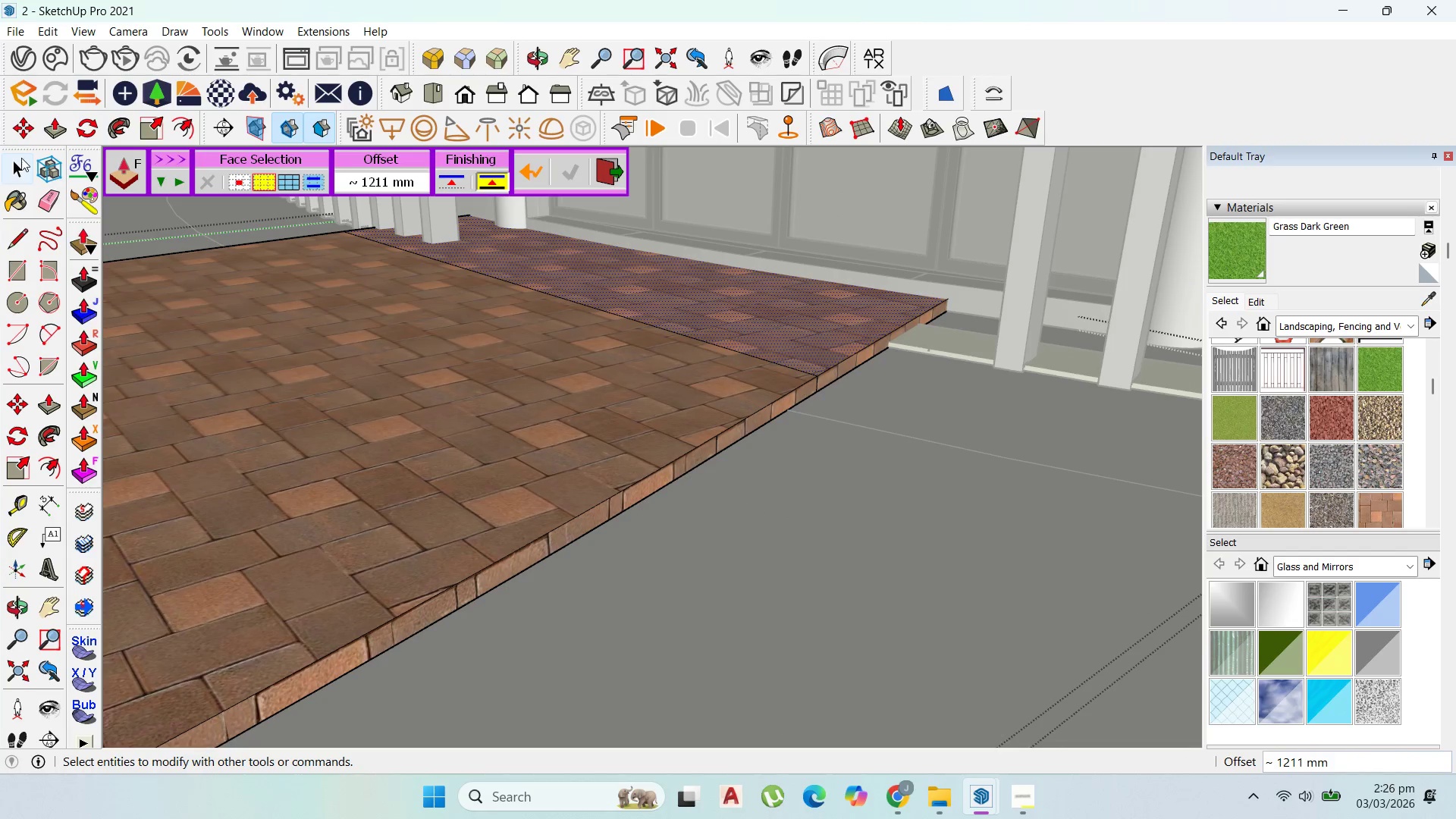 
key(Escape)
 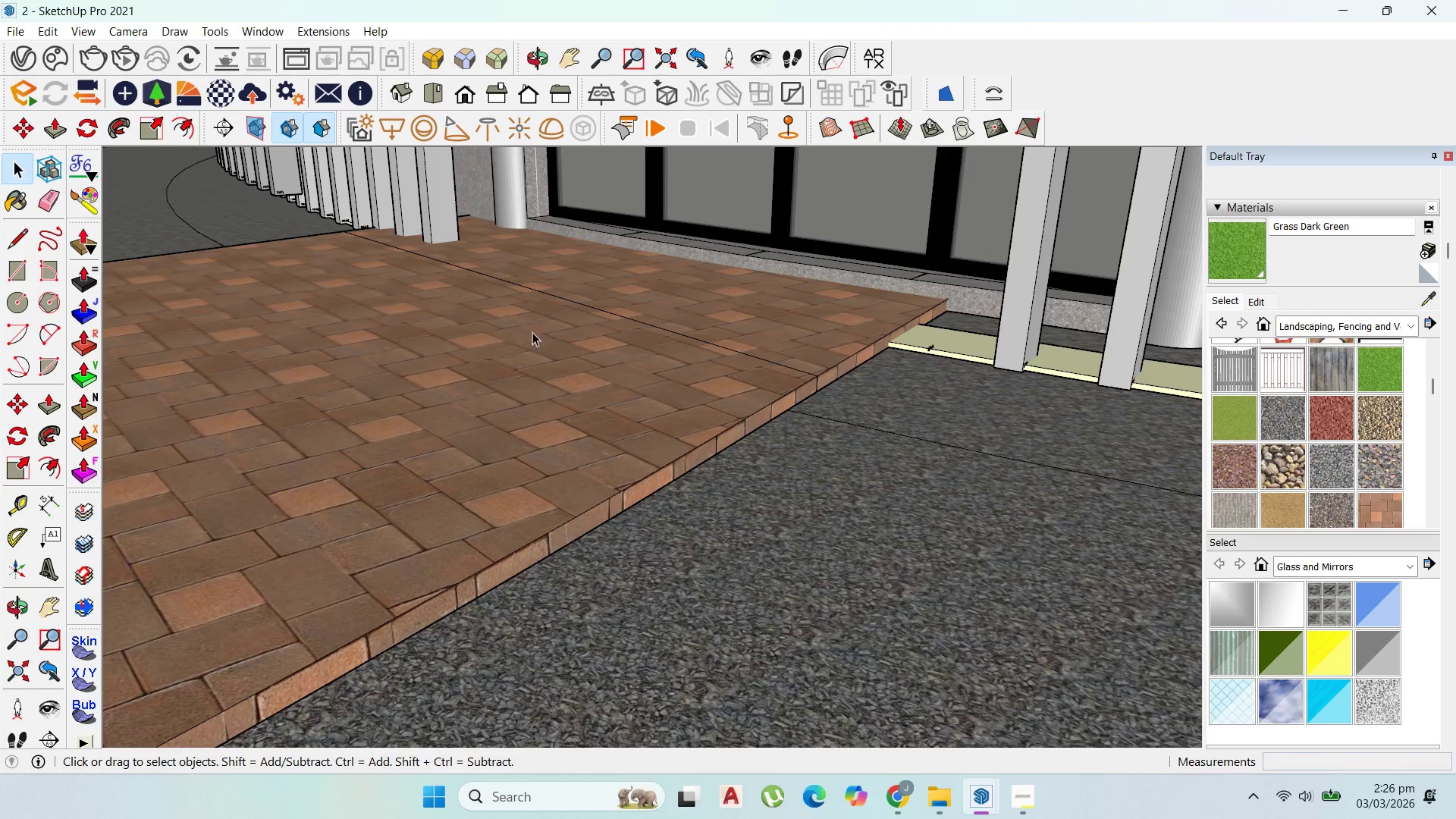 
key(Escape)
 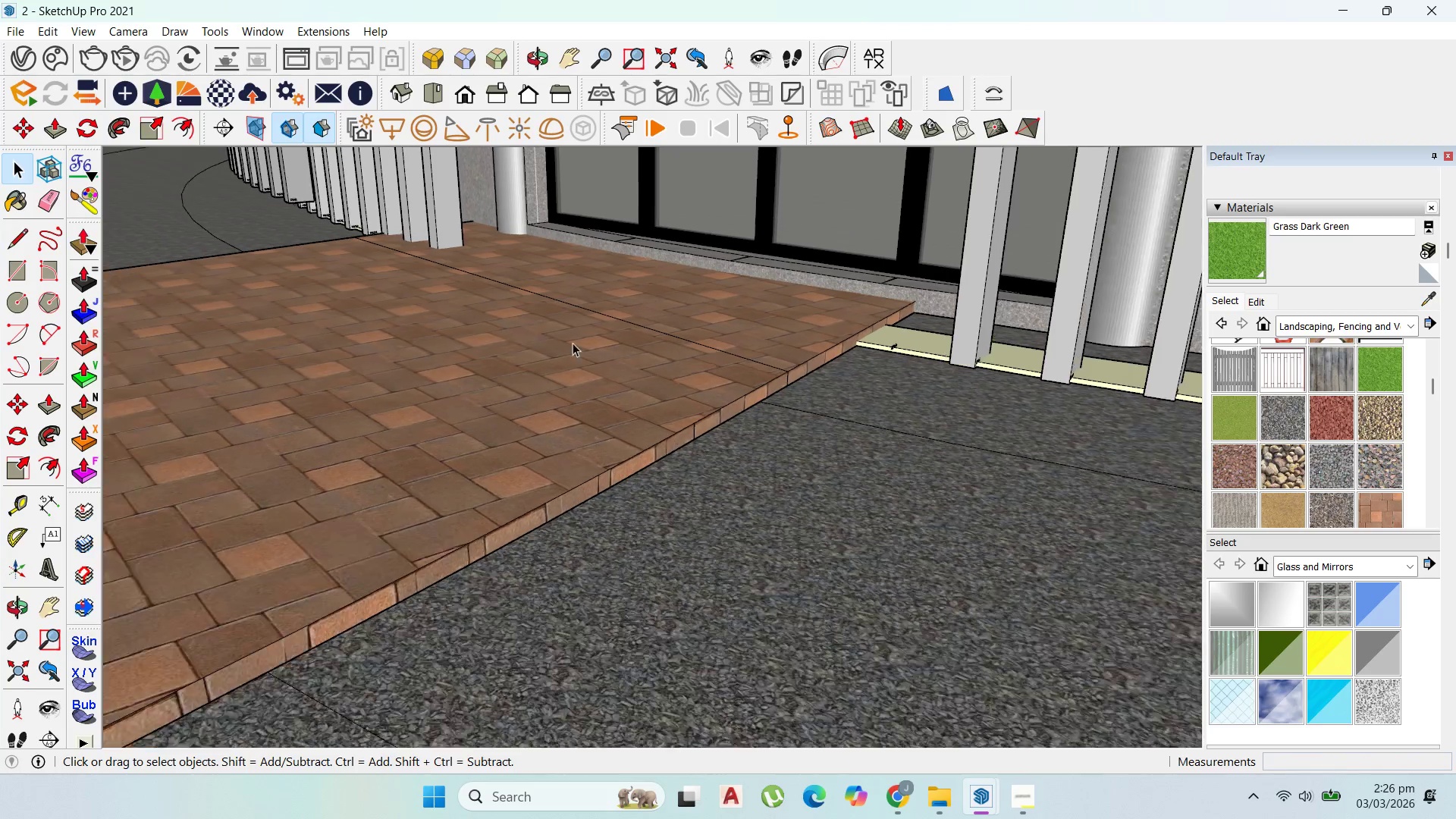 
key(Escape)
 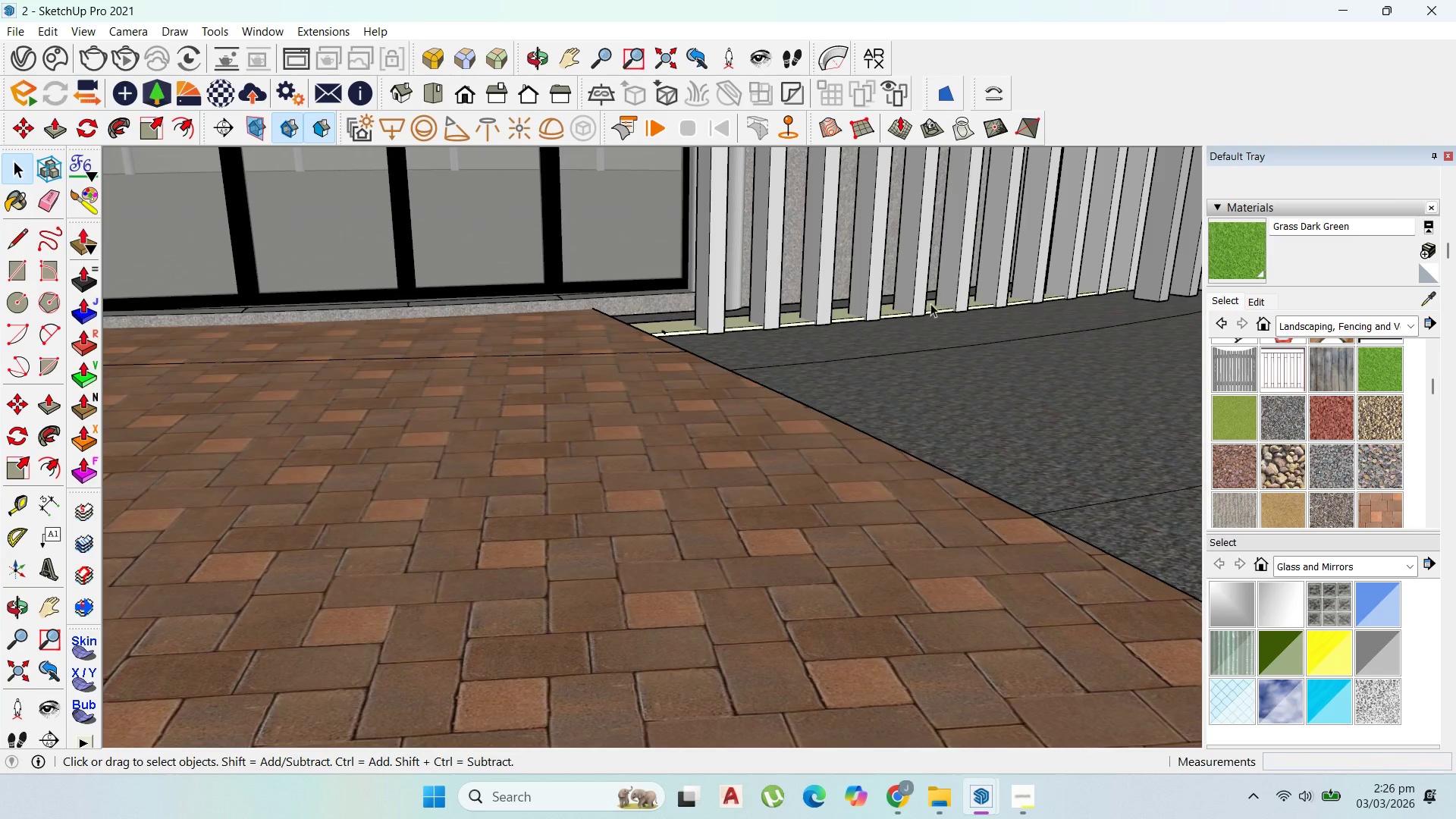 
scroll: coordinate [673, 366], scroll_direction: down, amount: 3.0
 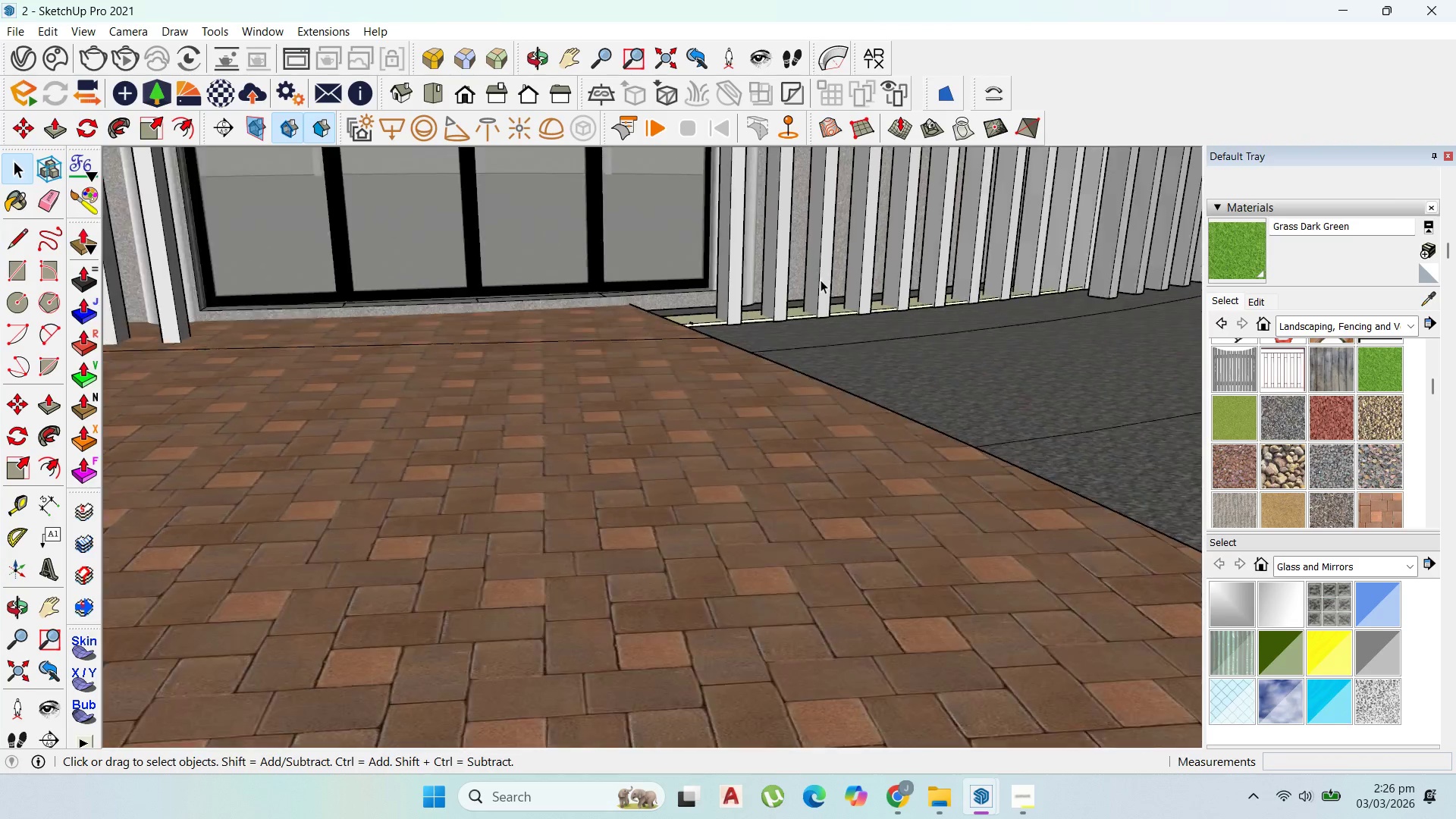 
key(Escape)
 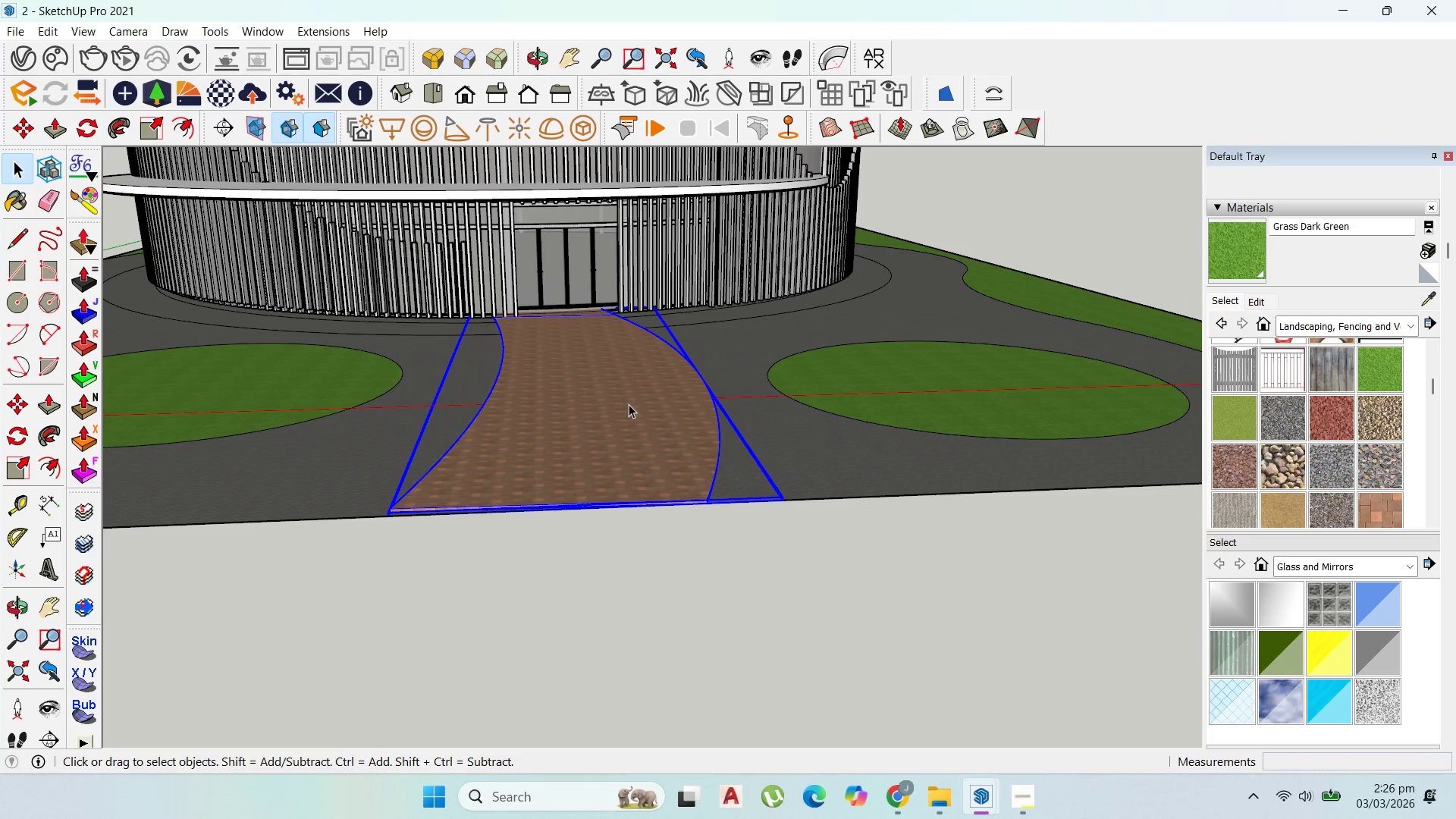 
scroll: coordinate [635, 357], scroll_direction: down, amount: 24.0
 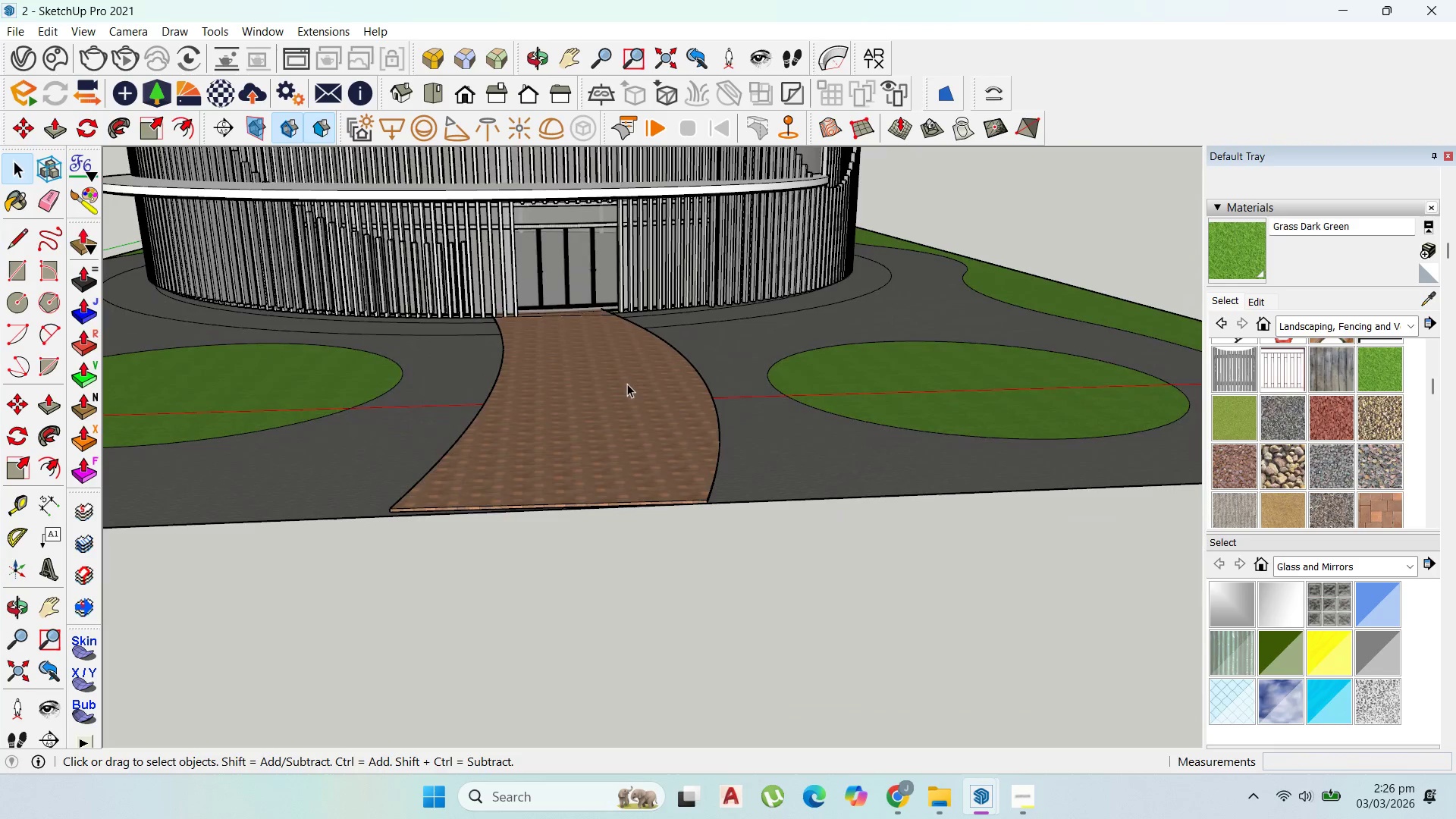 
key(M)
 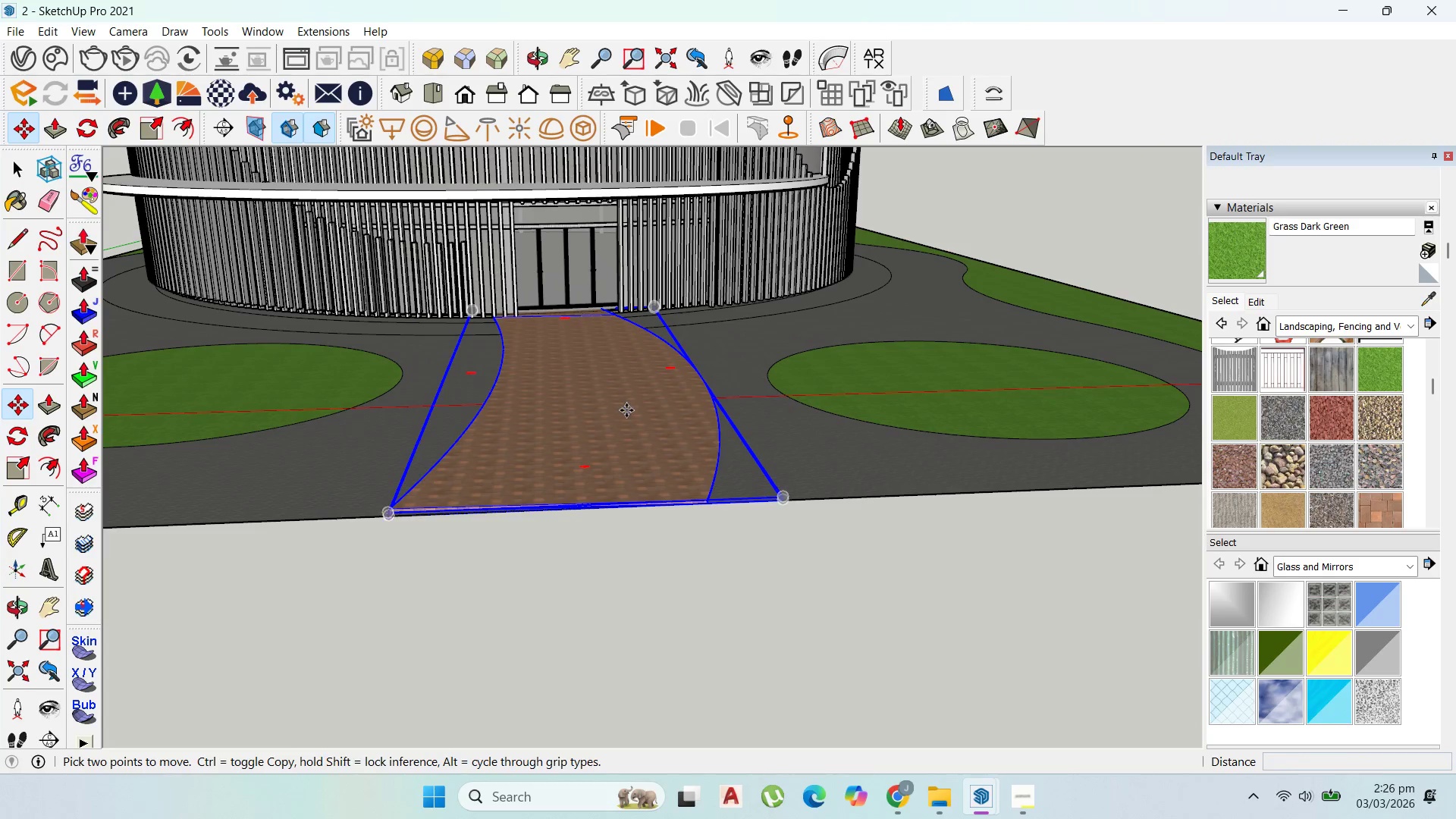 
left_click_drag(start_coordinate=[623, 410], to_coordinate=[631, 410])
 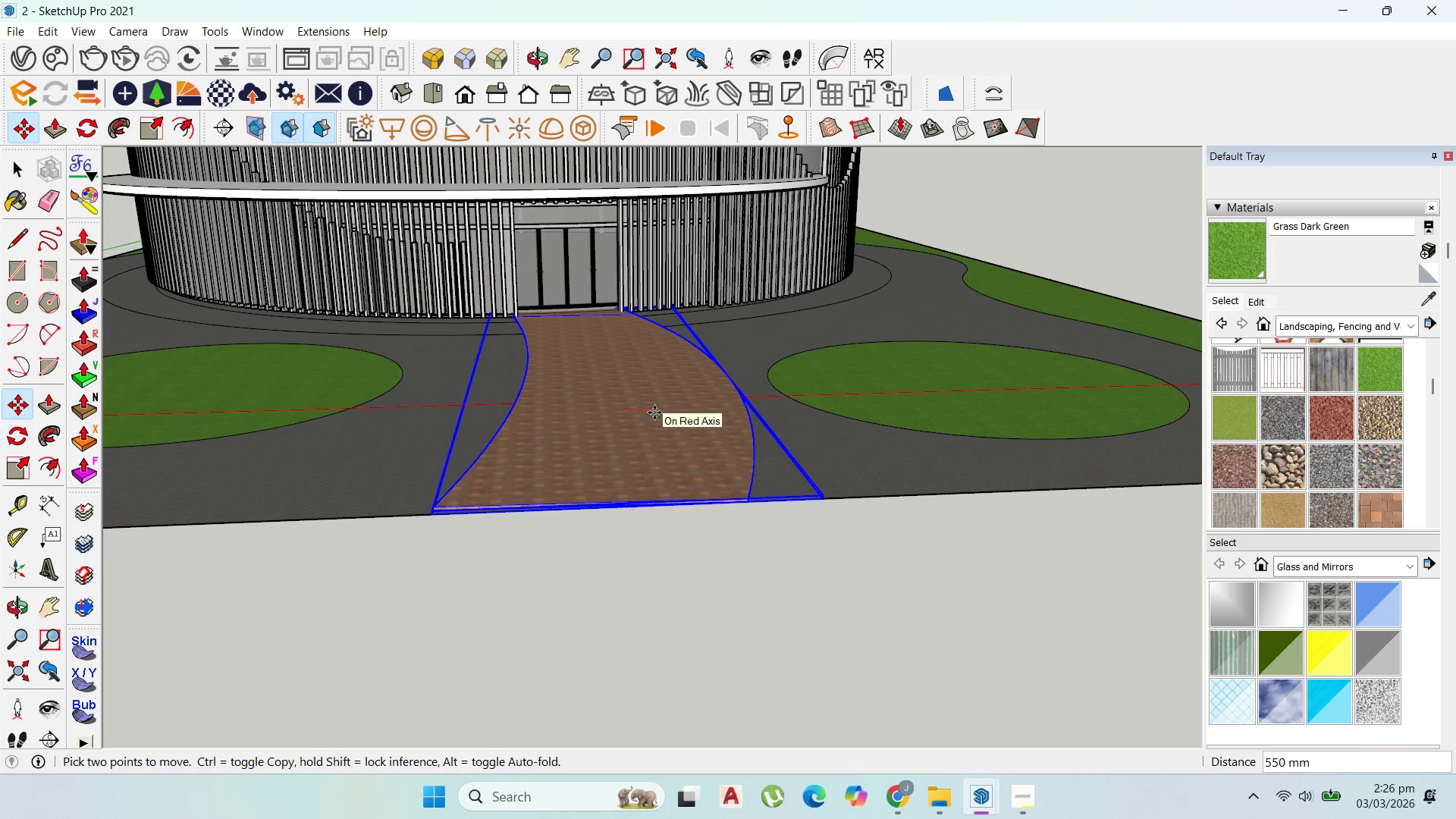 
left_click([654, 413])
 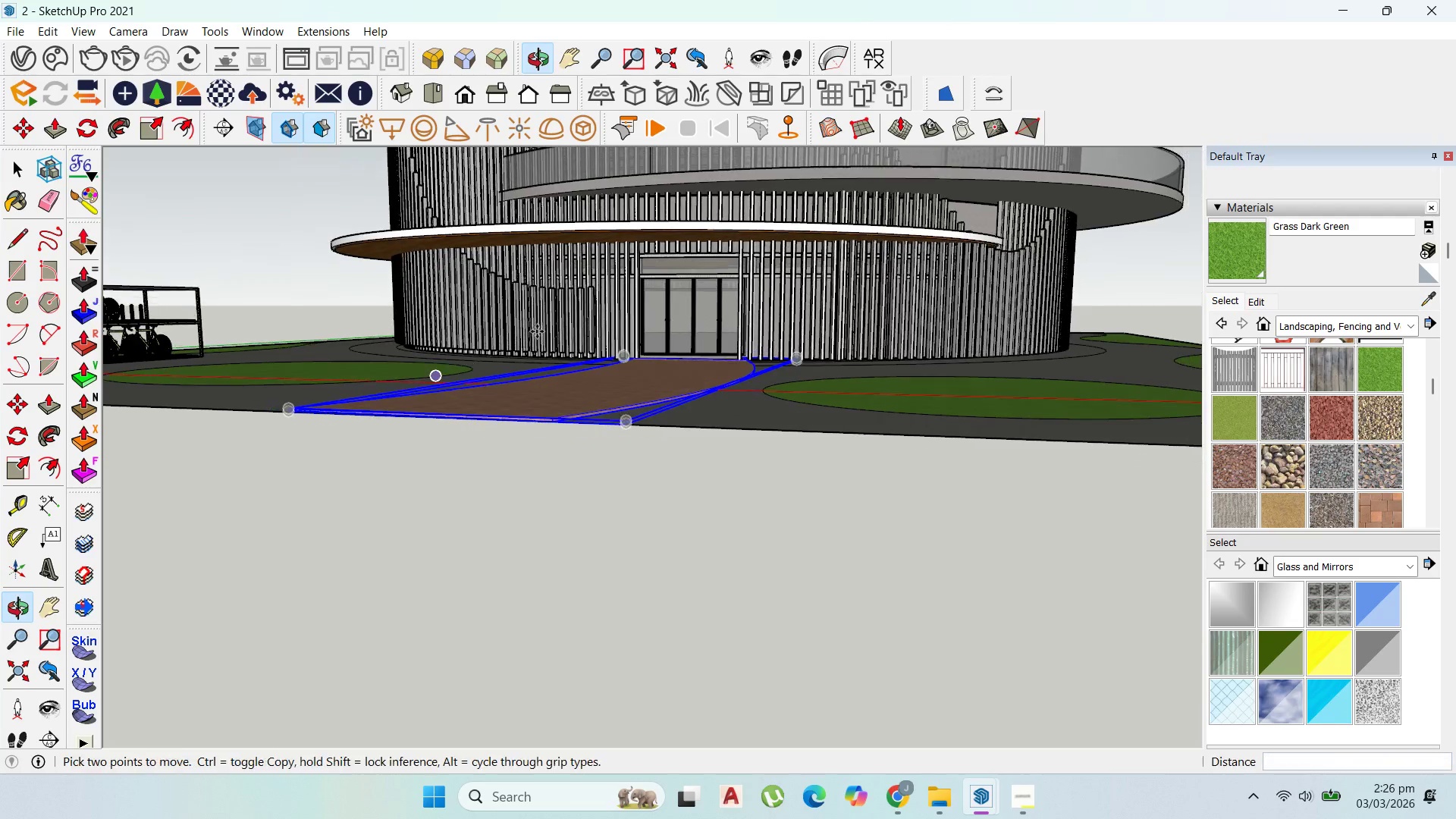 
scroll: coordinate [638, 322], scroll_direction: up, amount: 6.0
 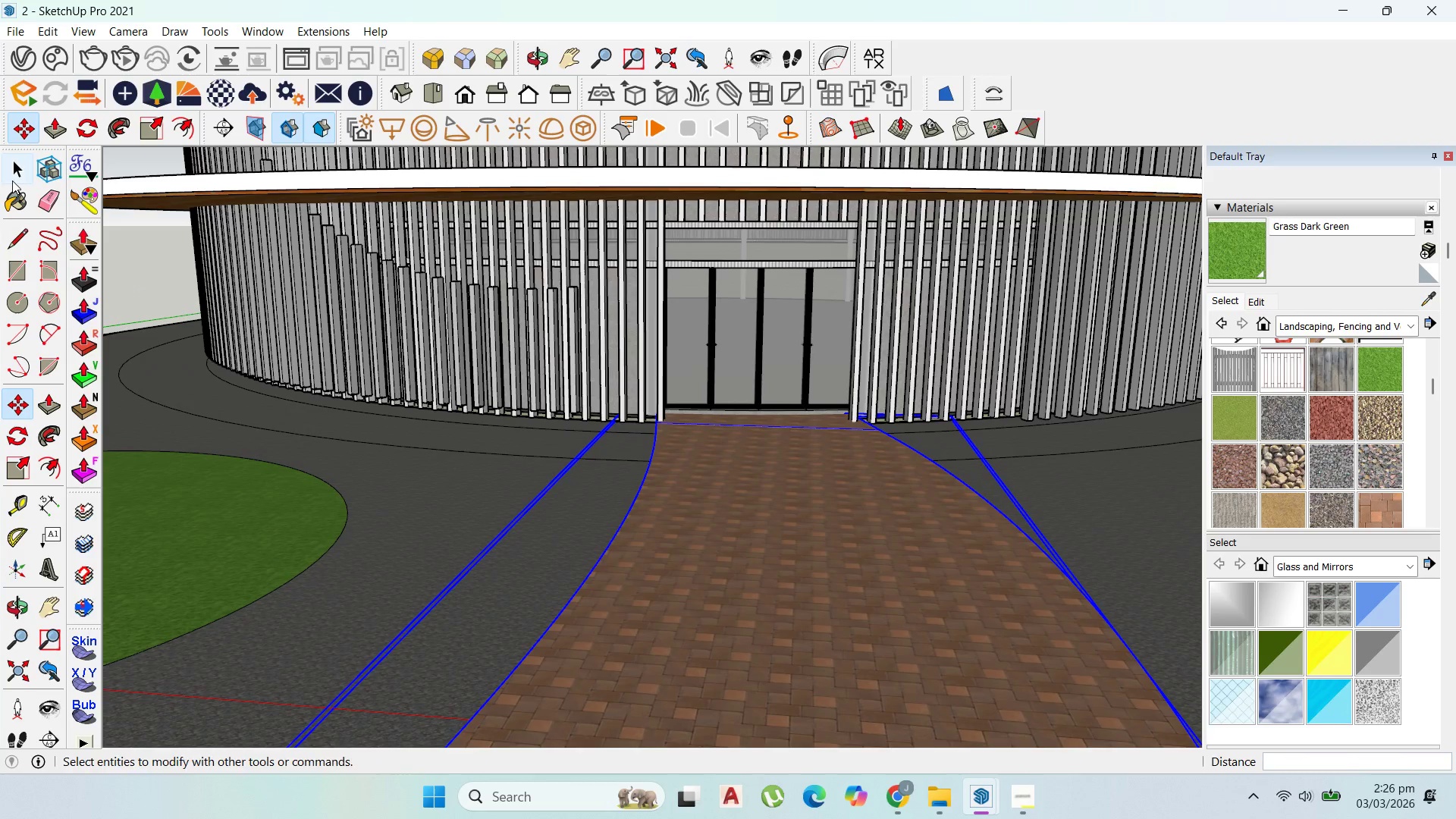 
left_click([11, 181])
 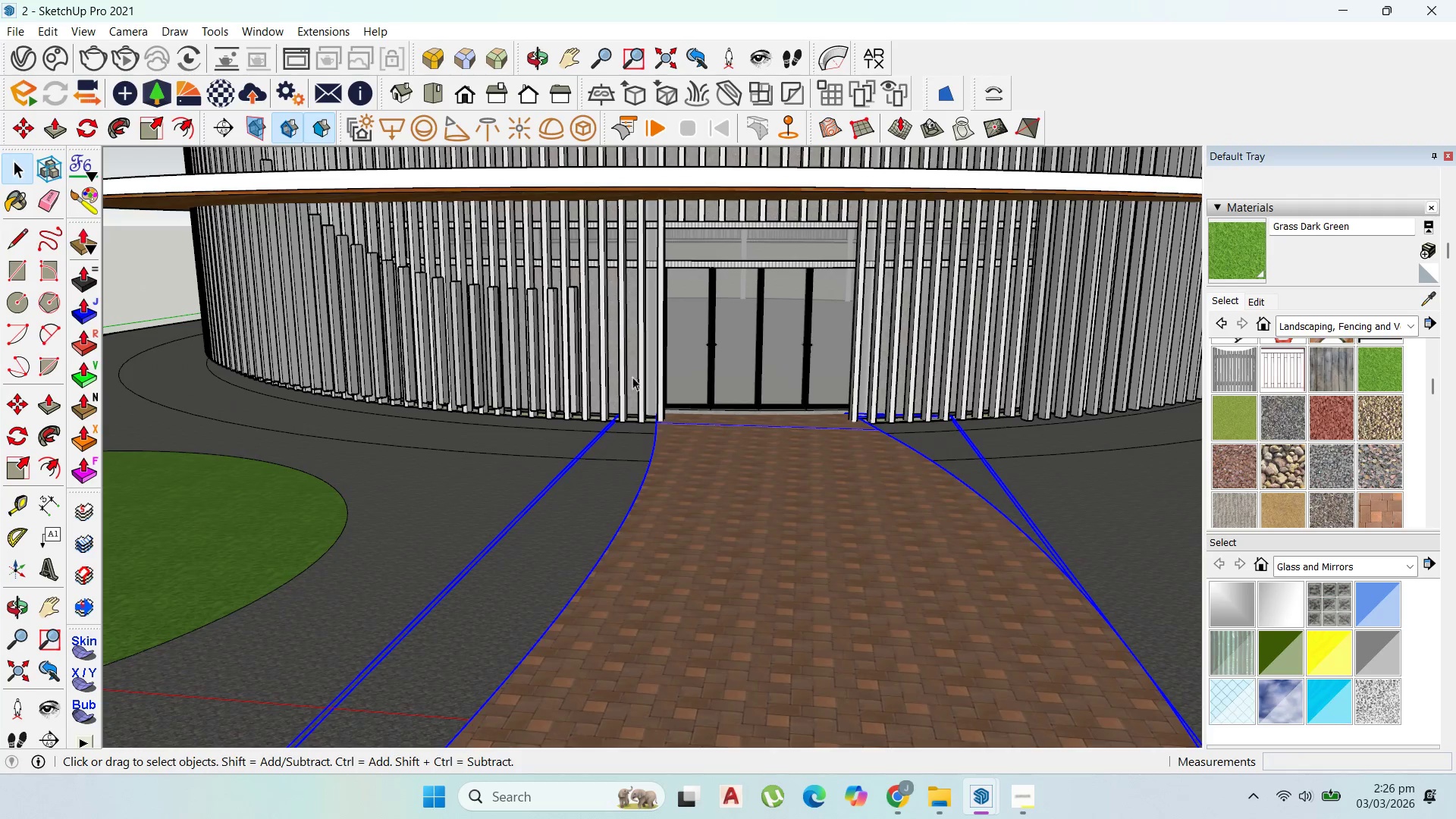 
scroll: coordinate [777, 406], scroll_direction: down, amount: 5.0
 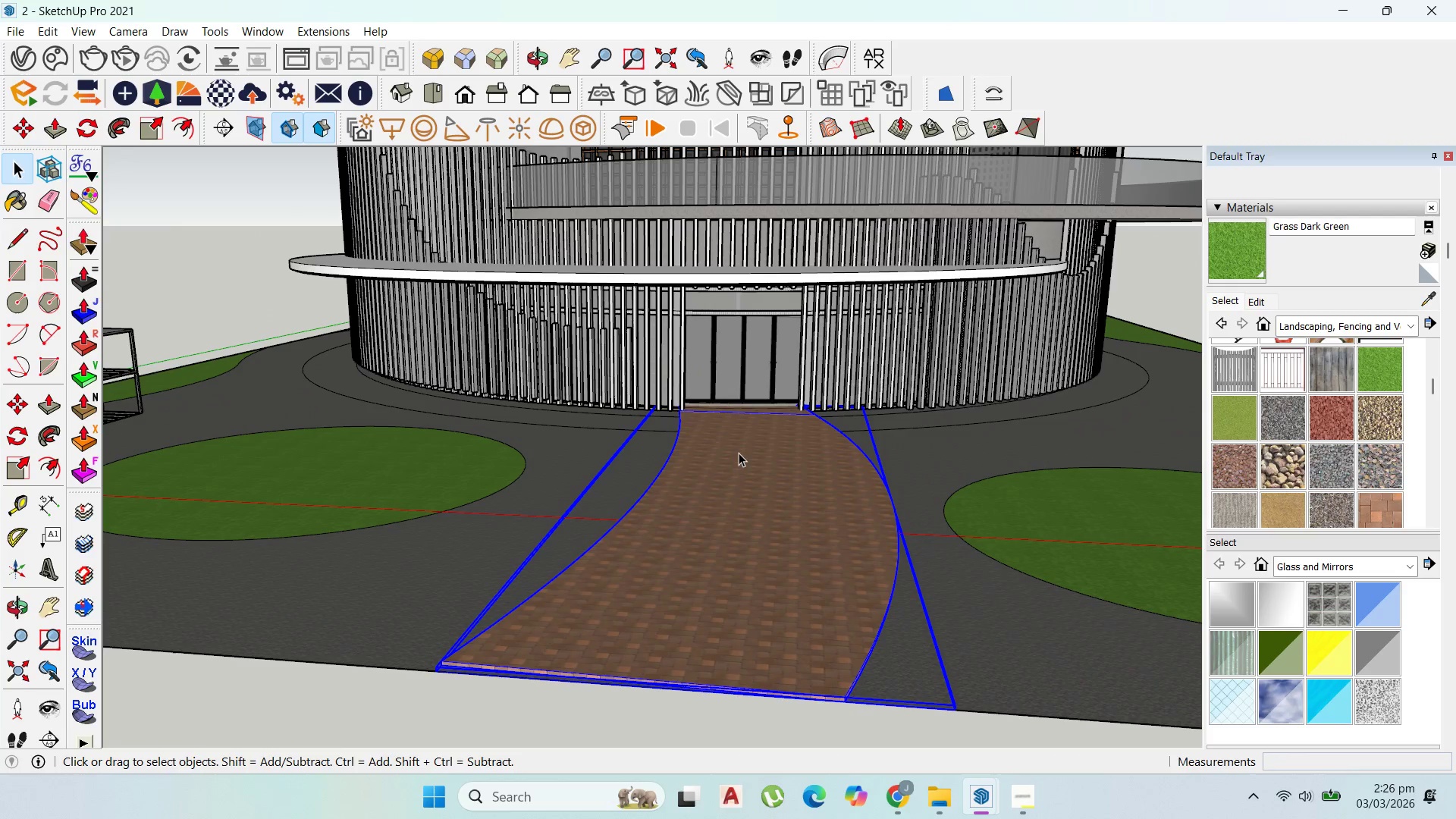 
scroll: coordinate [683, 623], scroll_direction: up, amount: 2.0
 